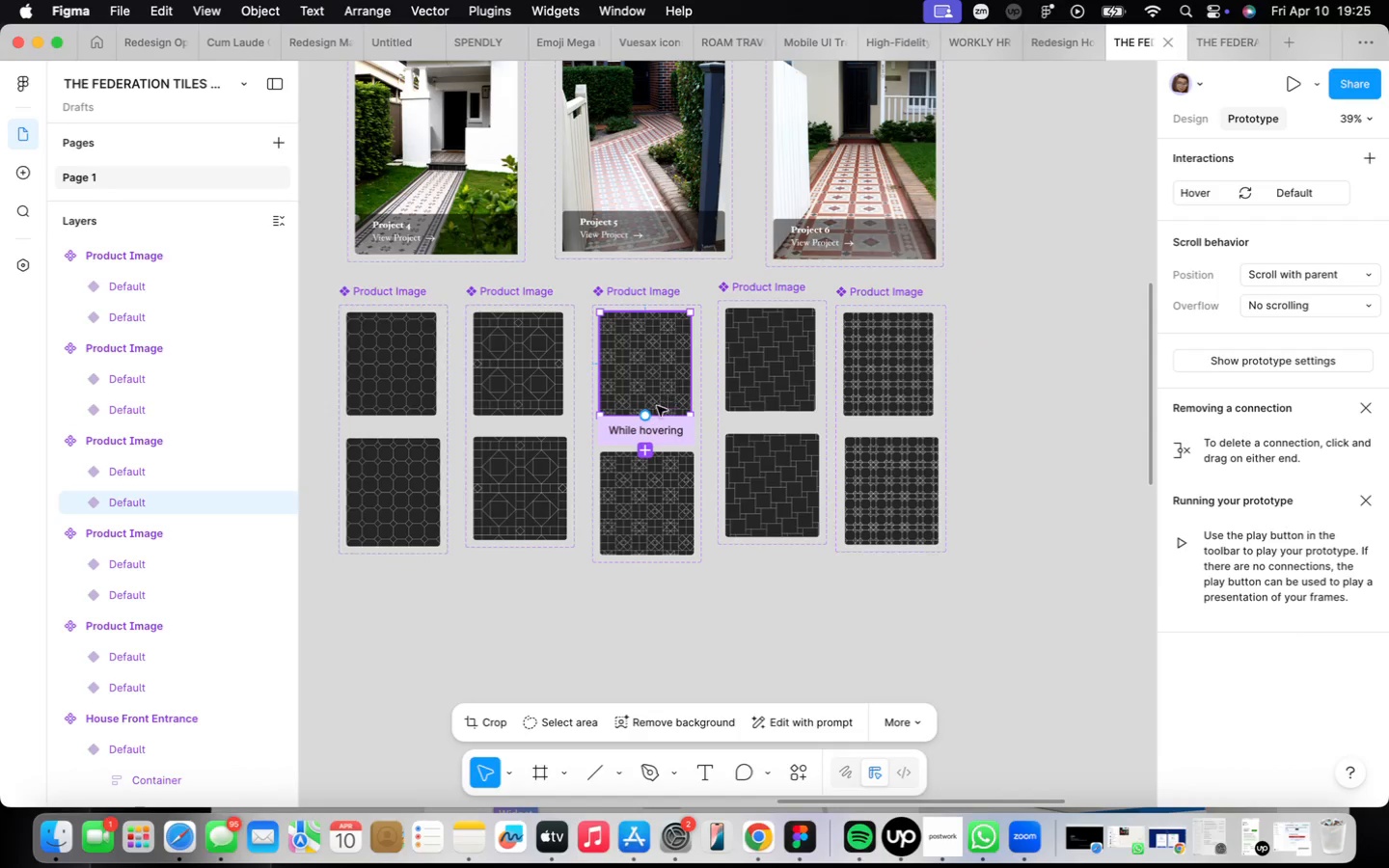 
left_click([525, 402])
 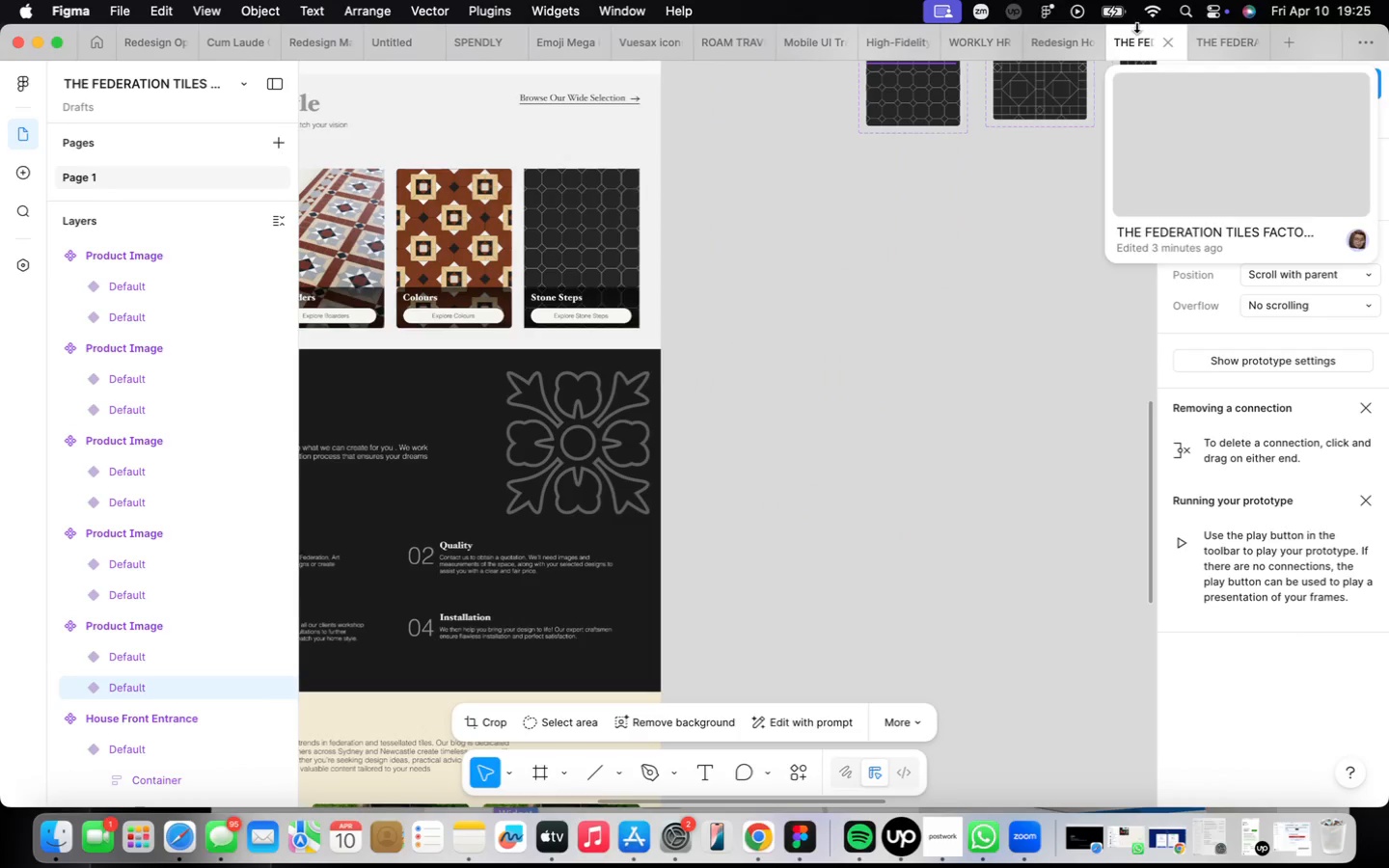 
scroll: coordinate [930, 236], scroll_direction: down, amount: 24.0
 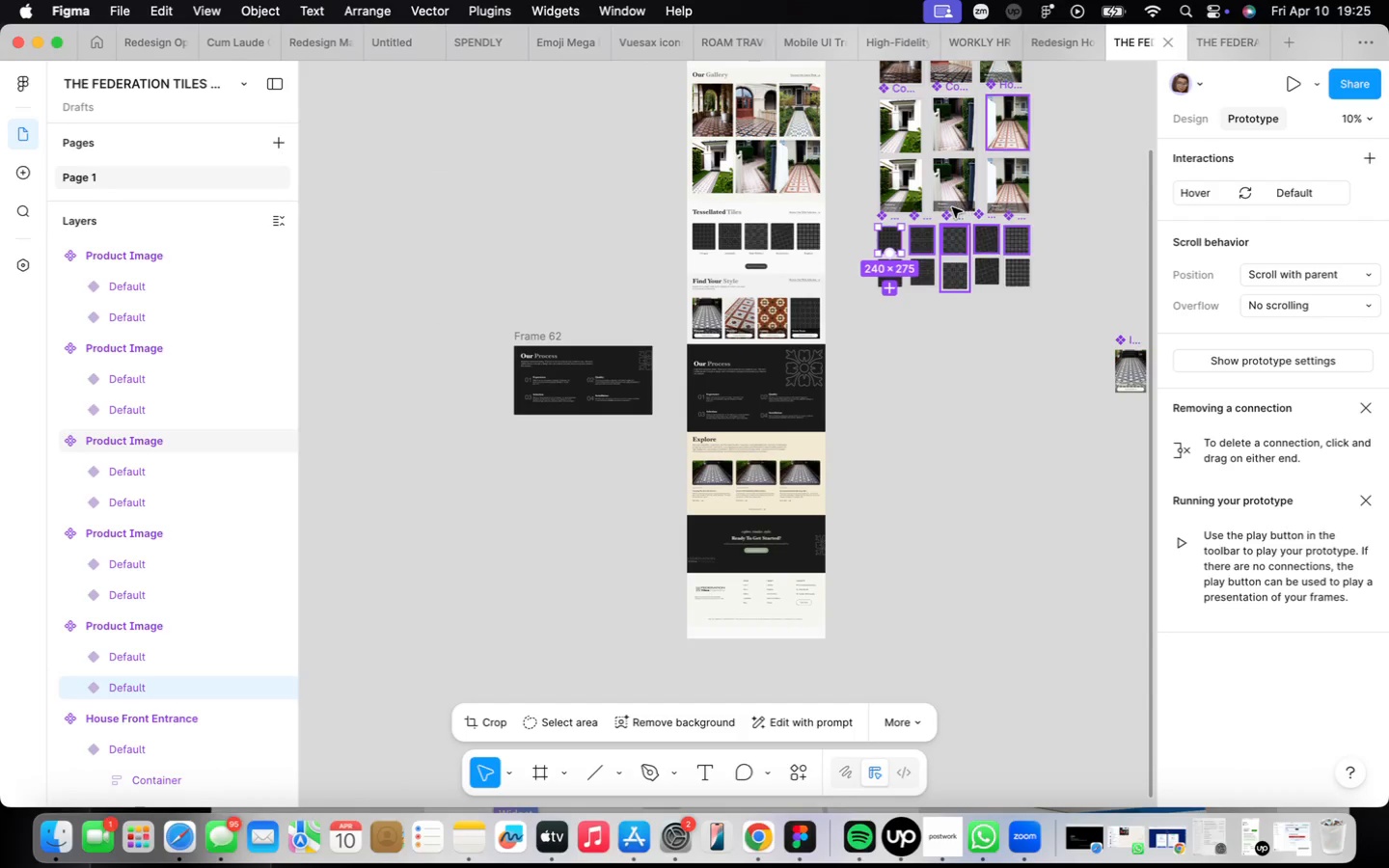 
wait(6.05)
 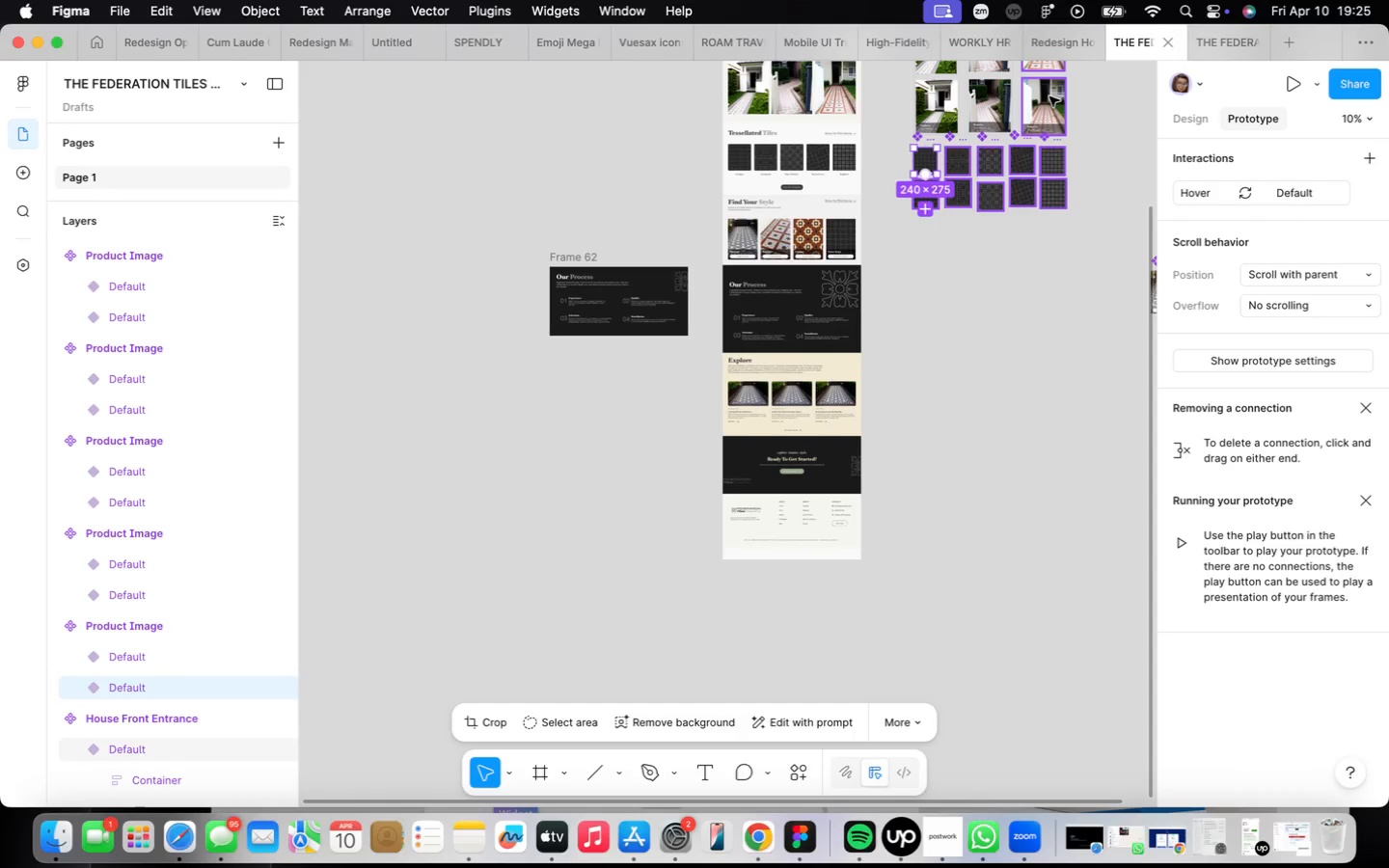 
scroll: coordinate [844, 360], scroll_direction: up, amount: 8.0
 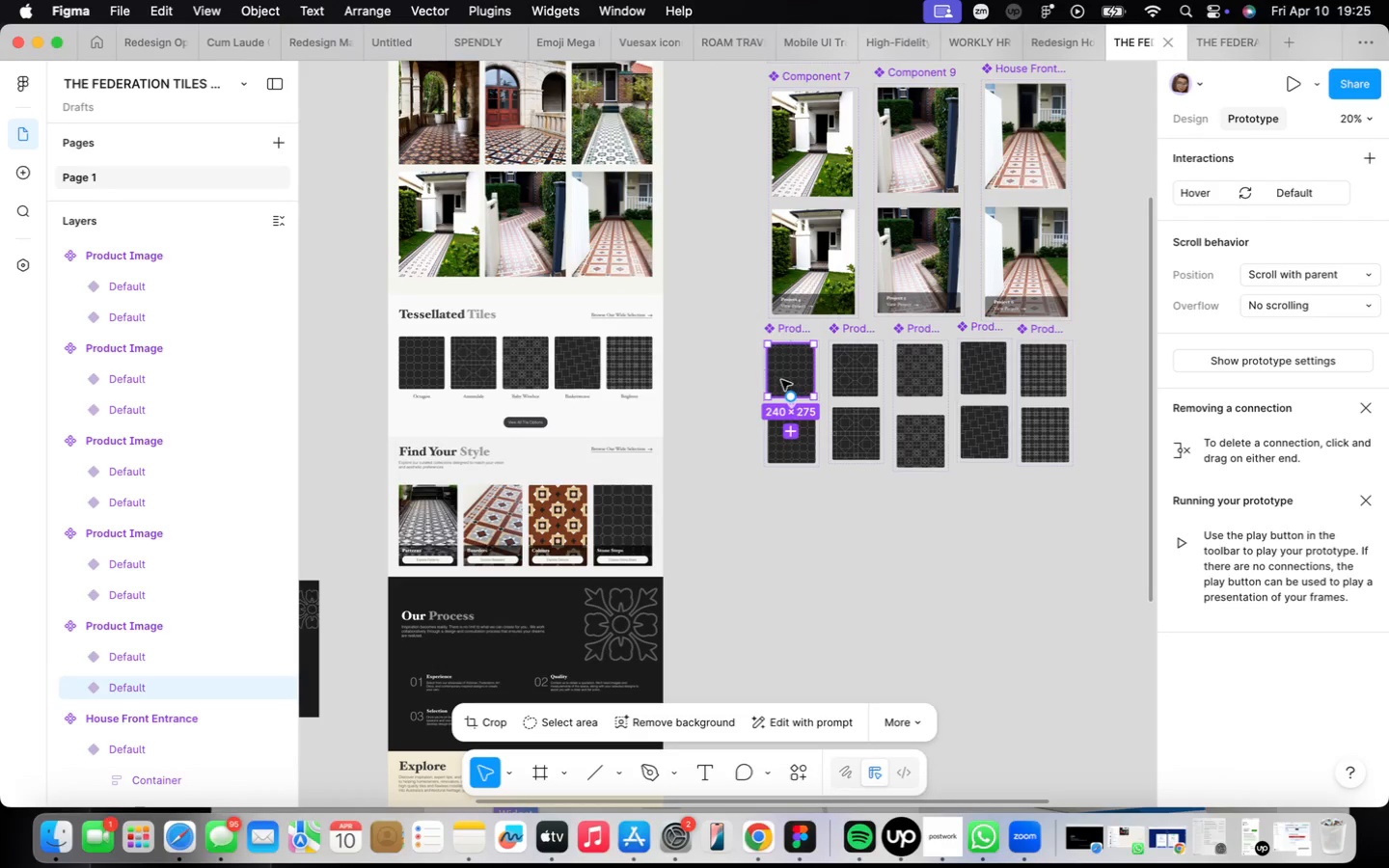 
right_click([784, 374])
 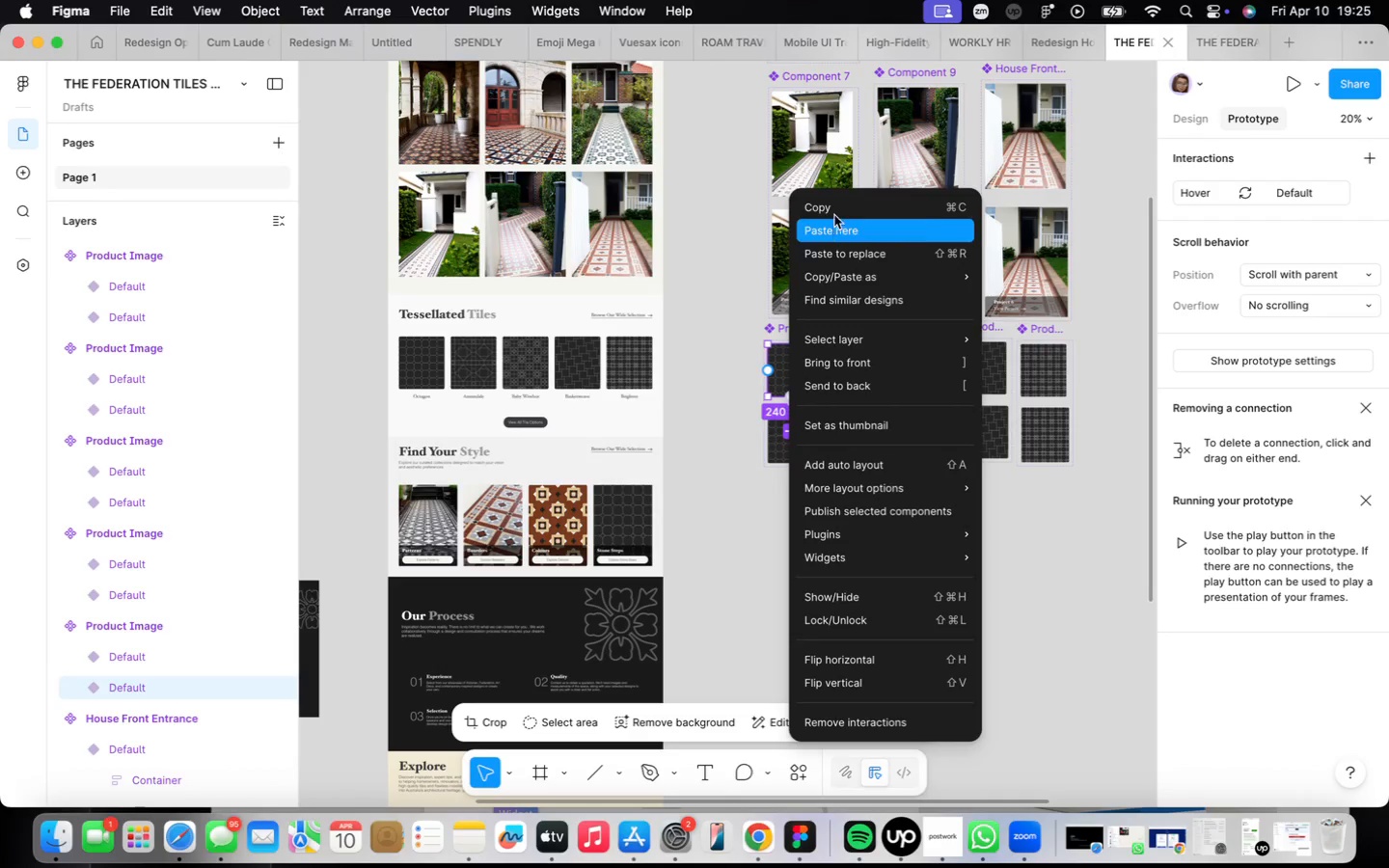 
left_click([834, 213])
 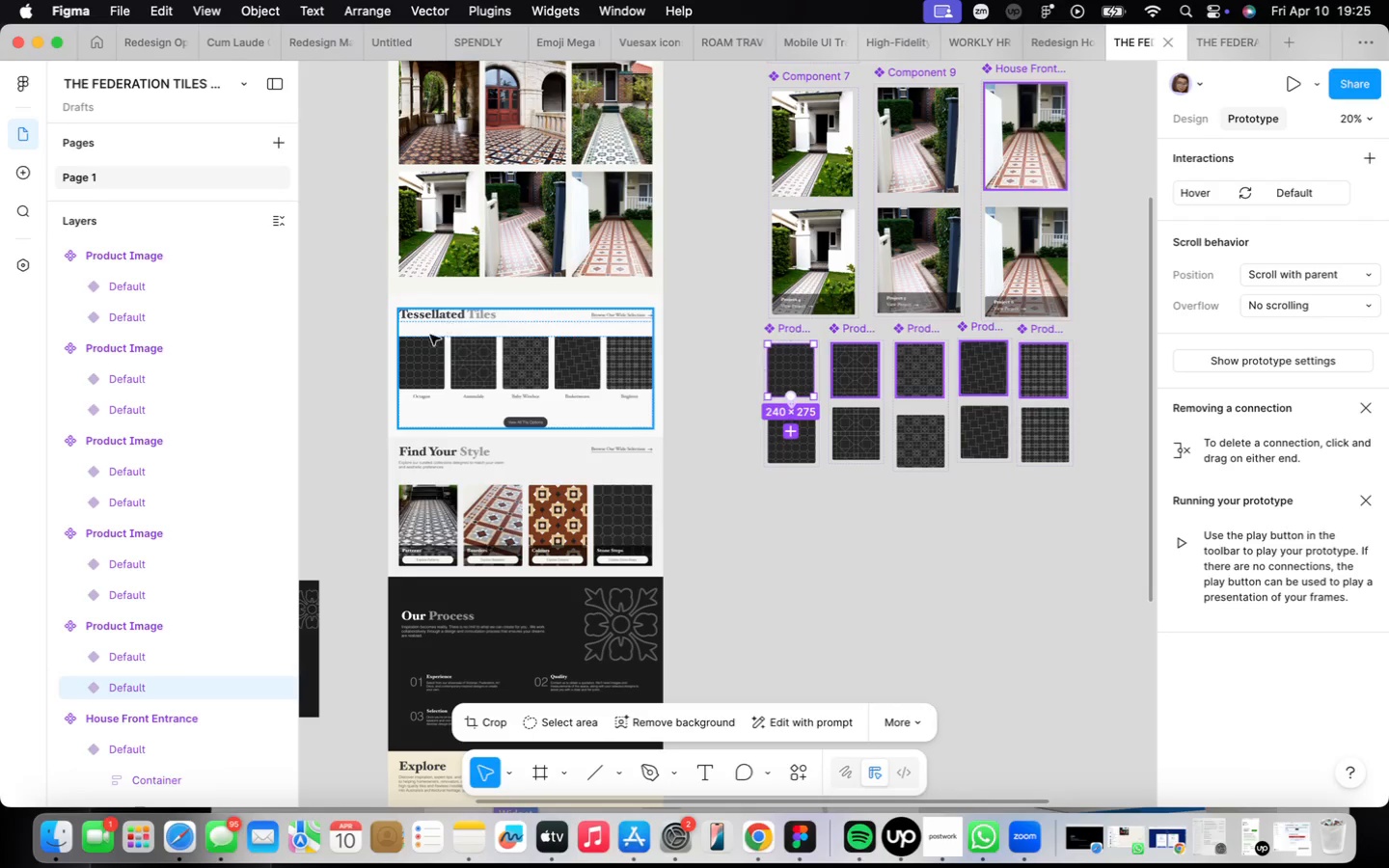 
double_click([420, 358])
 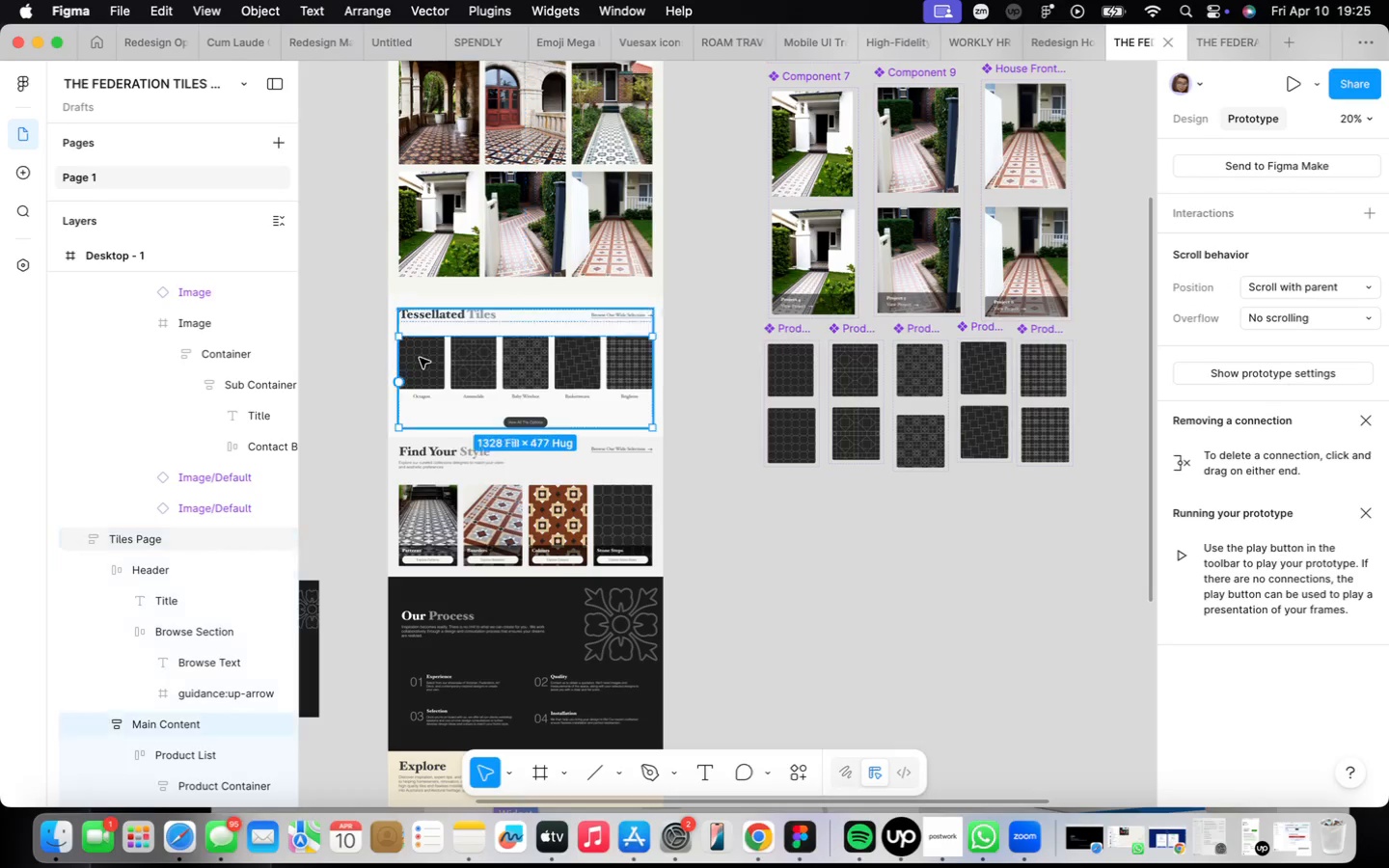 
triple_click([420, 358])
 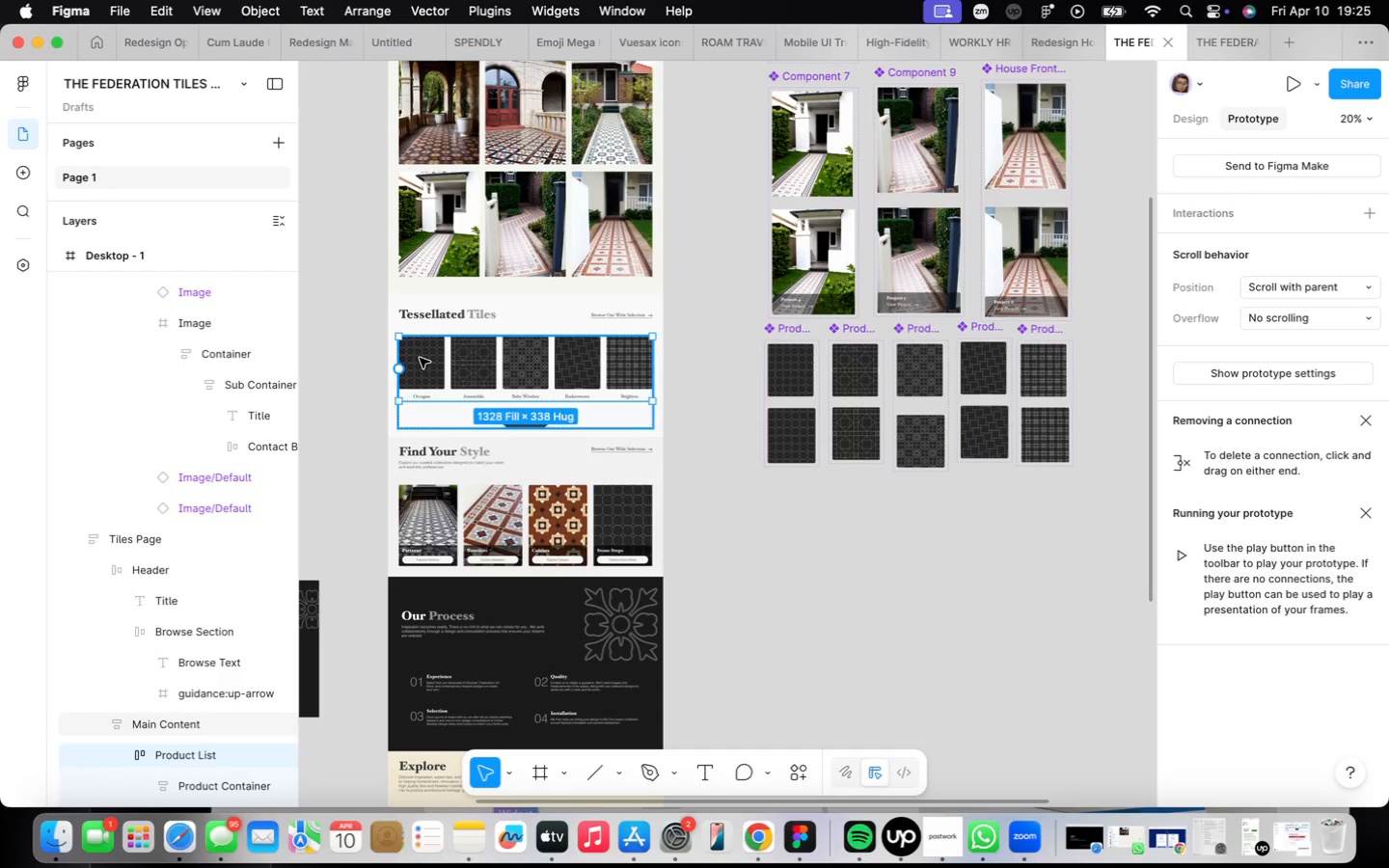 
triple_click([420, 358])
 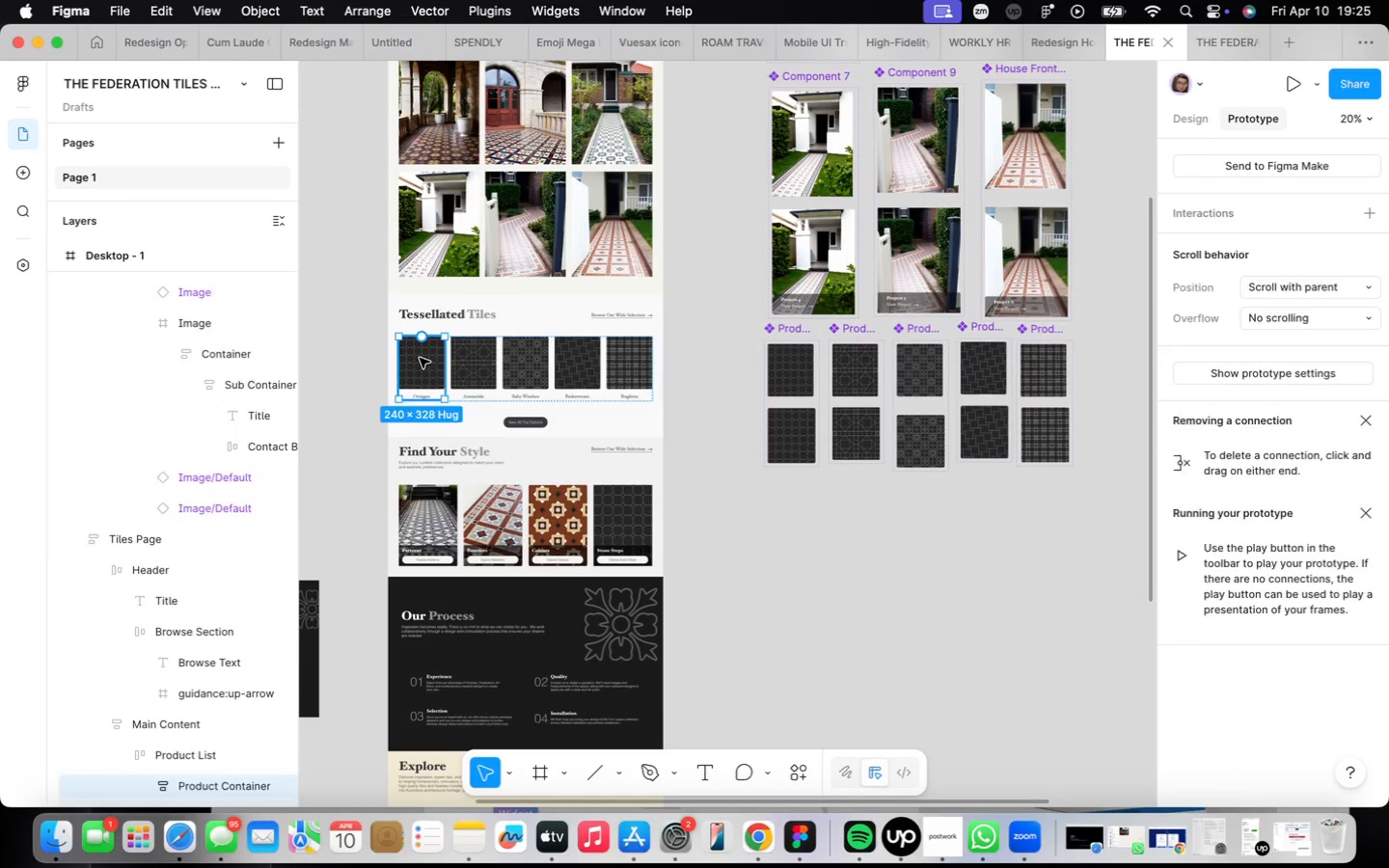 
triple_click([420, 358])
 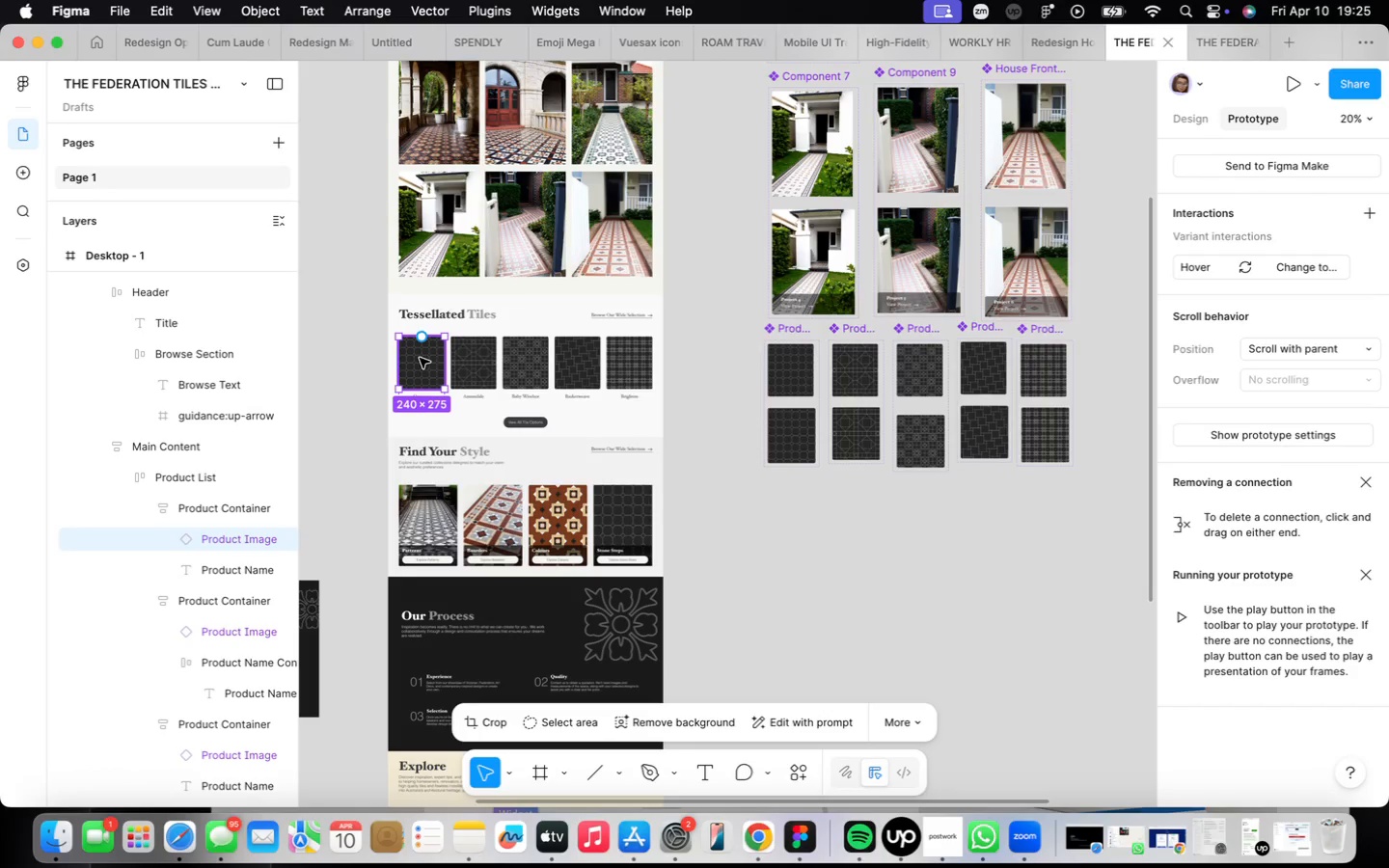 
right_click([420, 358])
 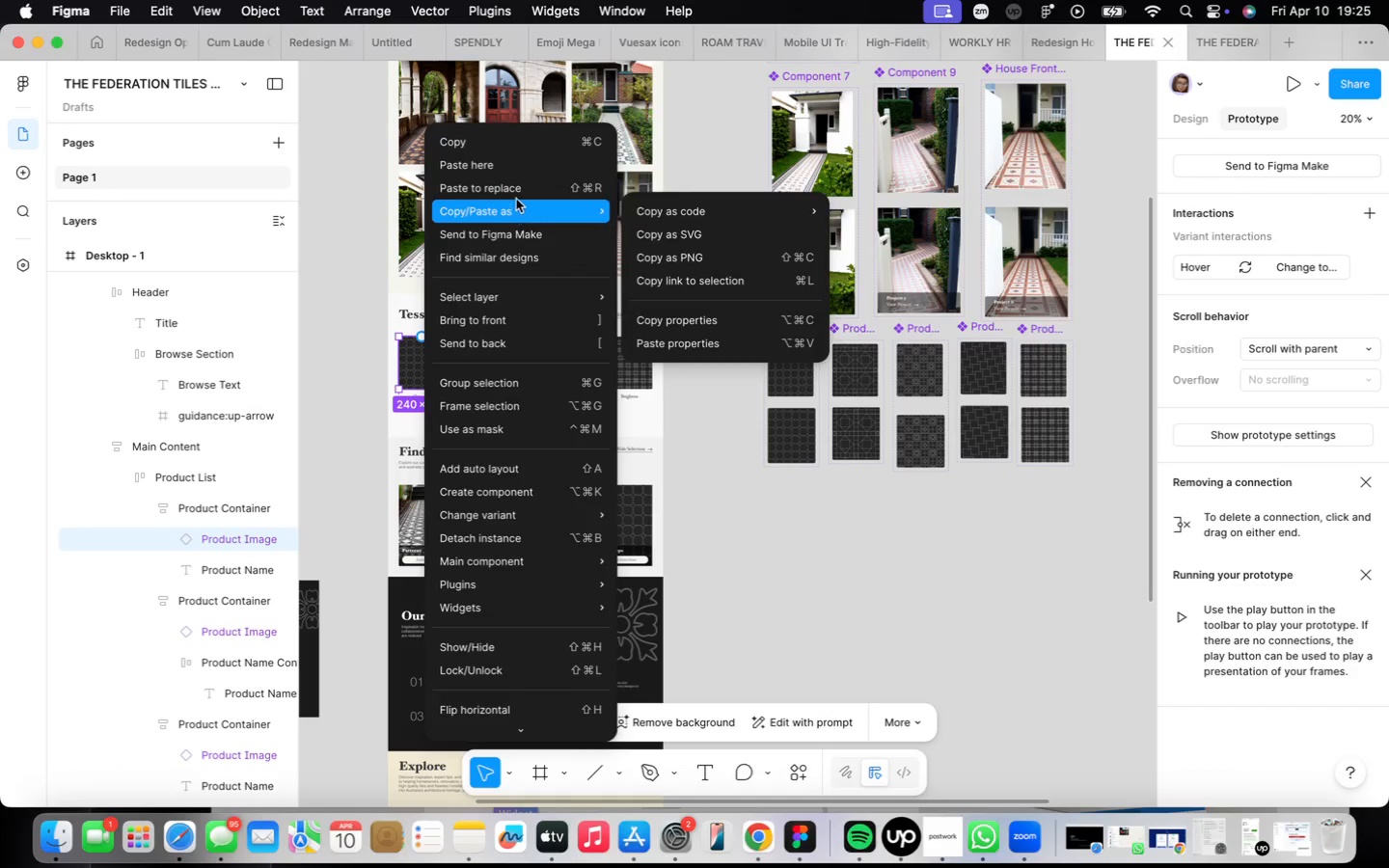 
left_click([518, 188])
 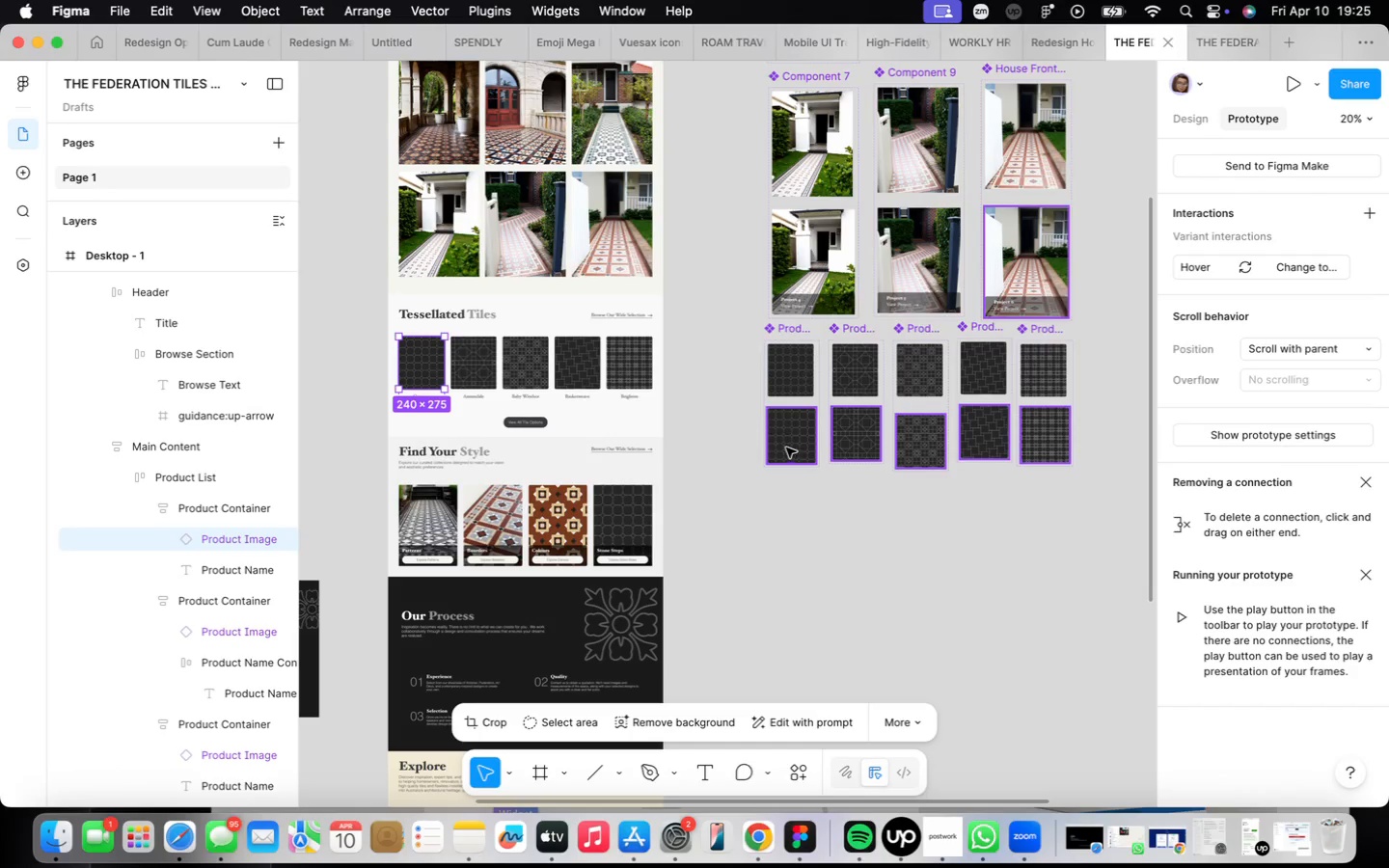 
mouse_move([857, 376])
 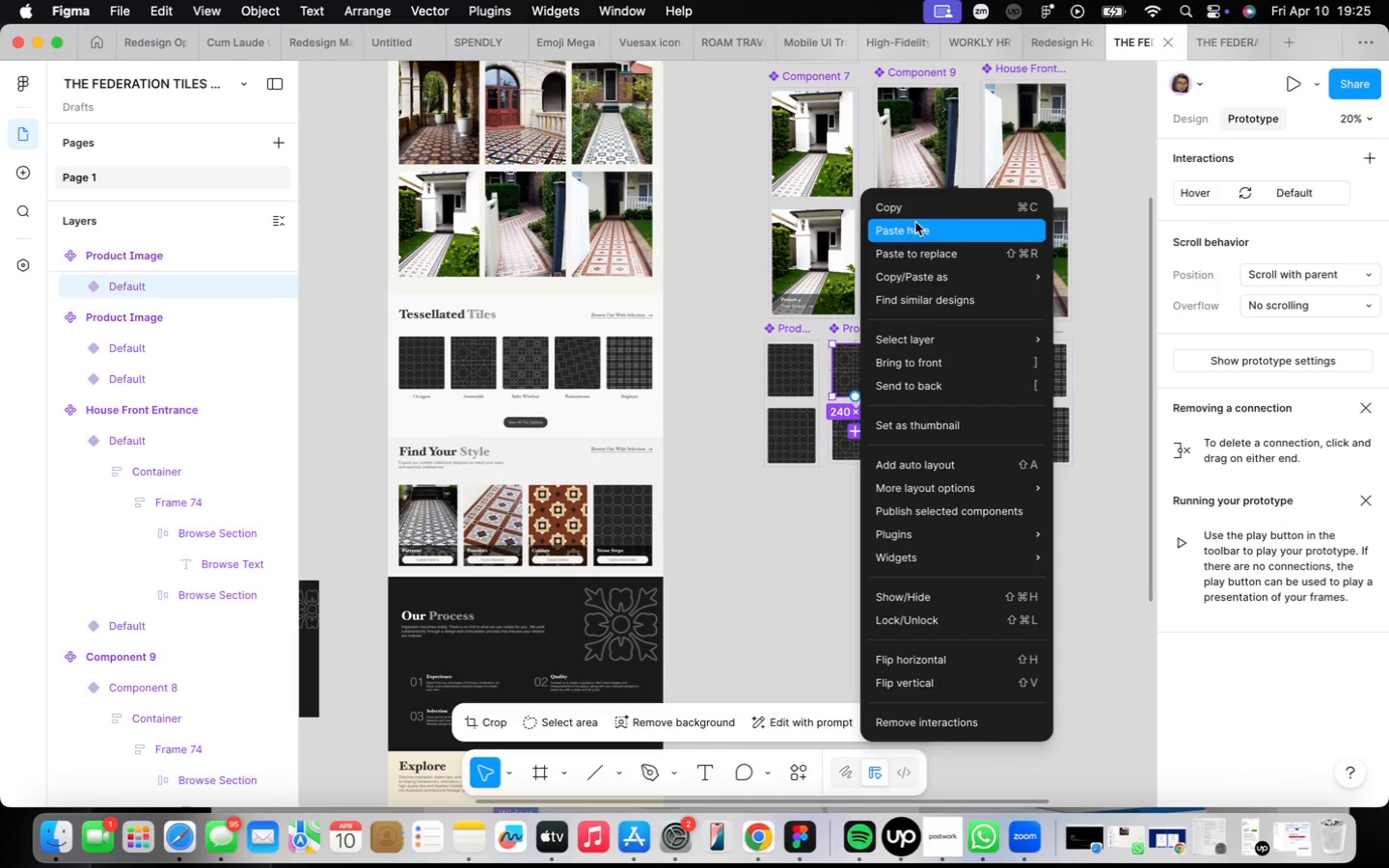 
left_click([915, 211])
 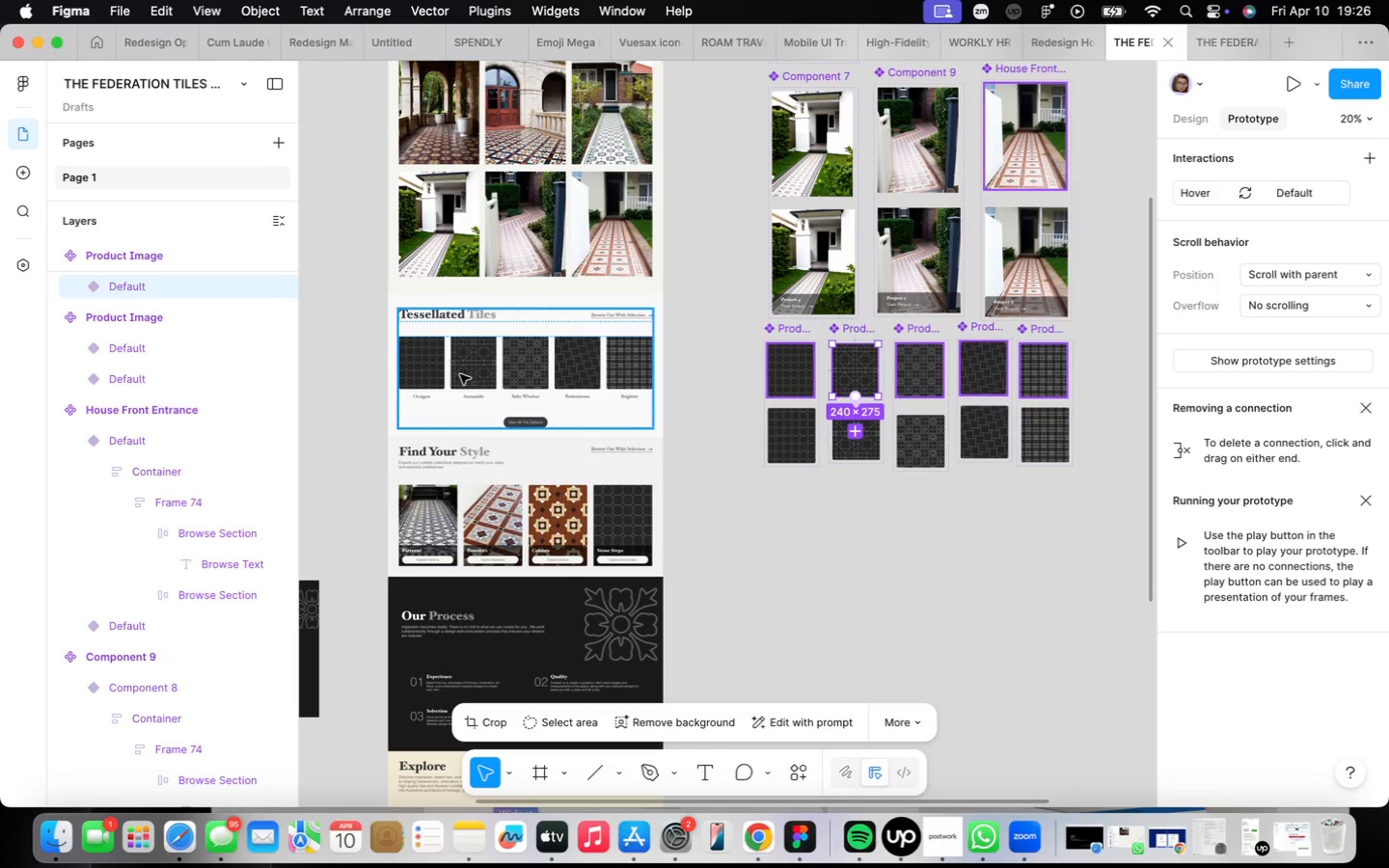 
double_click([470, 368])
 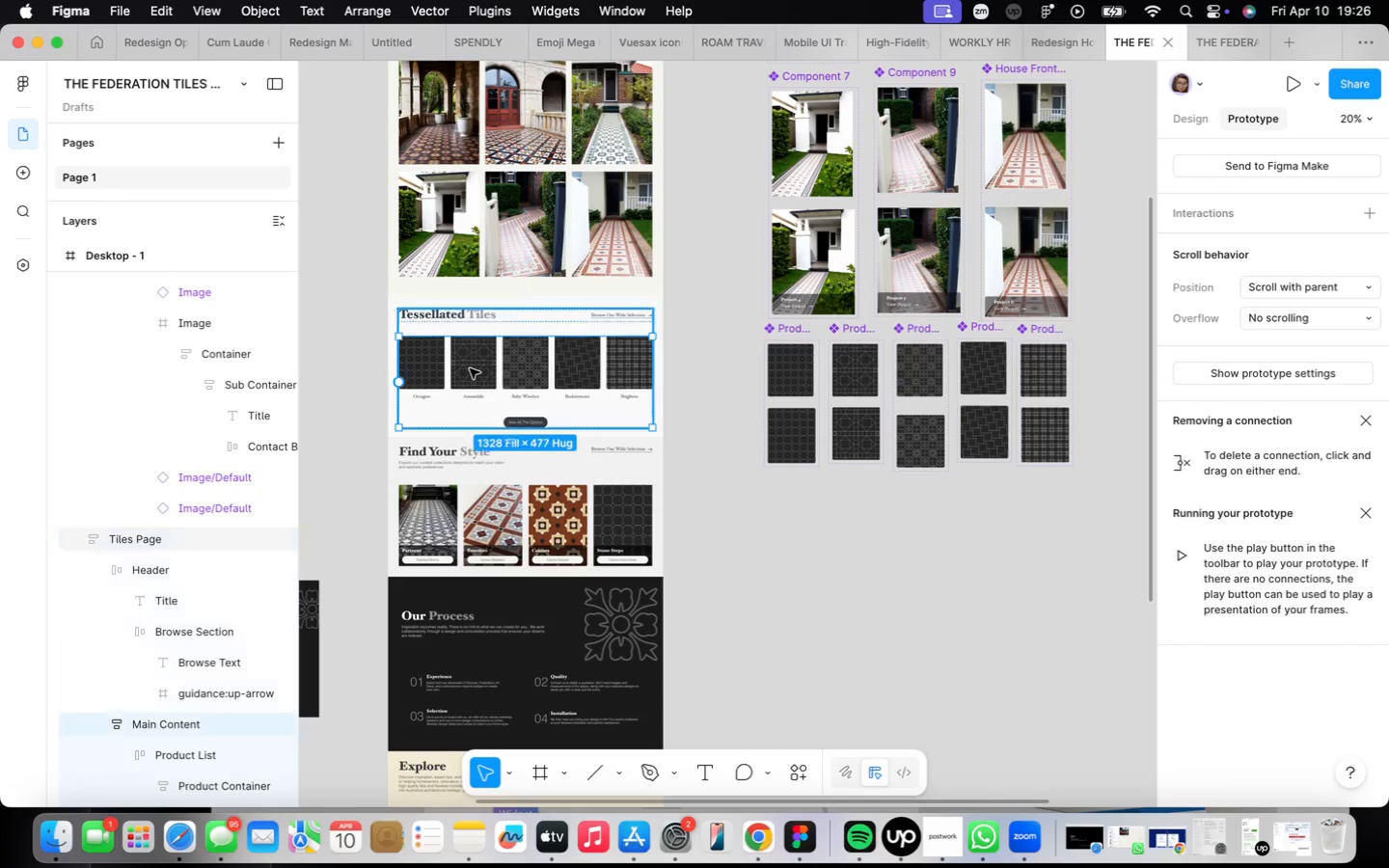 
triple_click([470, 368])
 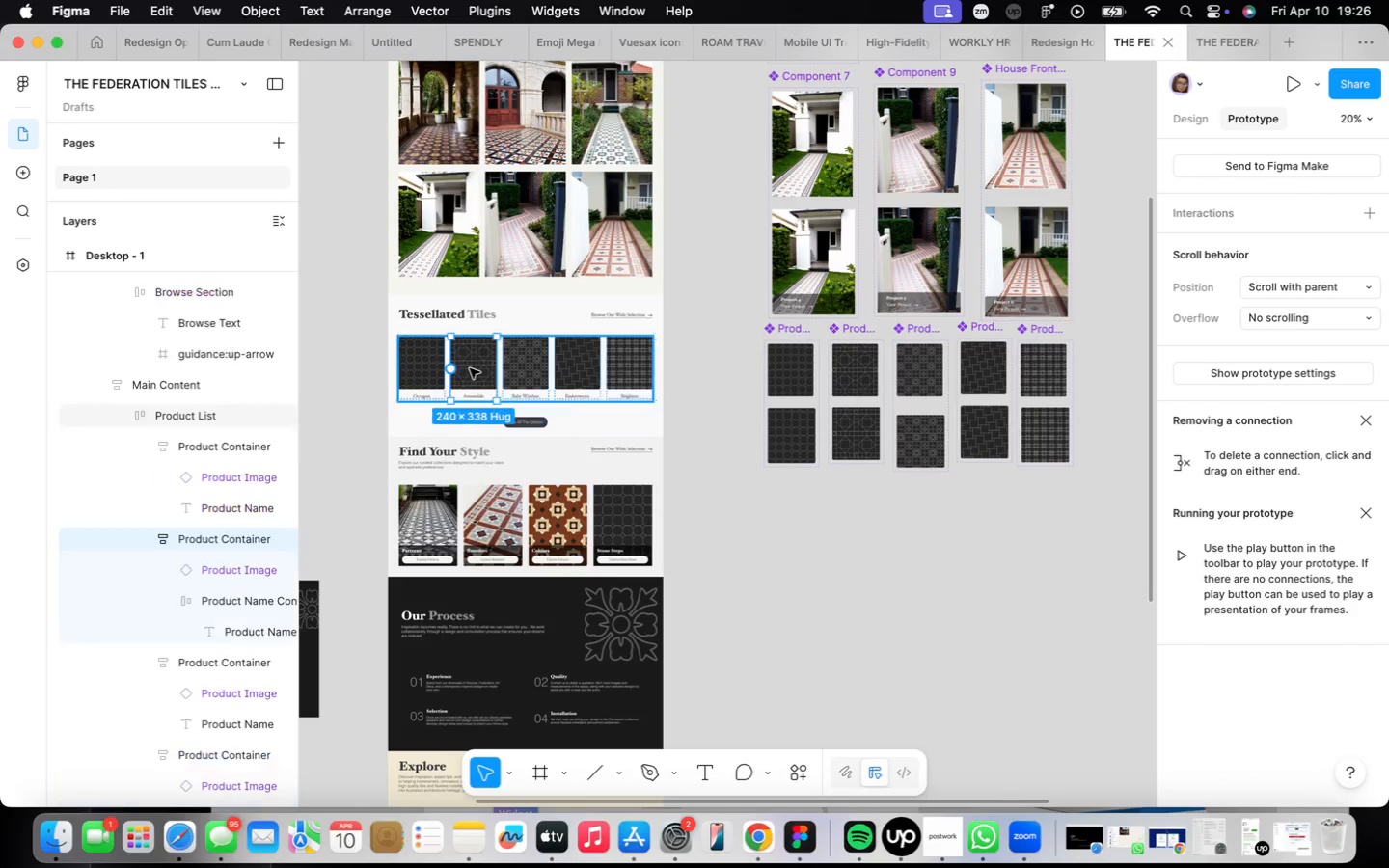 
triple_click([470, 368])
 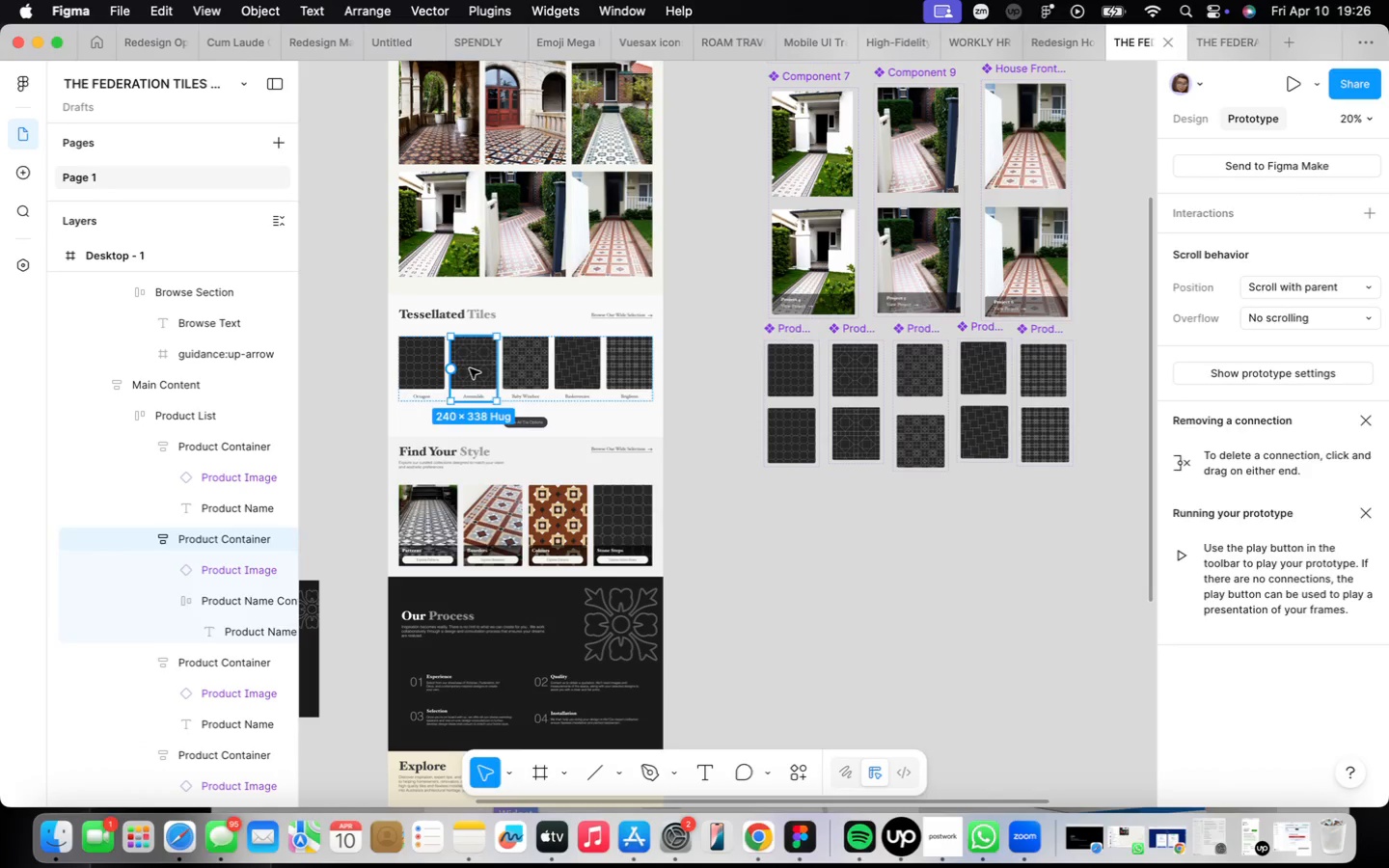 
triple_click([470, 368])
 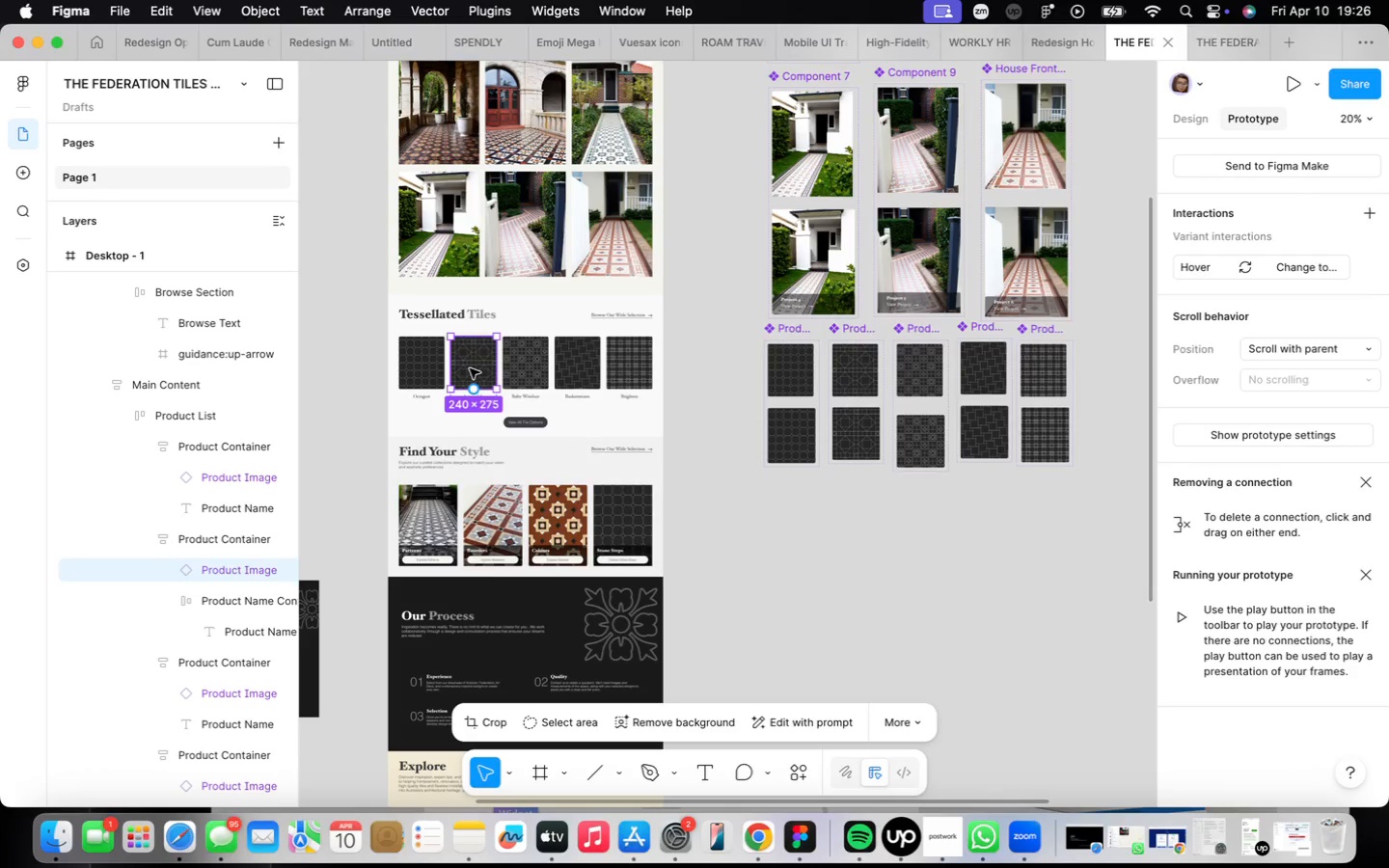 
right_click([470, 368])
 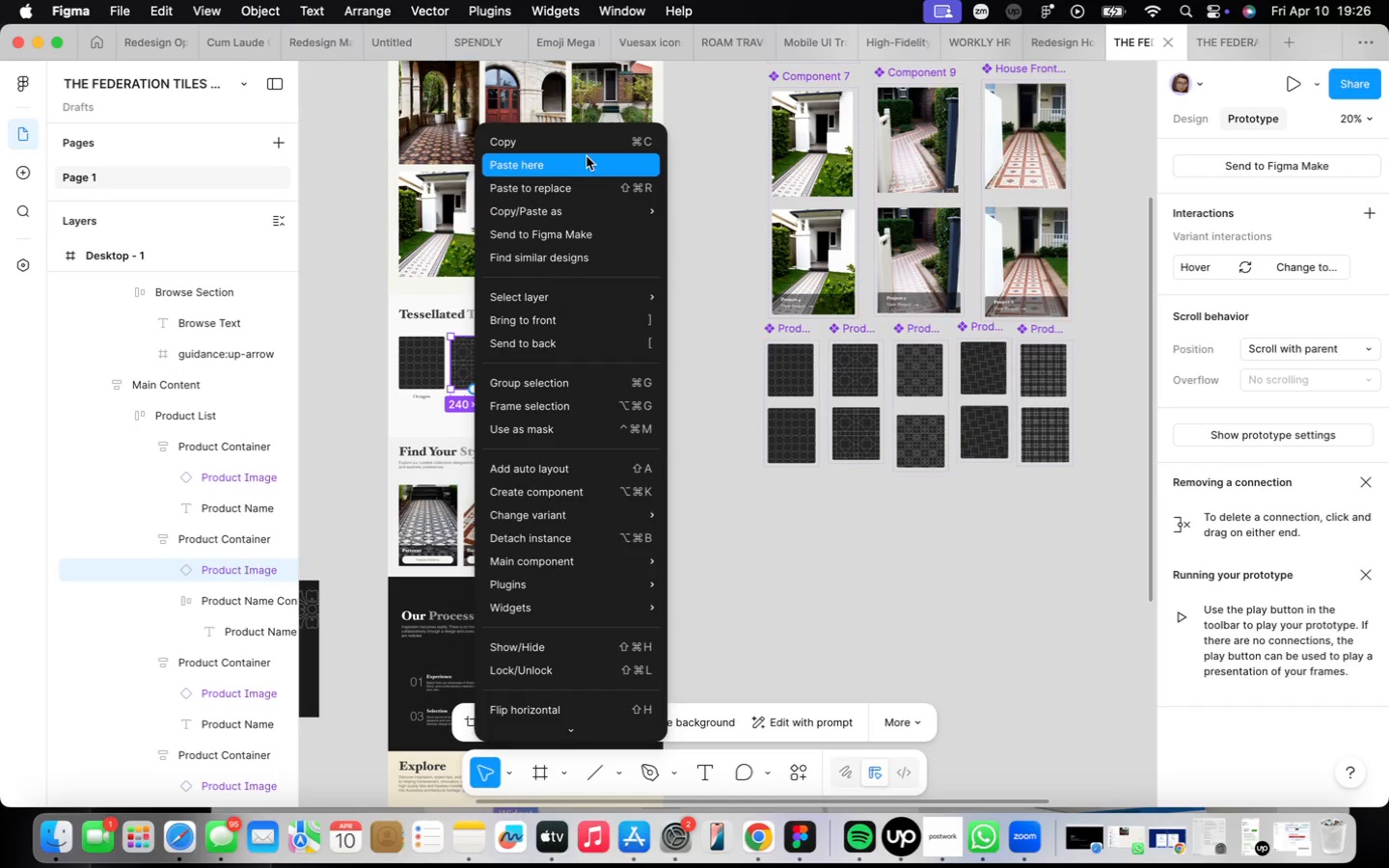 
left_click([590, 183])
 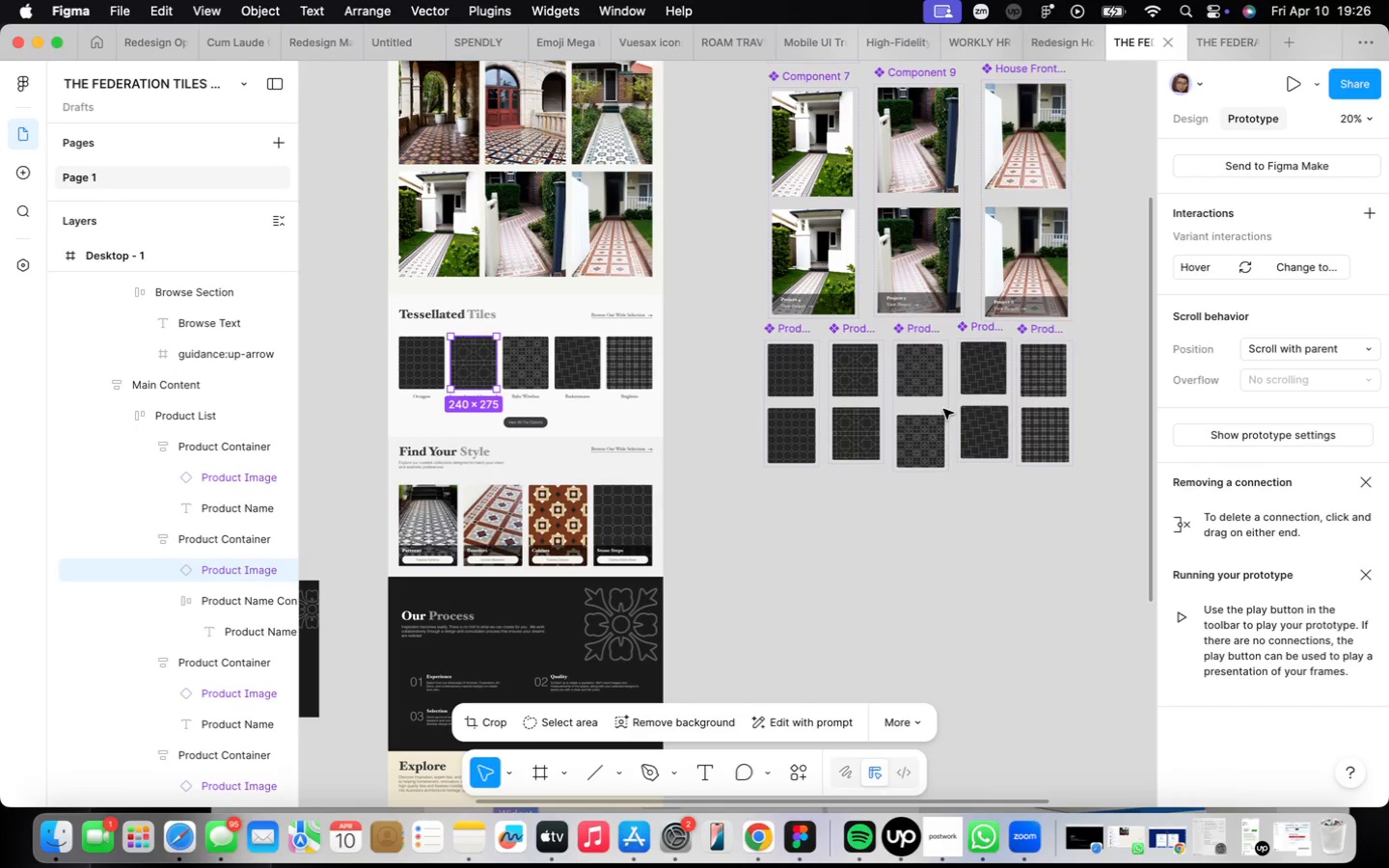 
left_click([927, 384])
 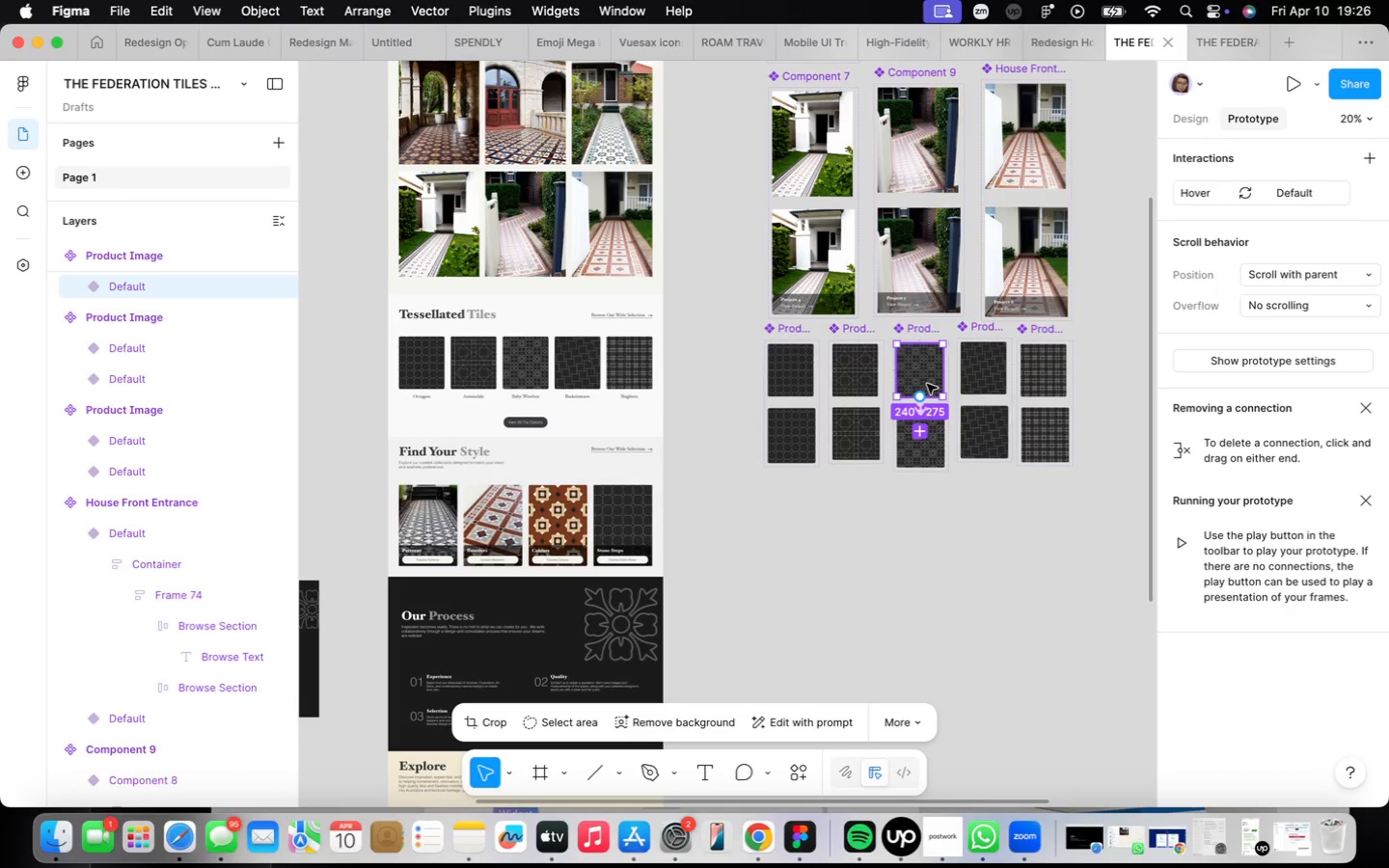 
right_click([927, 384])
 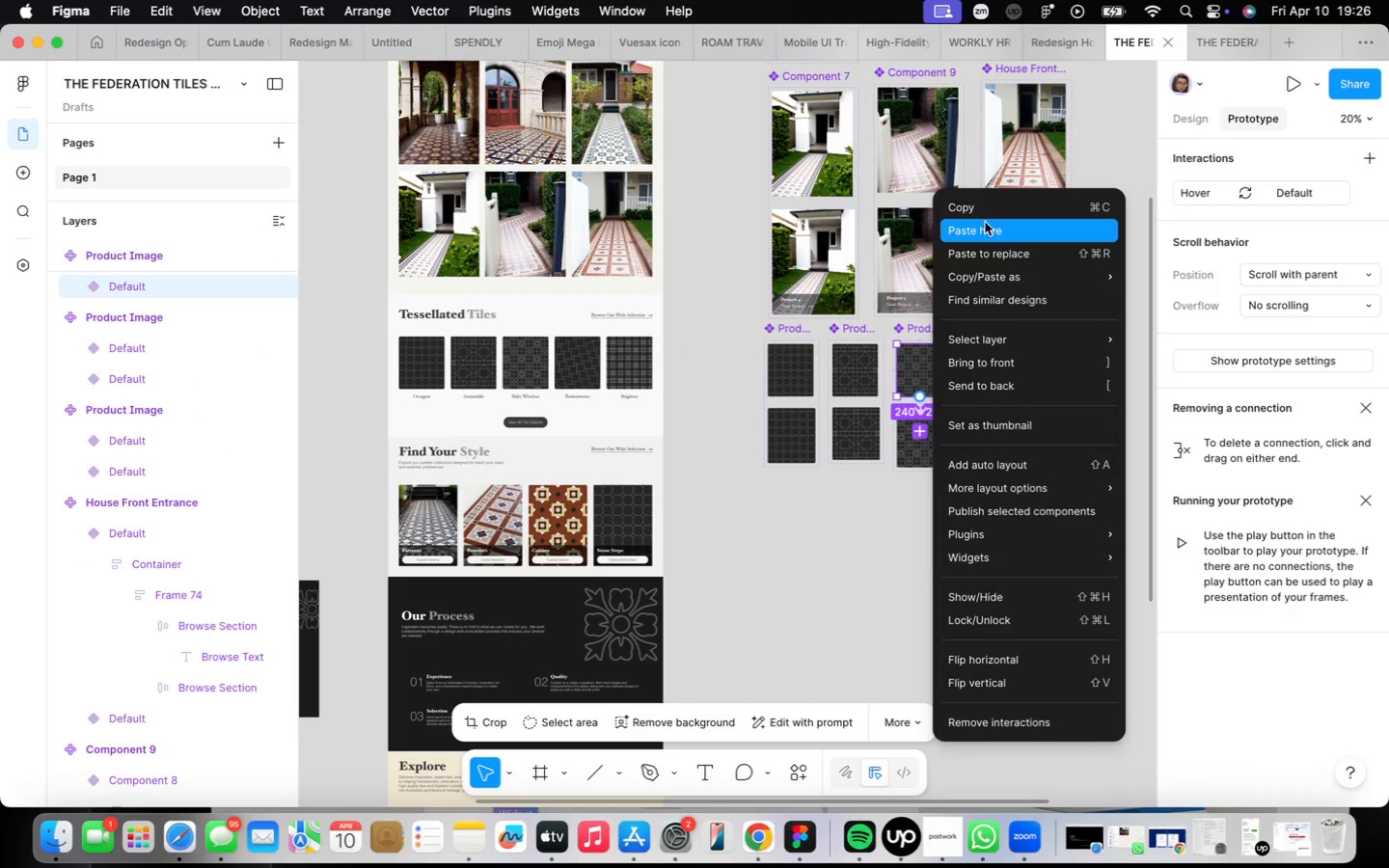 
left_click([983, 212])
 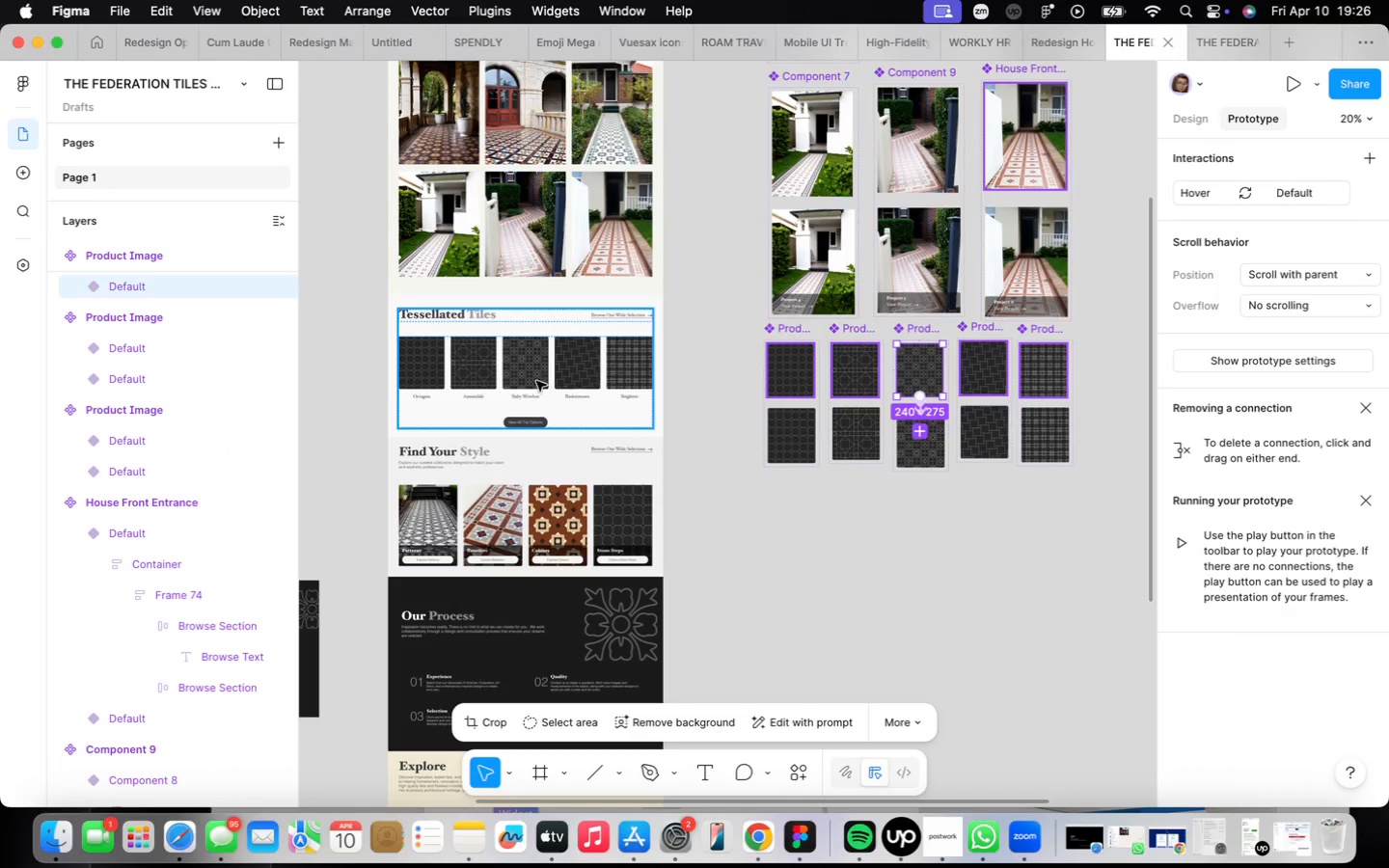 
triple_click([525, 379])
 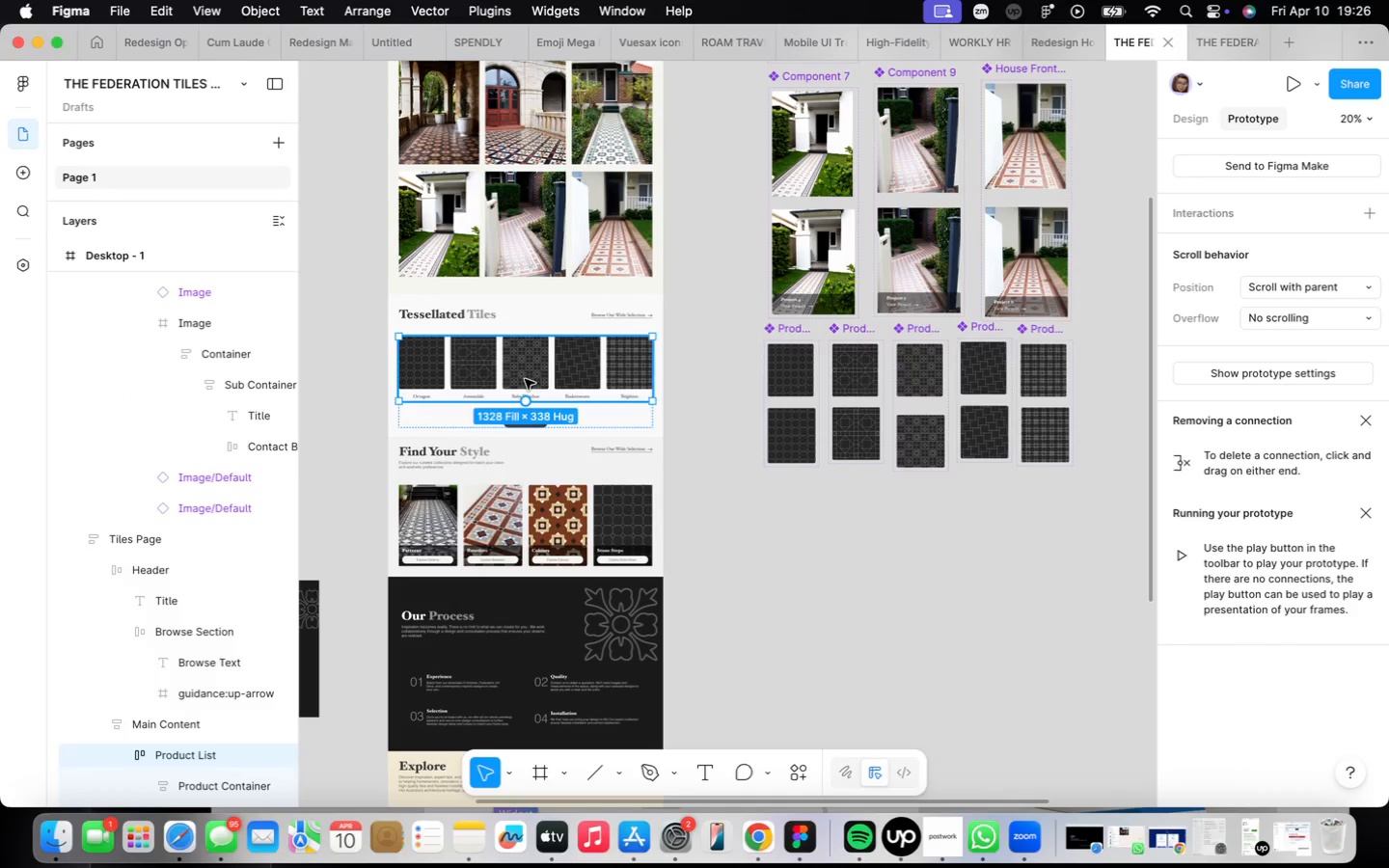 
triple_click([525, 379])
 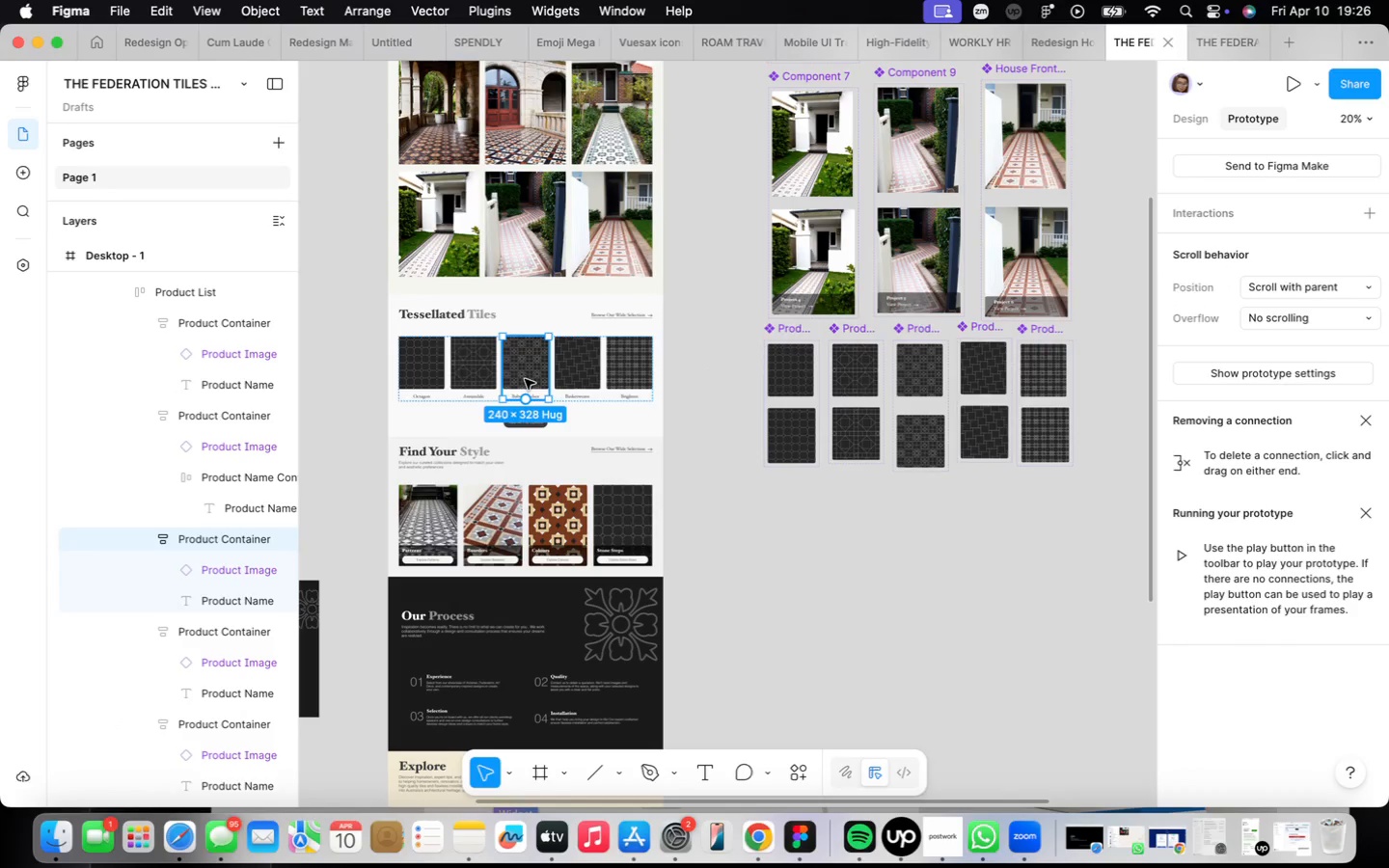 
double_click([525, 379])
 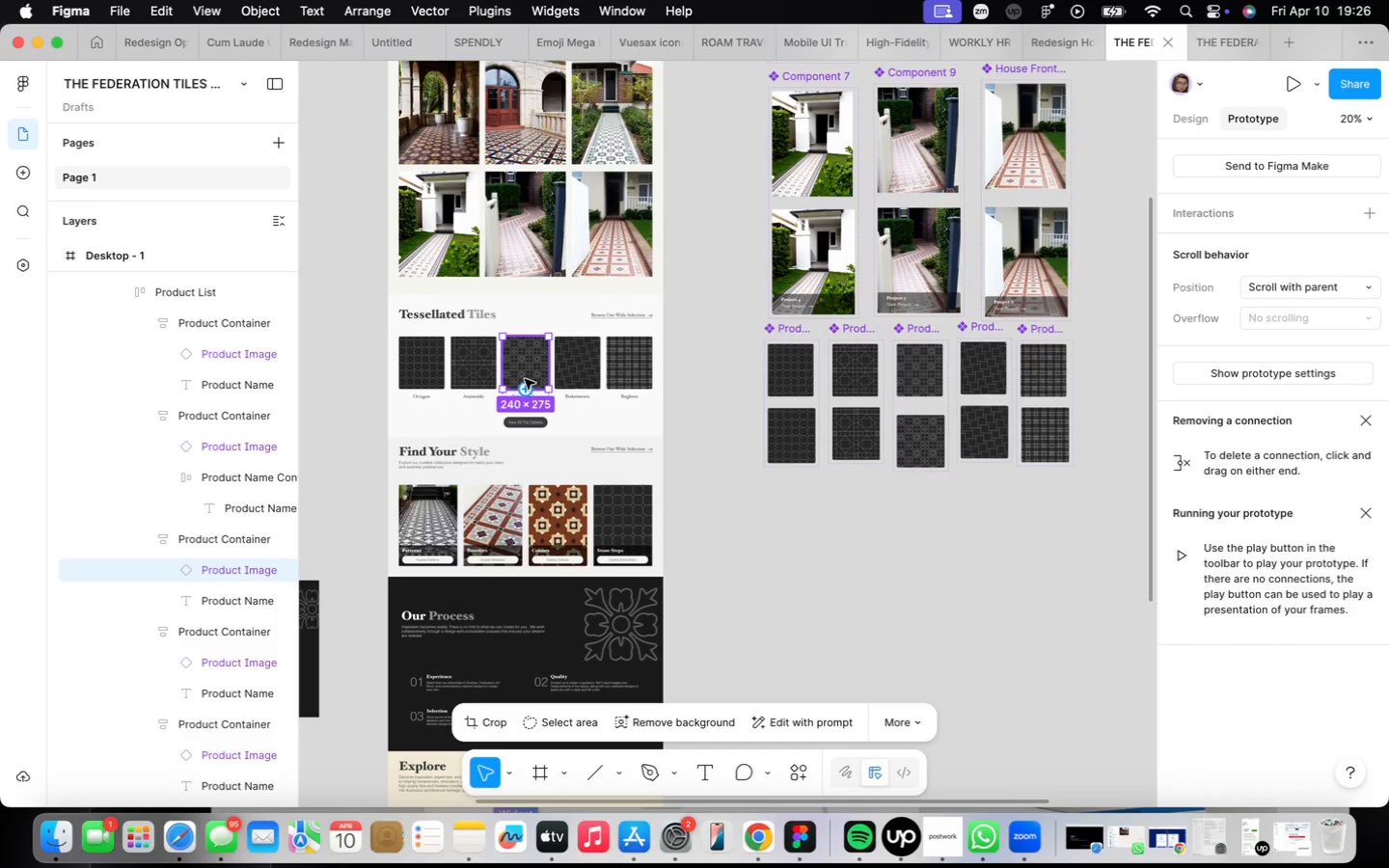 
right_click([525, 379])
 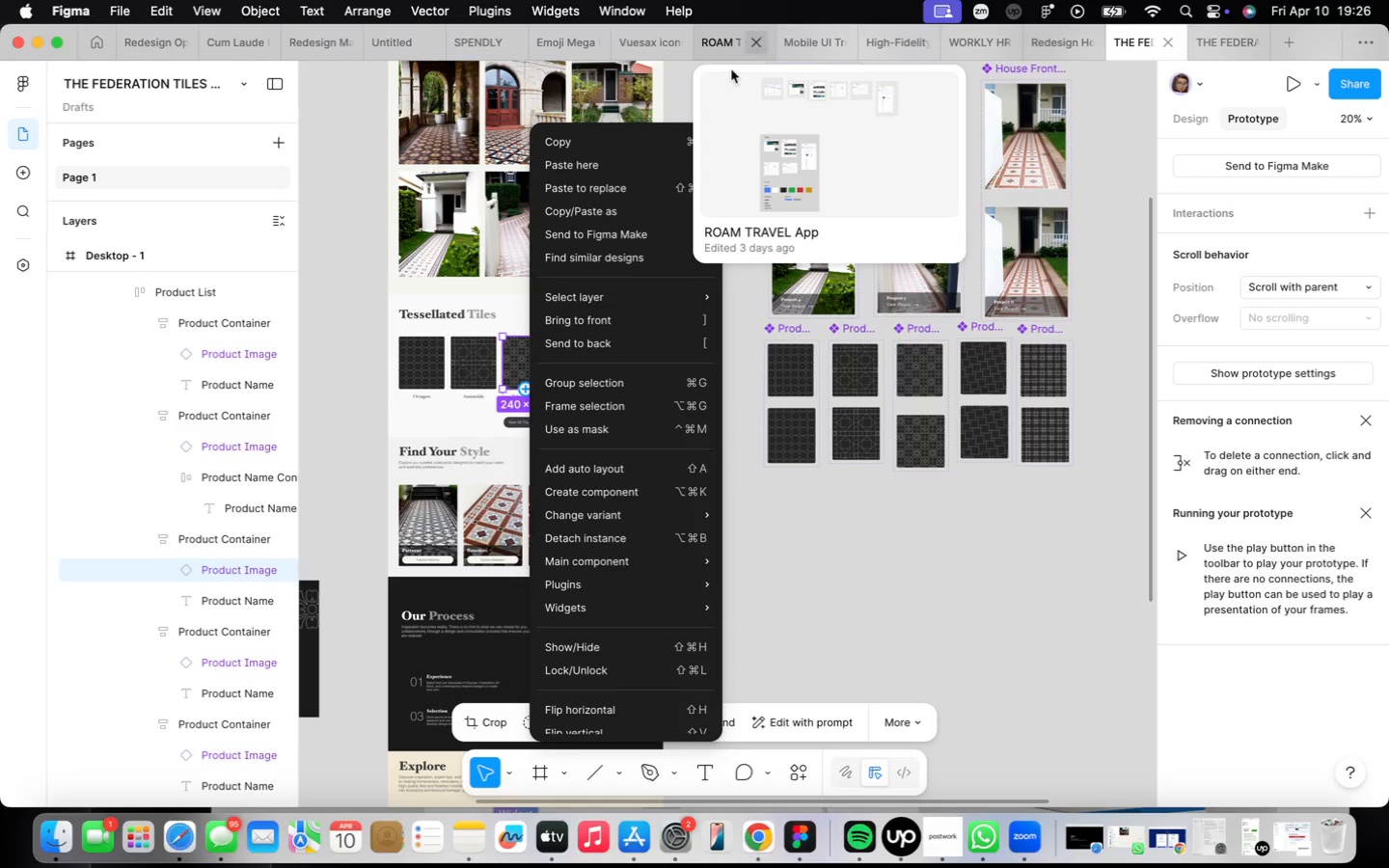 
left_click([667, 191])
 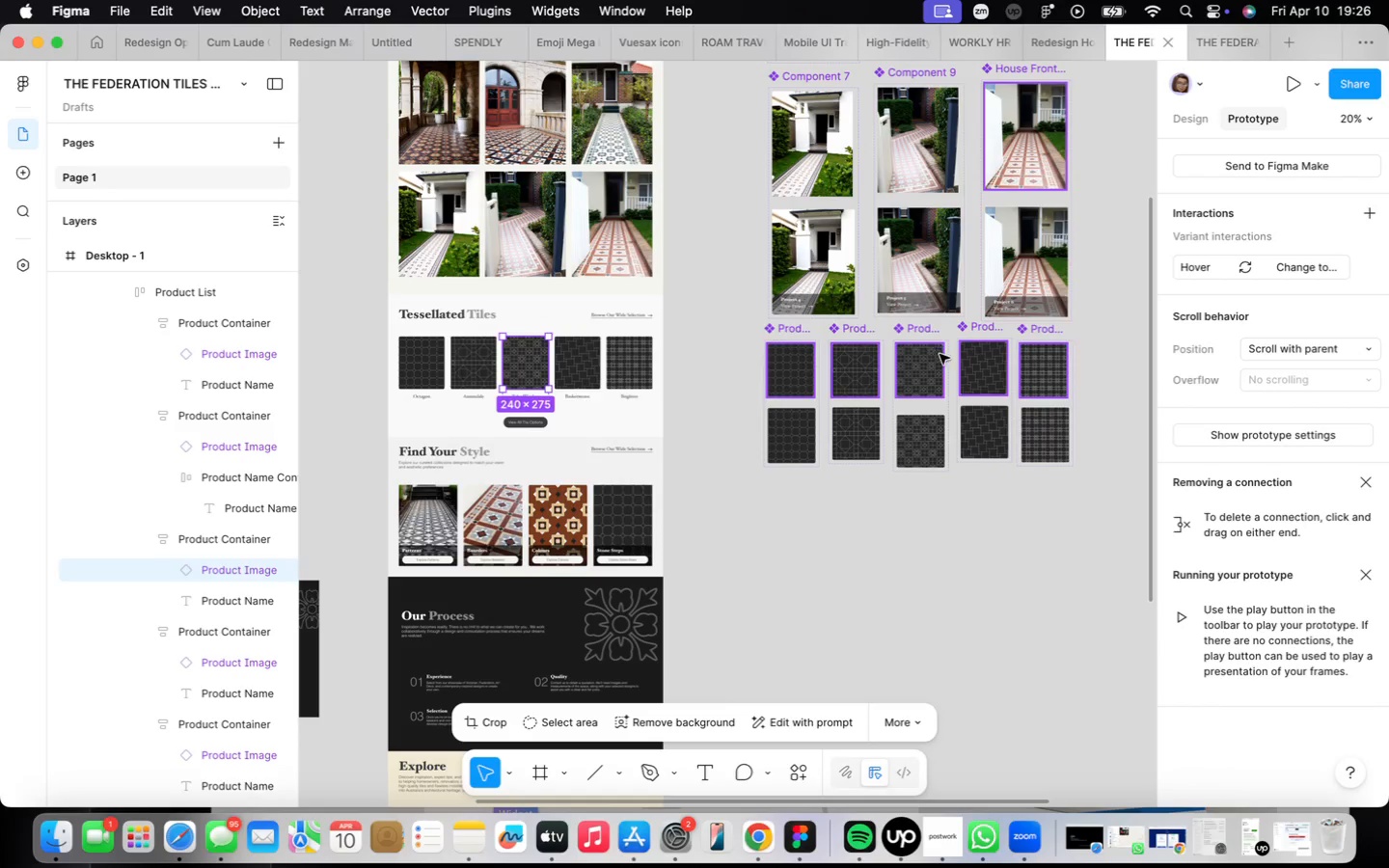 
left_click([966, 361])
 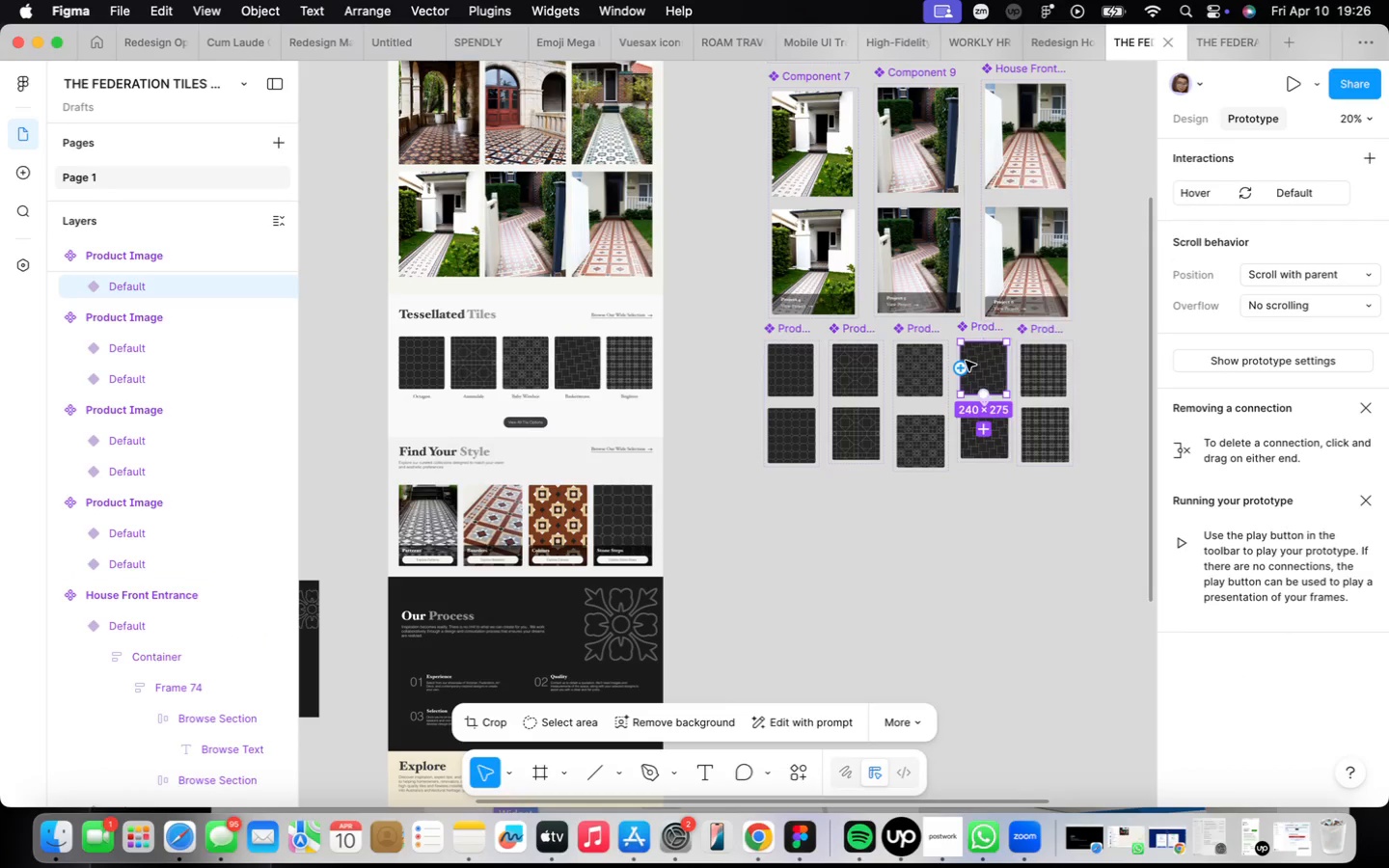 
right_click([966, 361])
 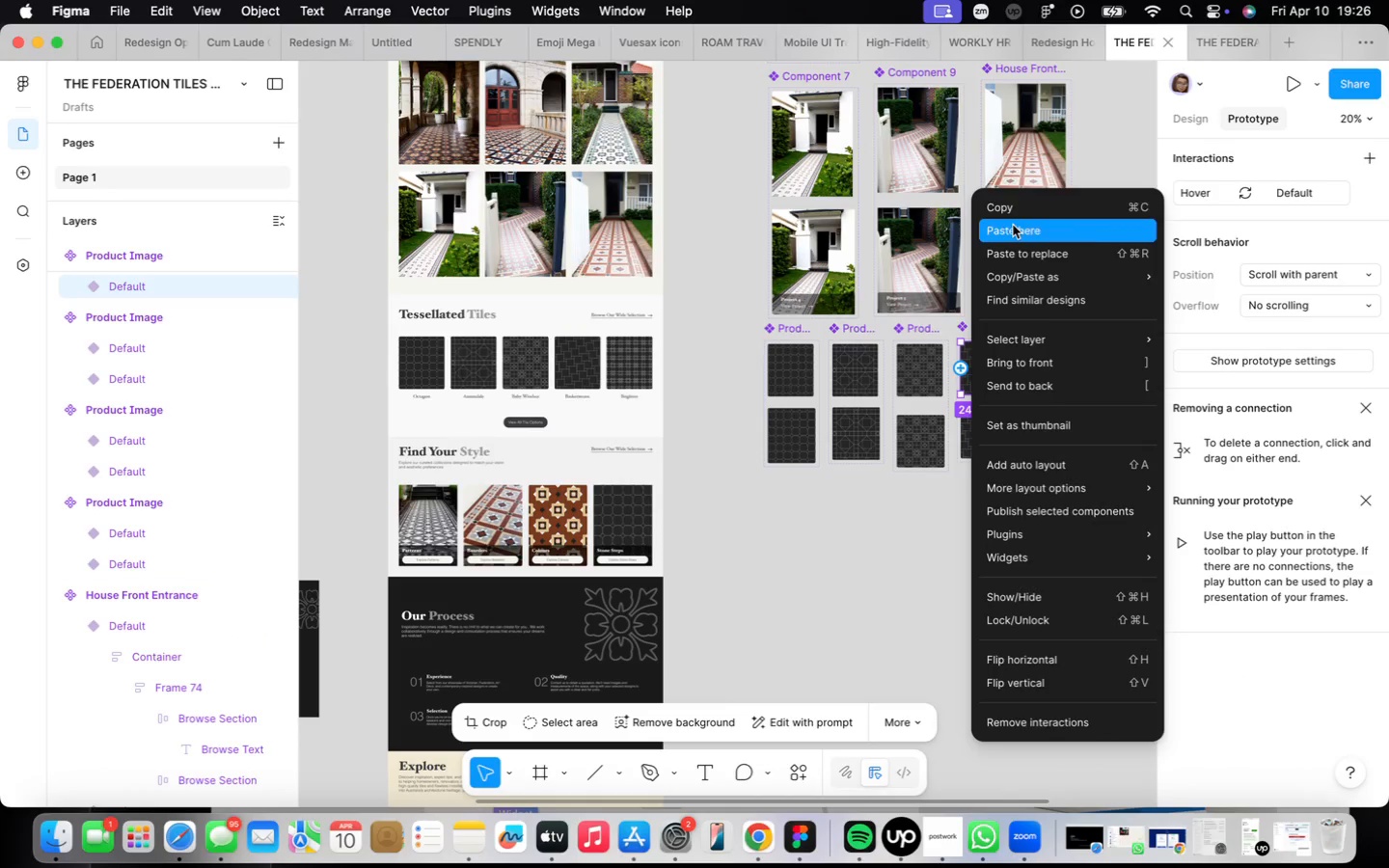 
left_click([1012, 217])
 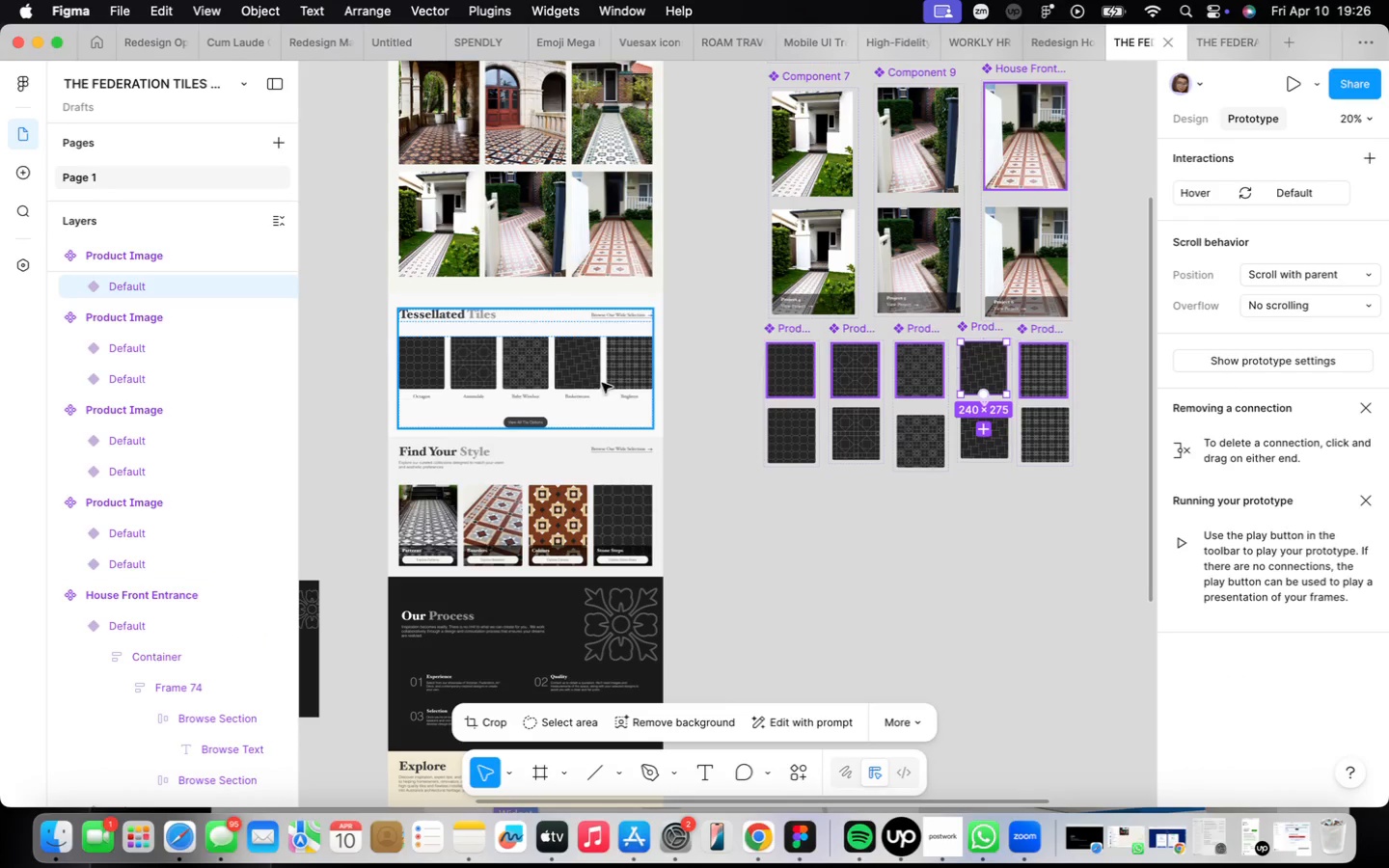 
left_click([590, 371])
 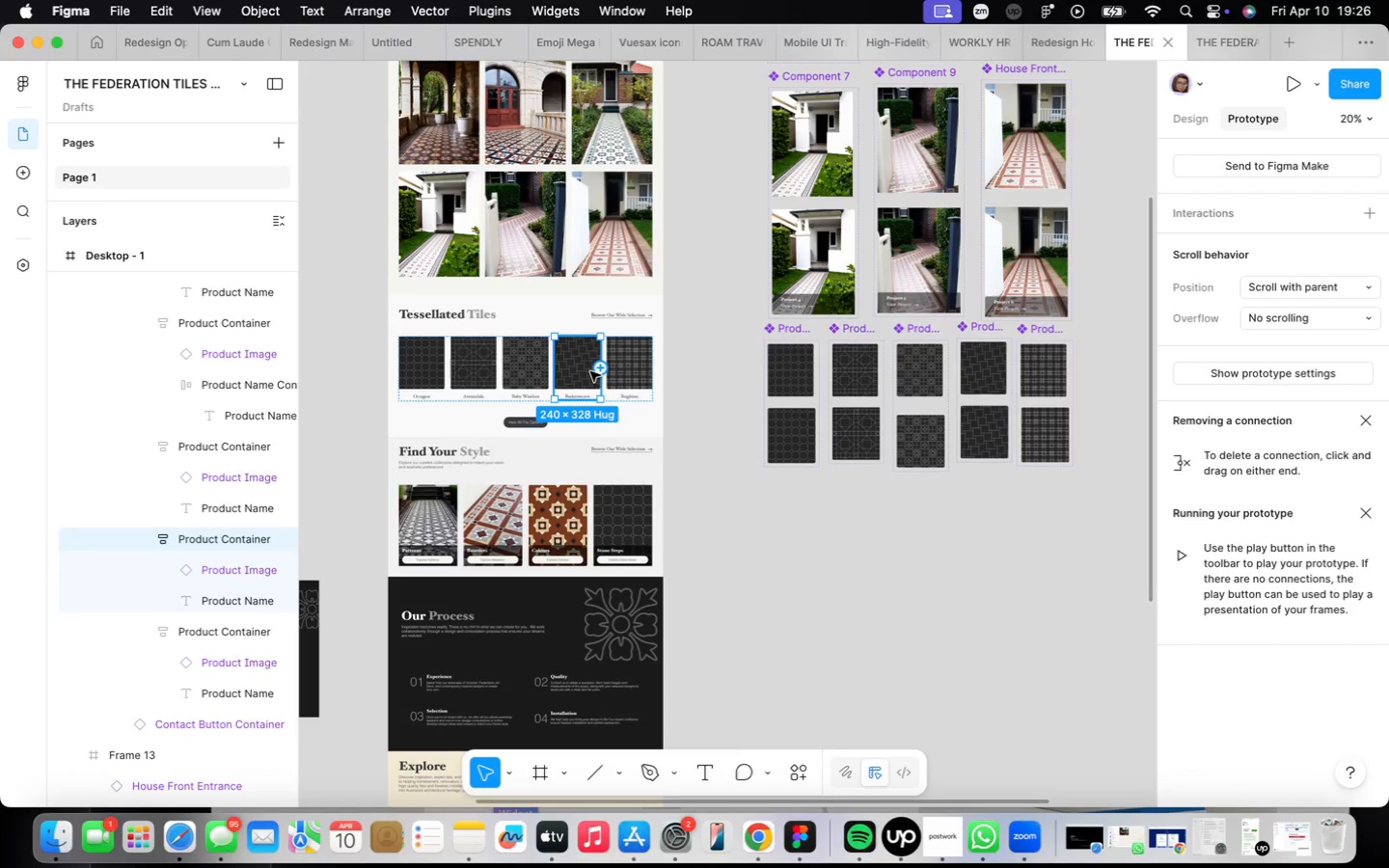 
double_click([590, 371])
 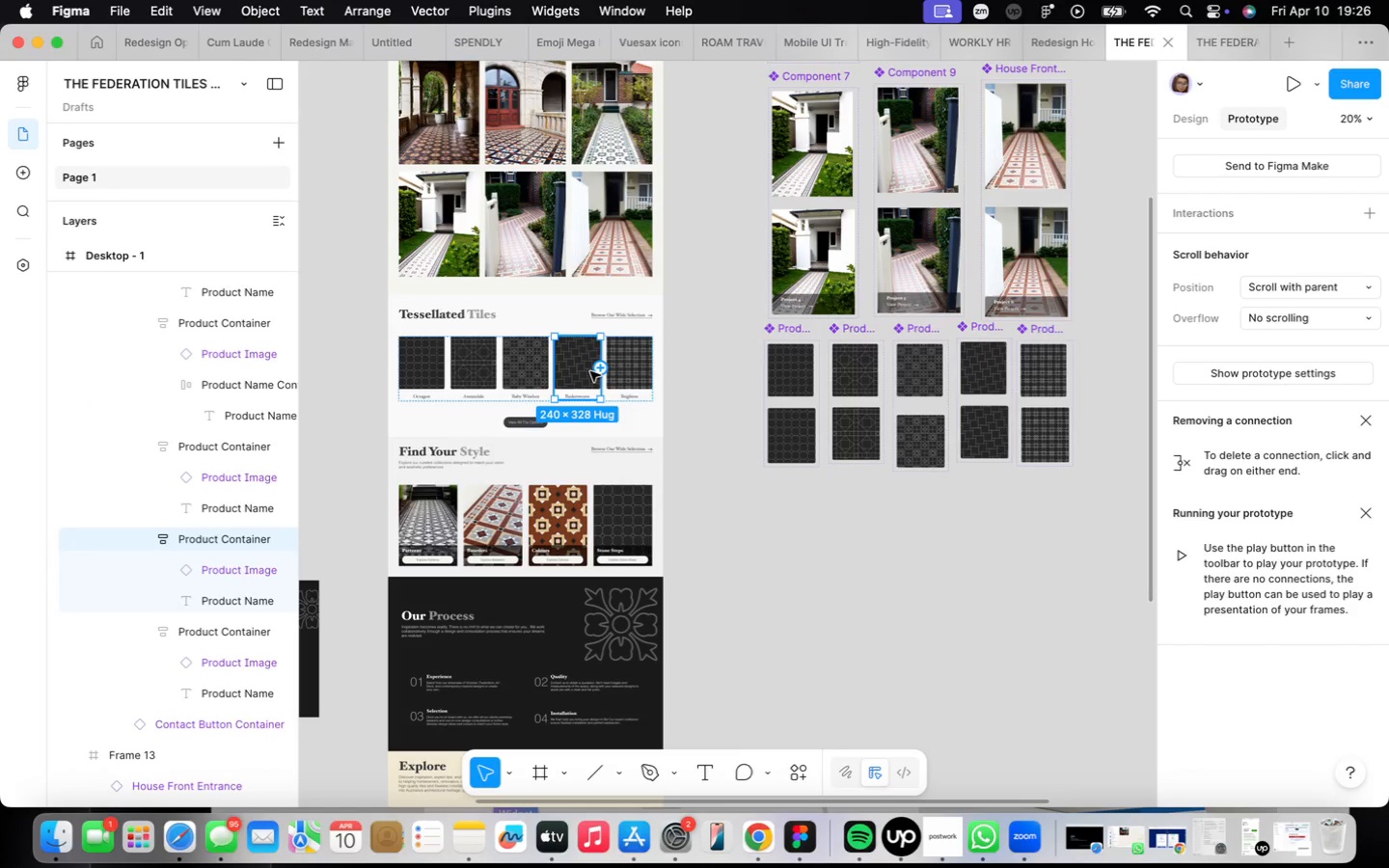 
double_click([590, 371])
 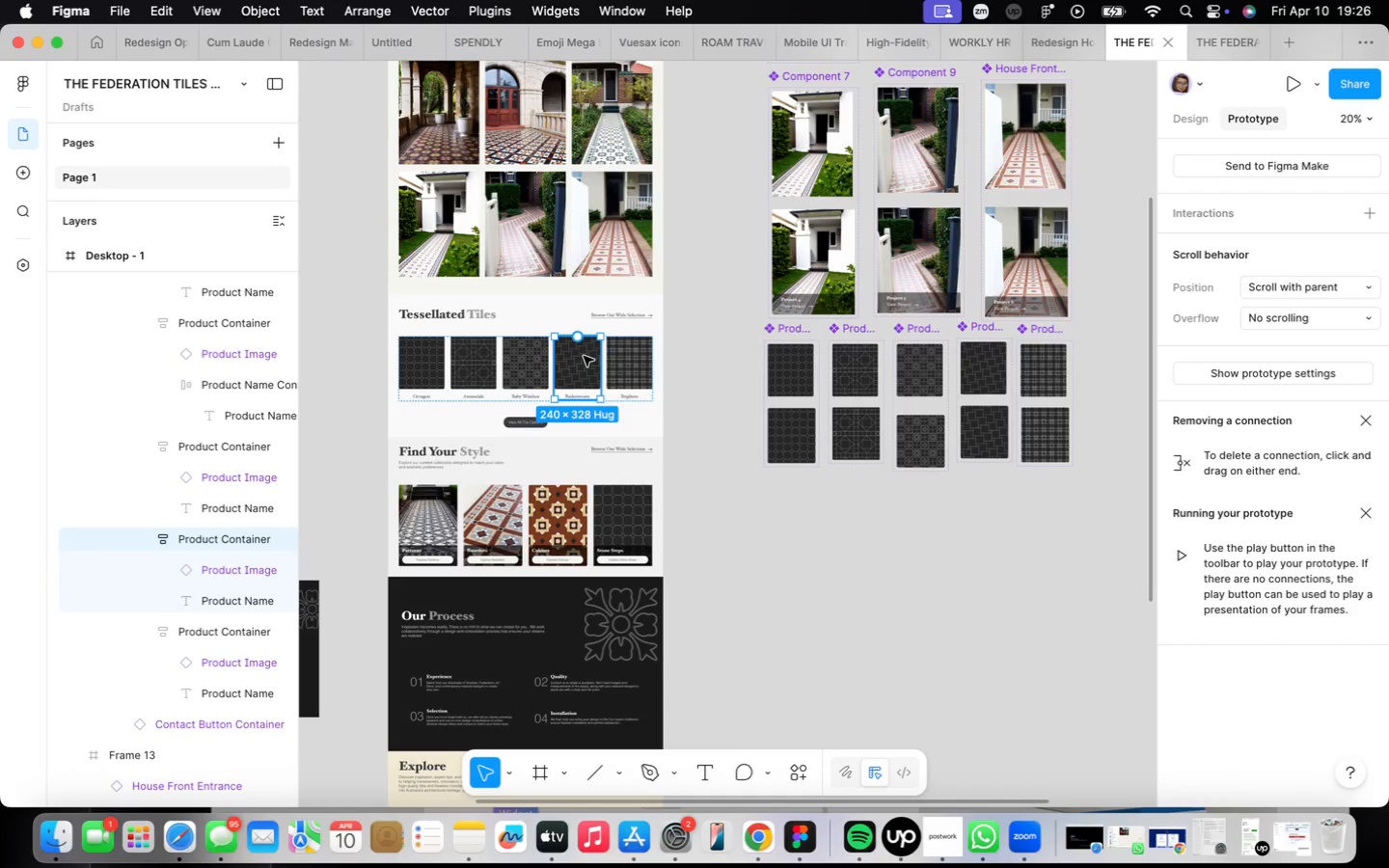 
double_click([584, 356])
 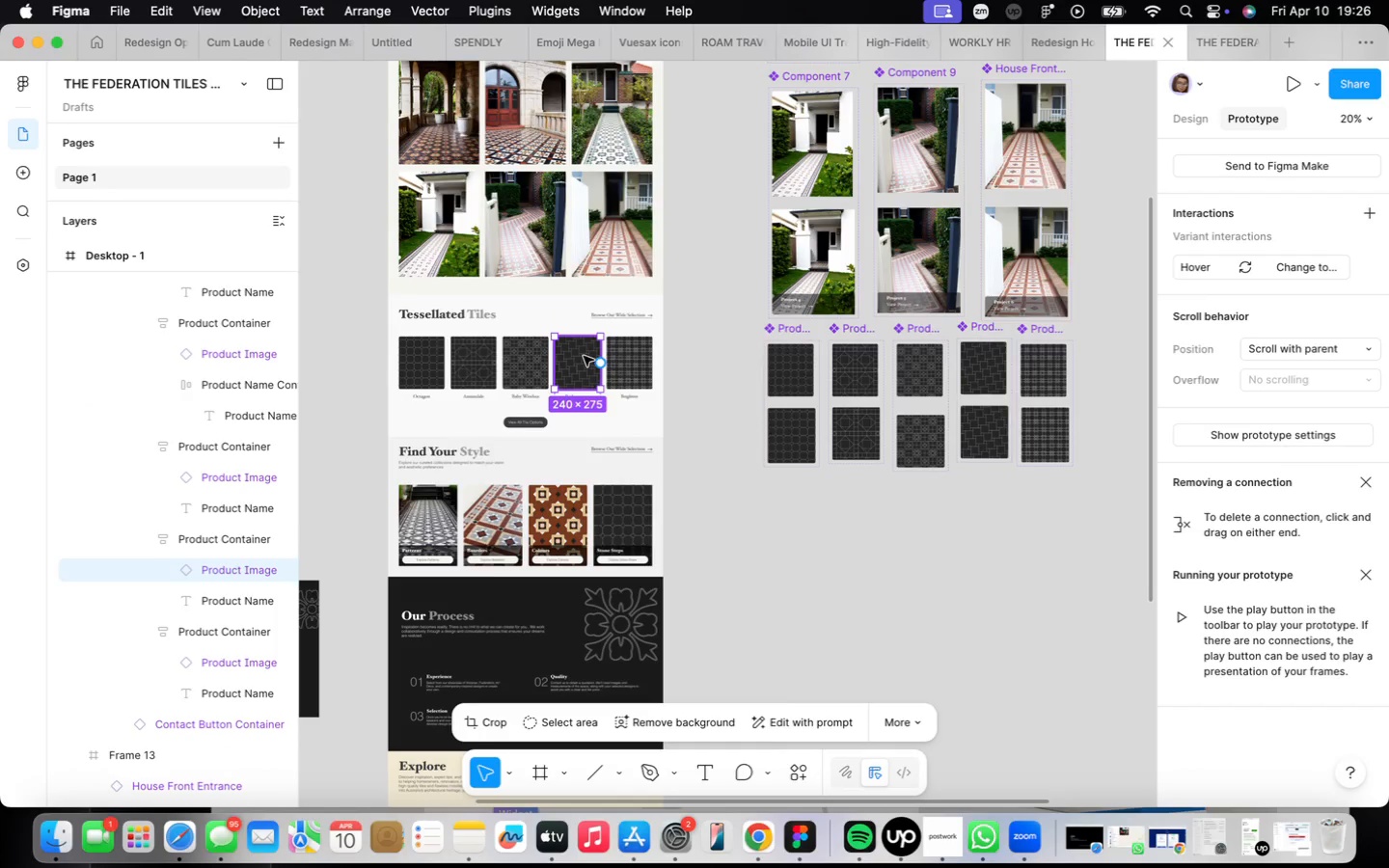 
right_click([584, 356])
 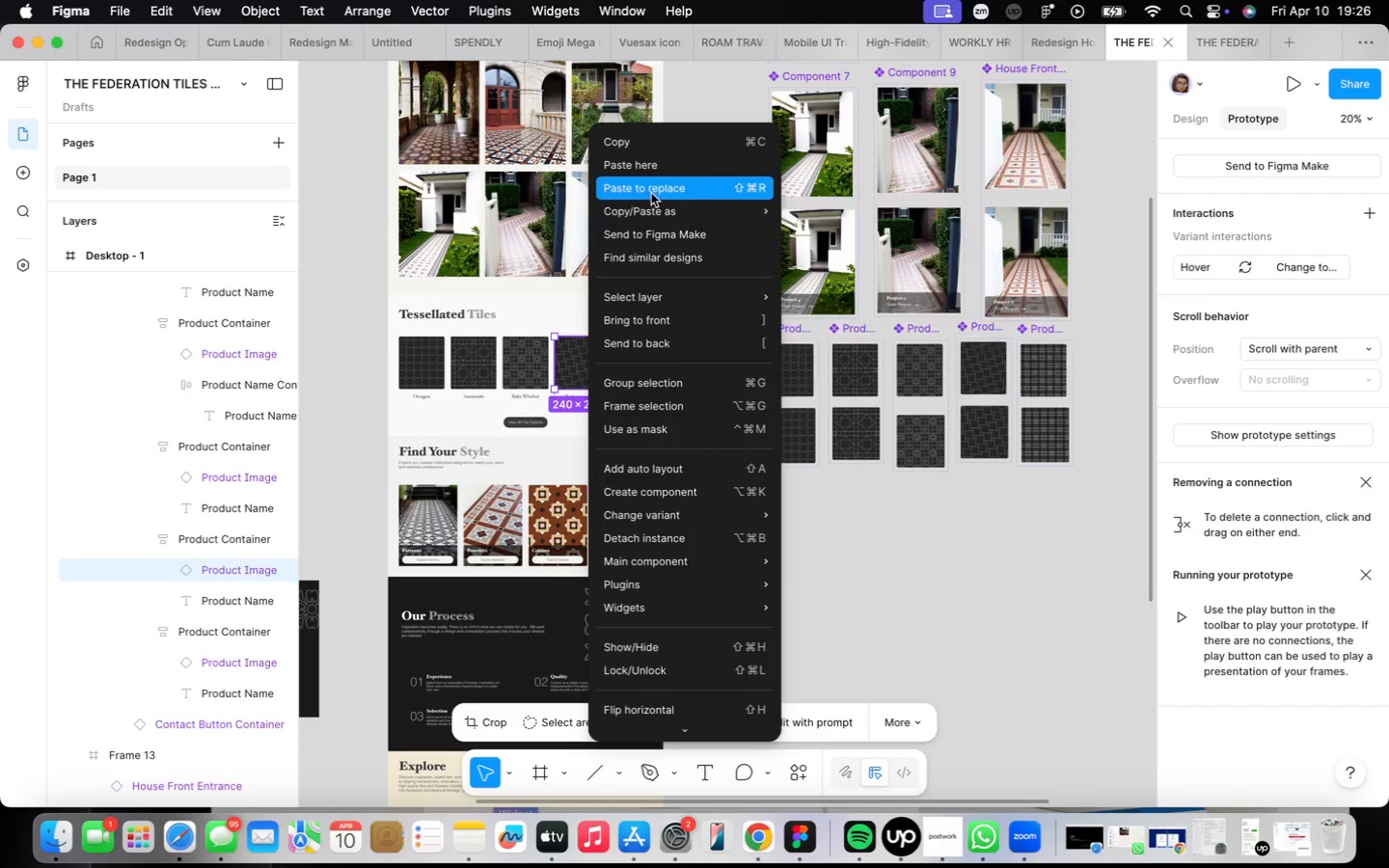 
left_click([652, 190])
 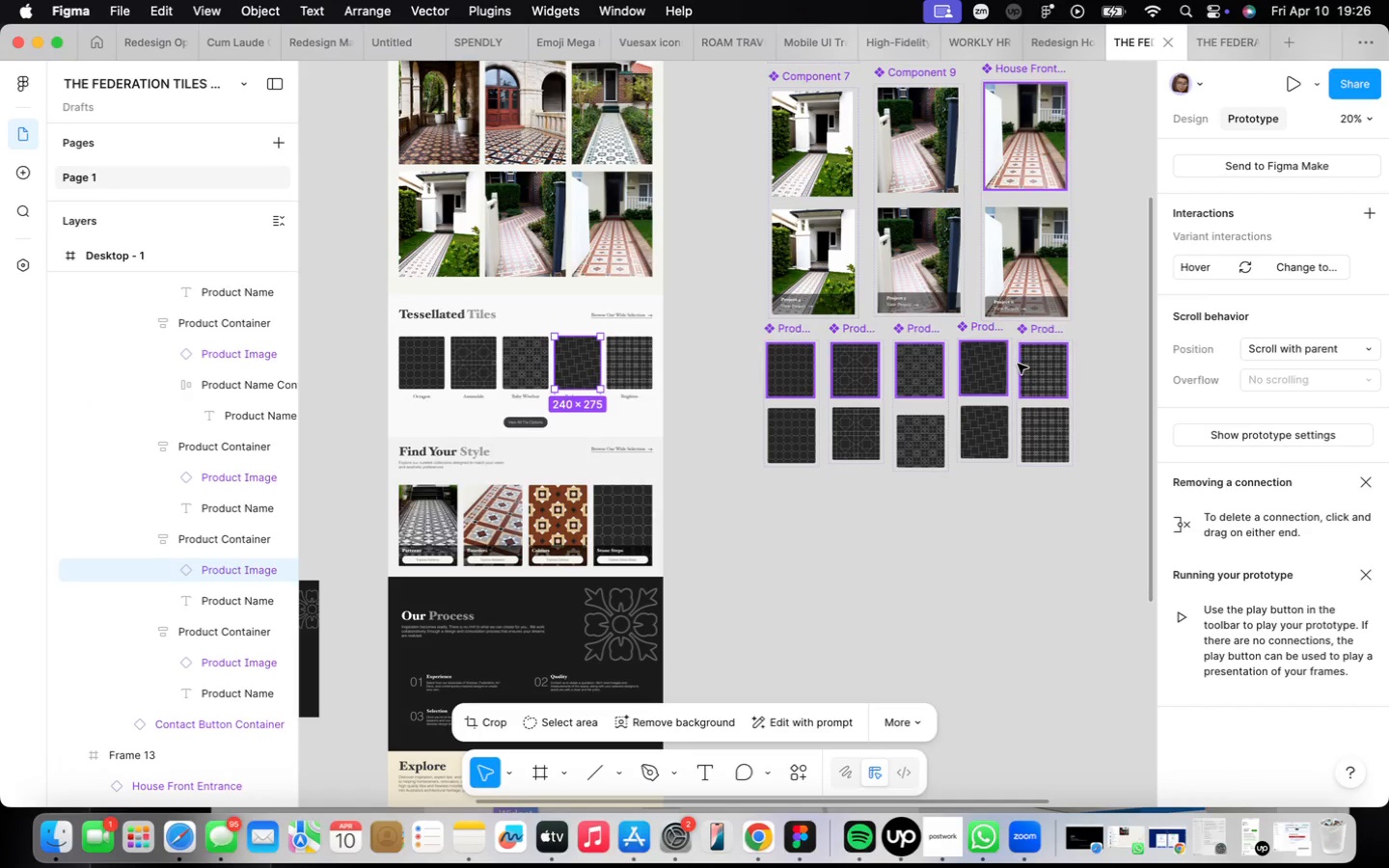 
left_click([1030, 363])
 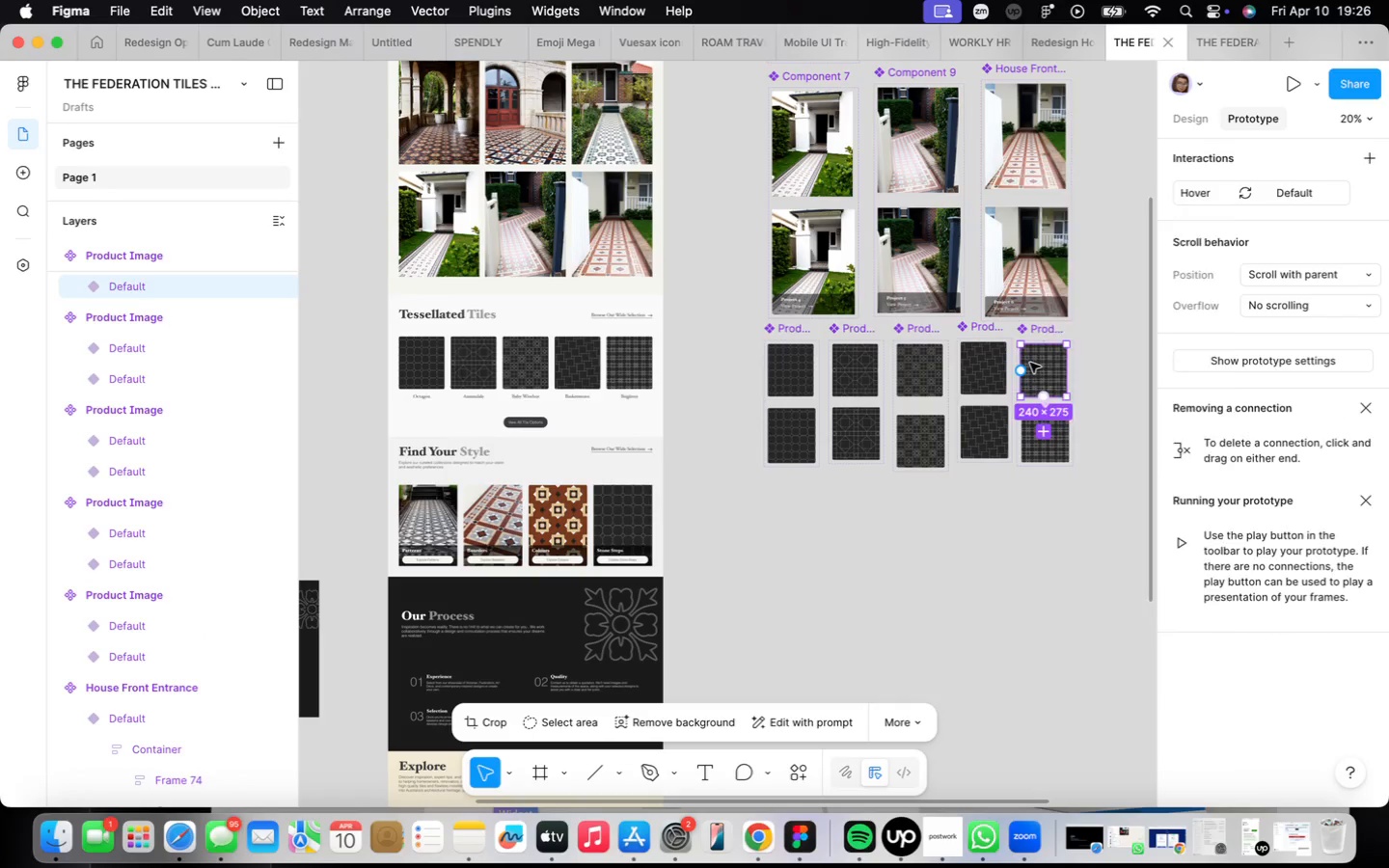 
right_click([1030, 363])
 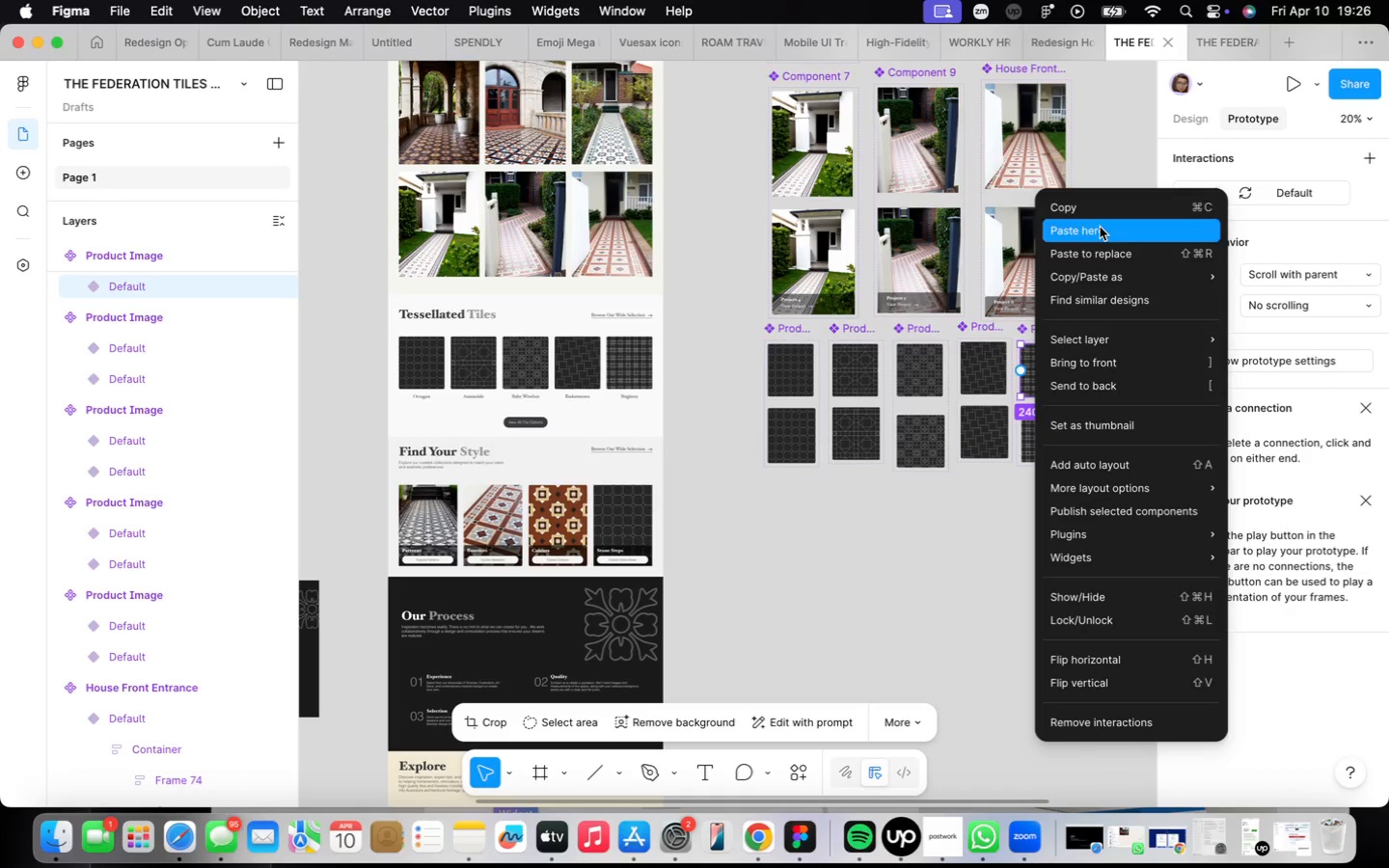 
left_click([1091, 217])
 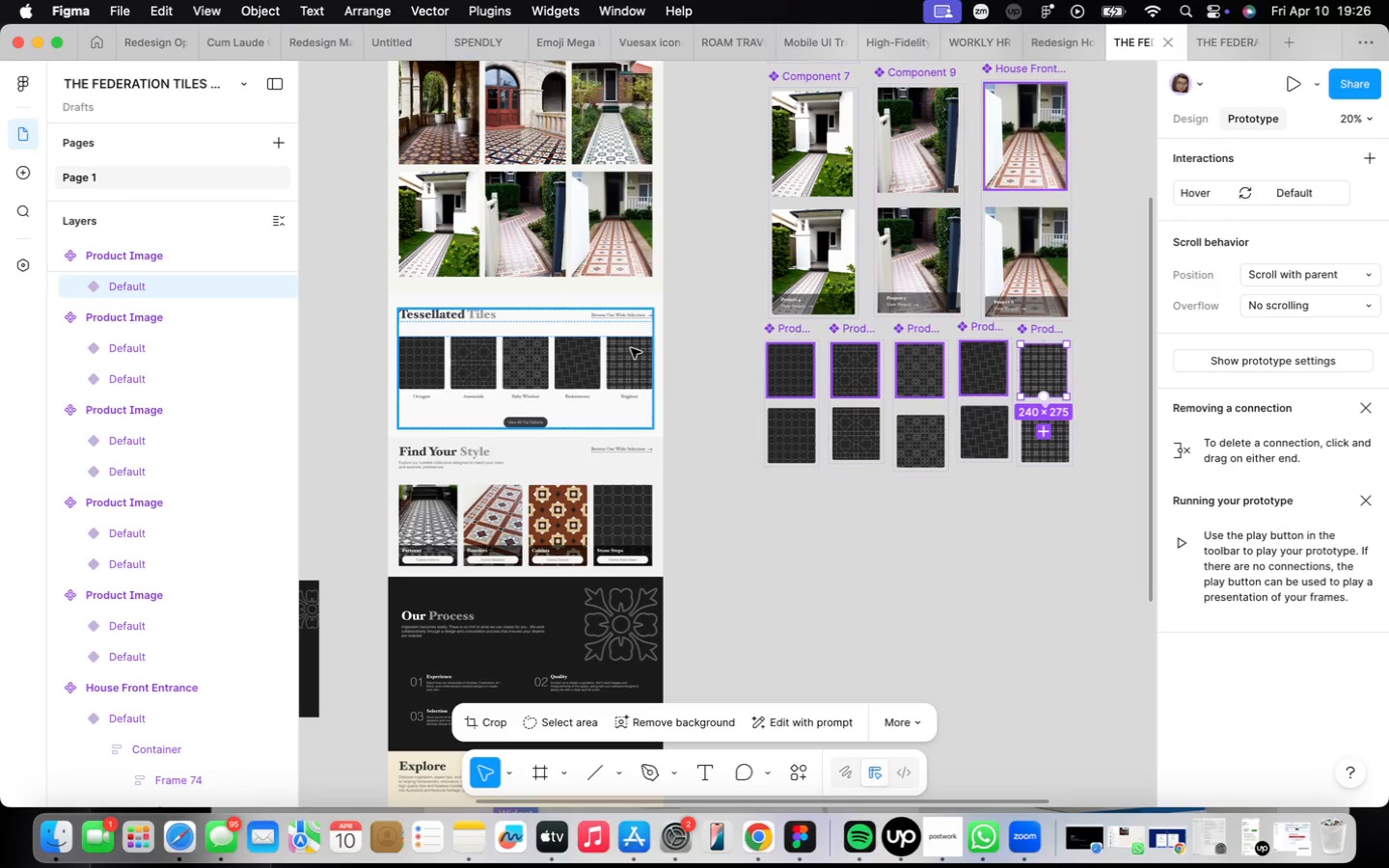 
double_click([631, 348])
 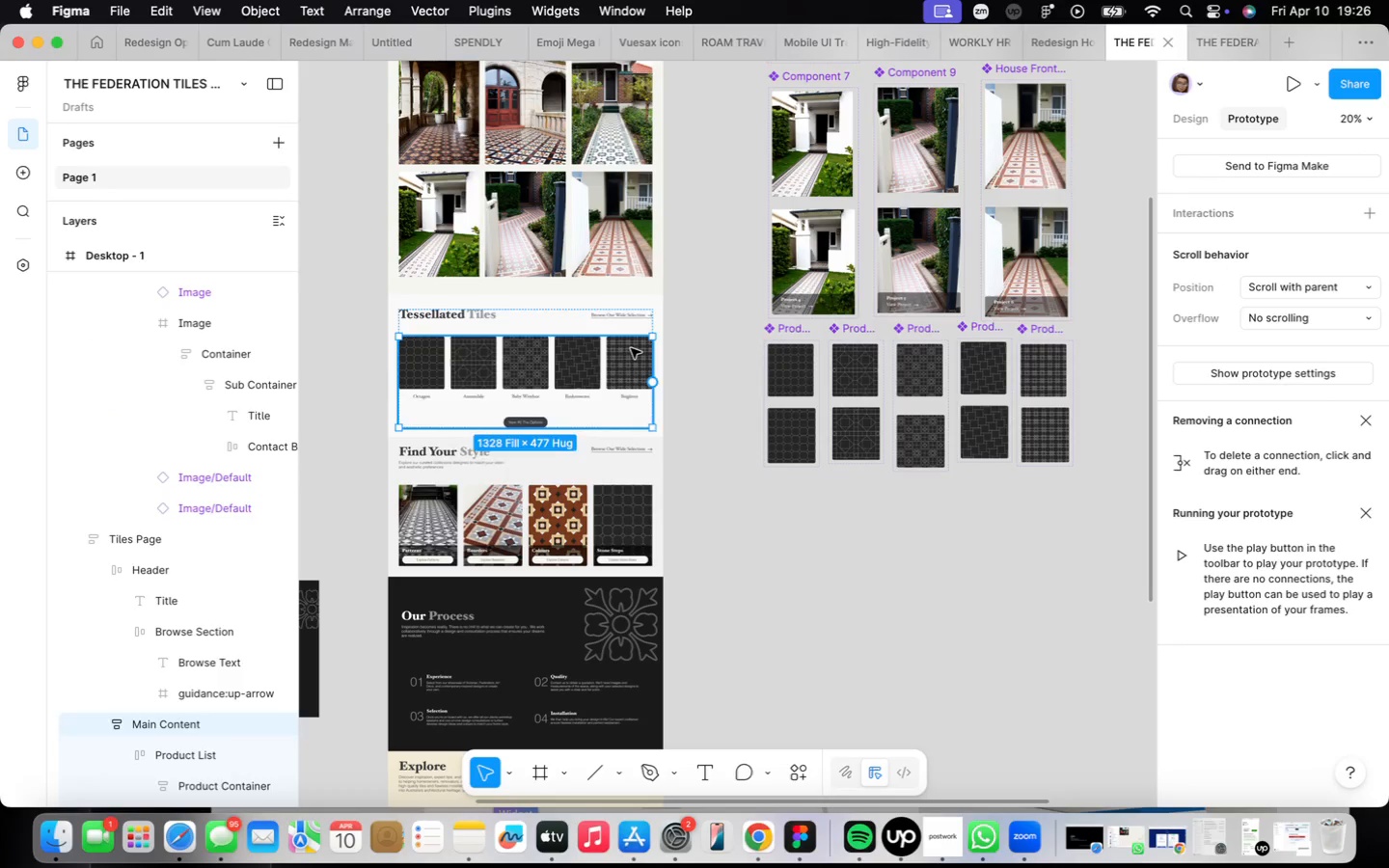 
triple_click([631, 348])
 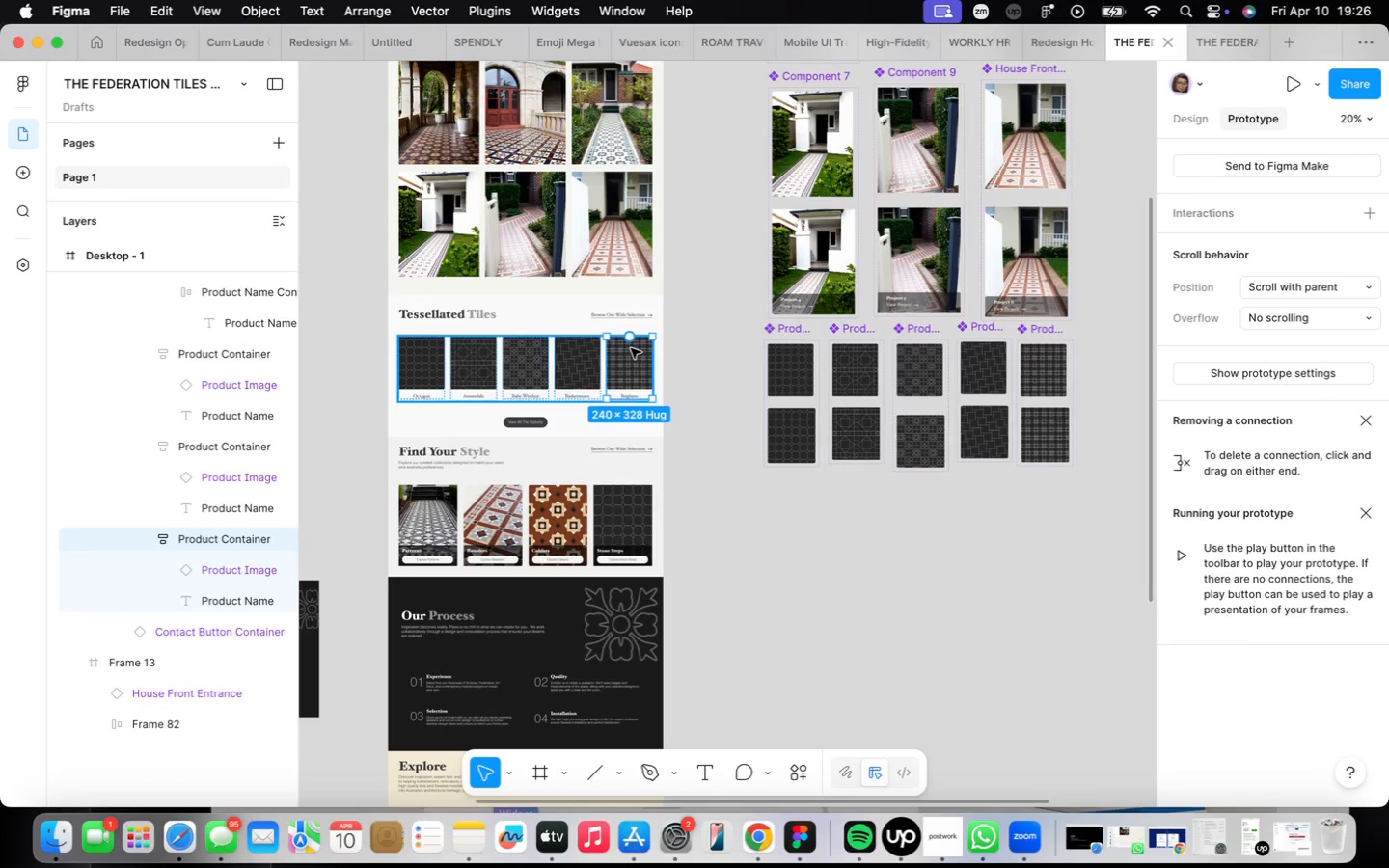 
triple_click([631, 348])
 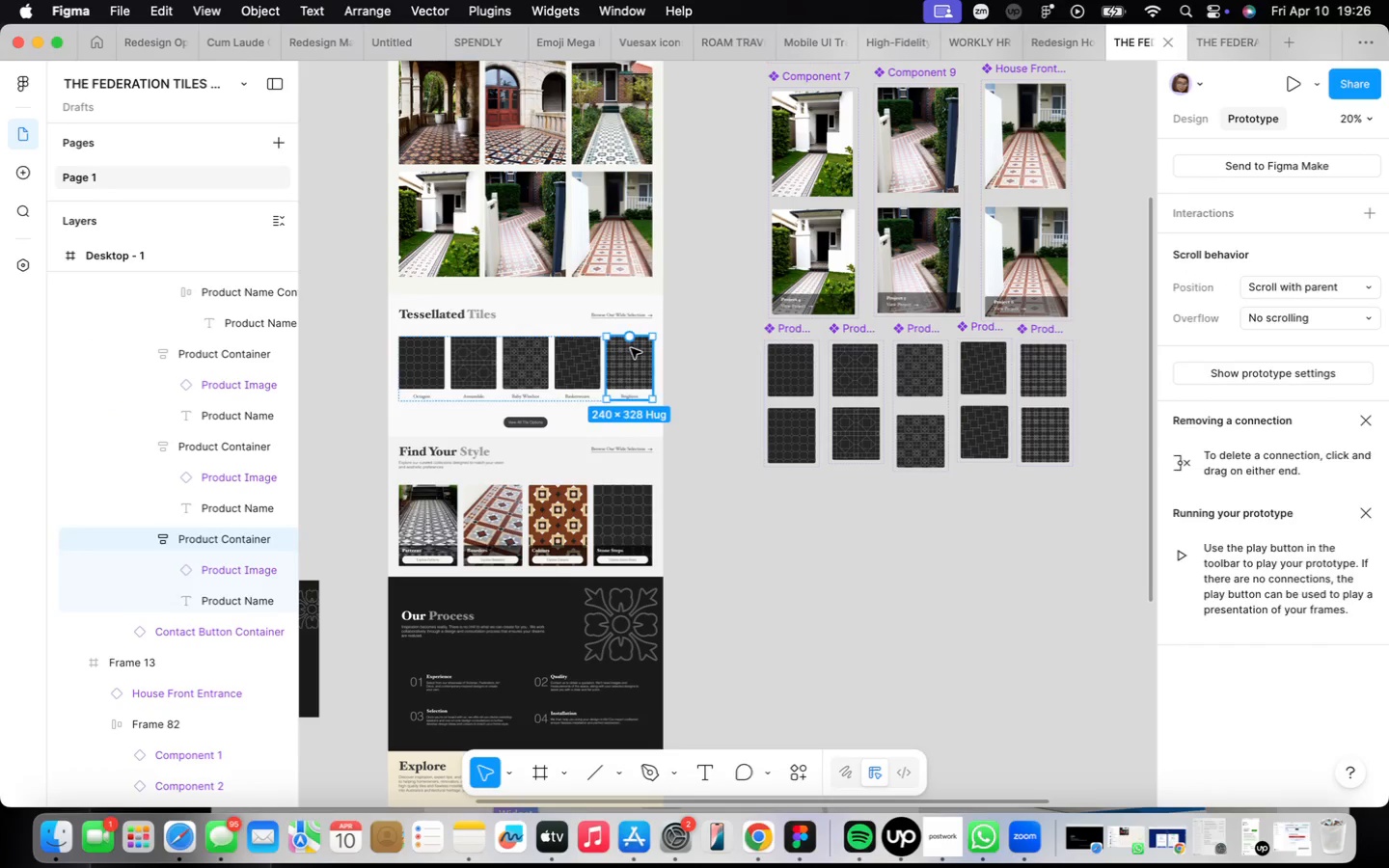 
triple_click([631, 348])
 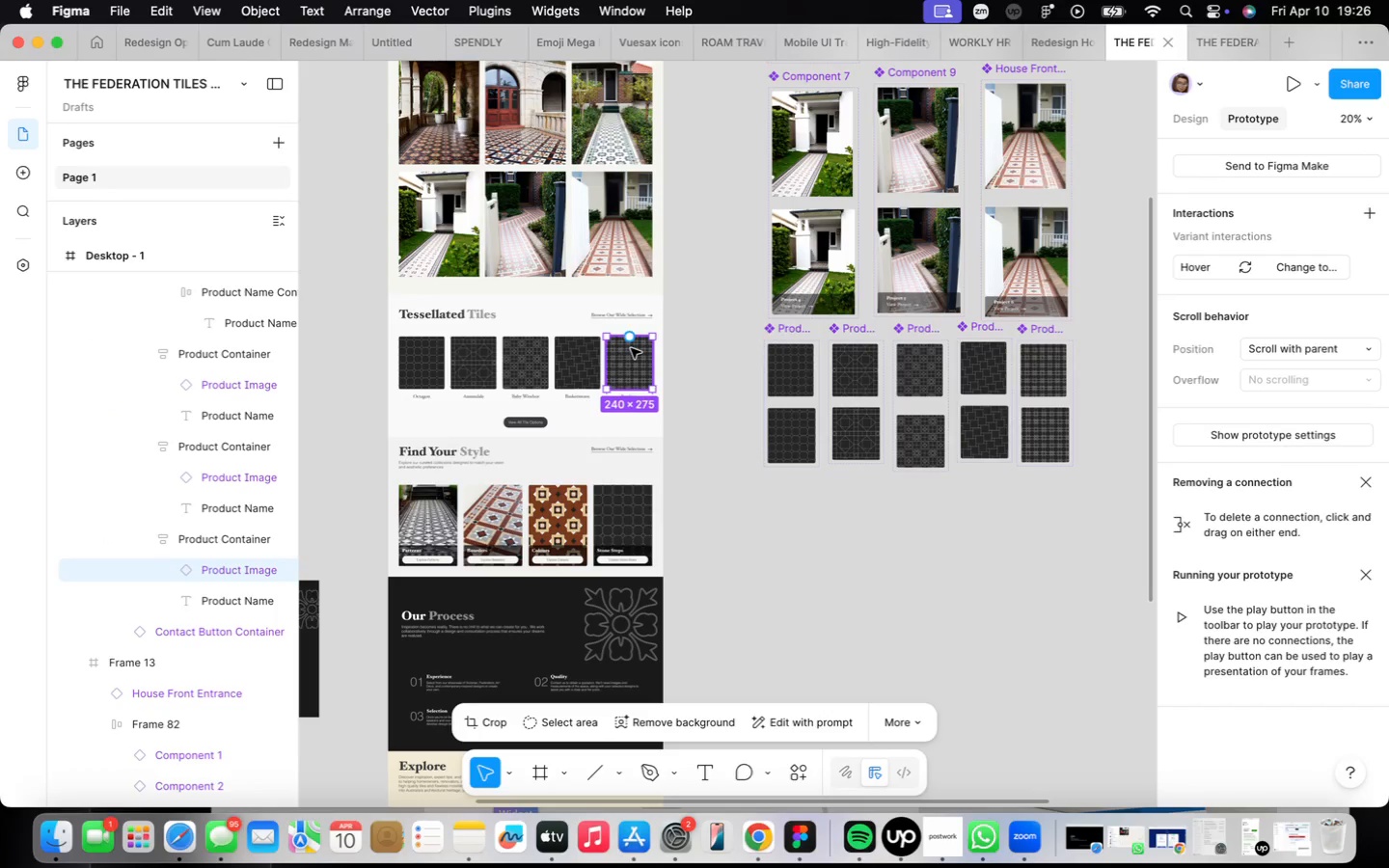 
triple_click([631, 348])
 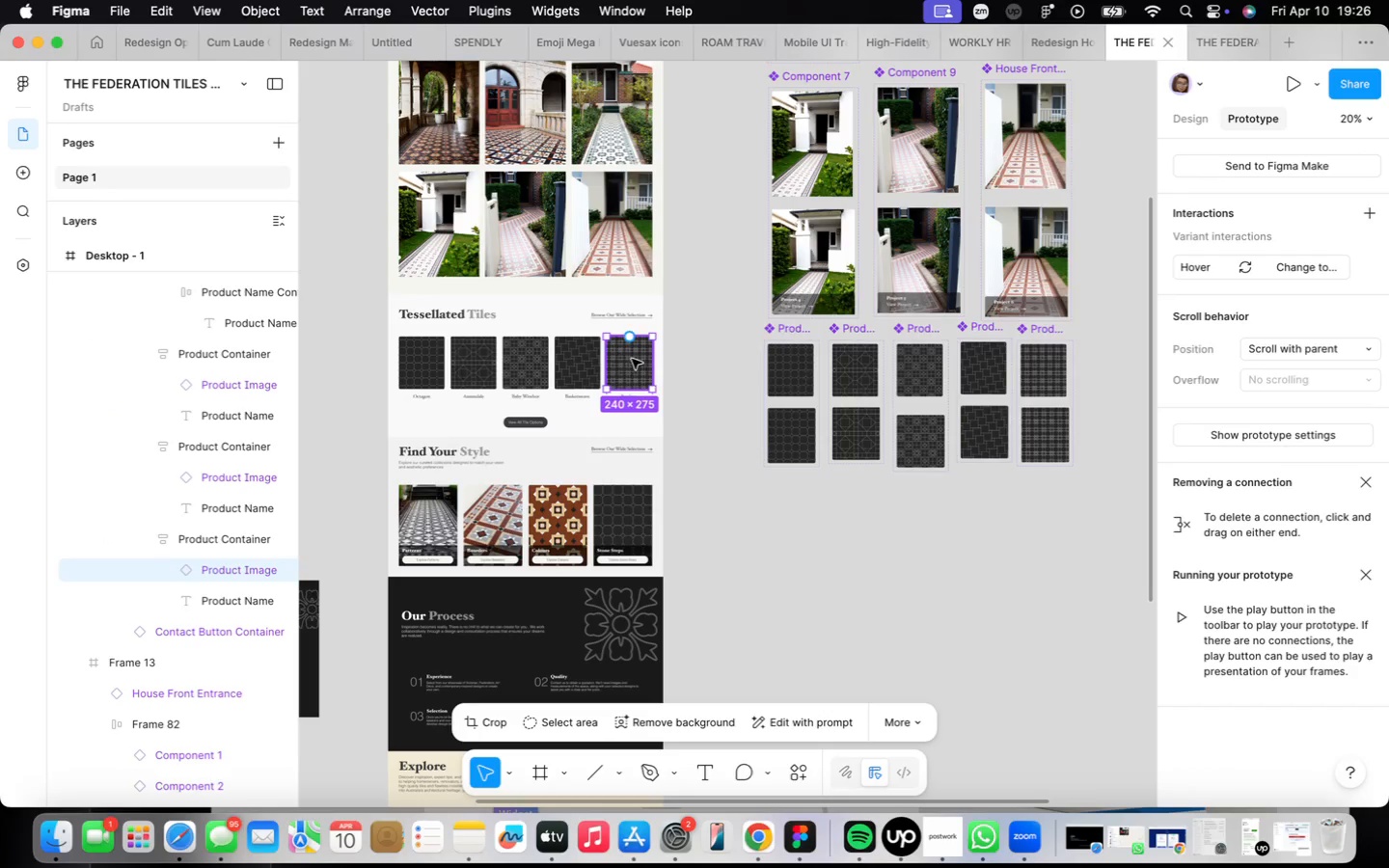 
right_click([635, 359])
 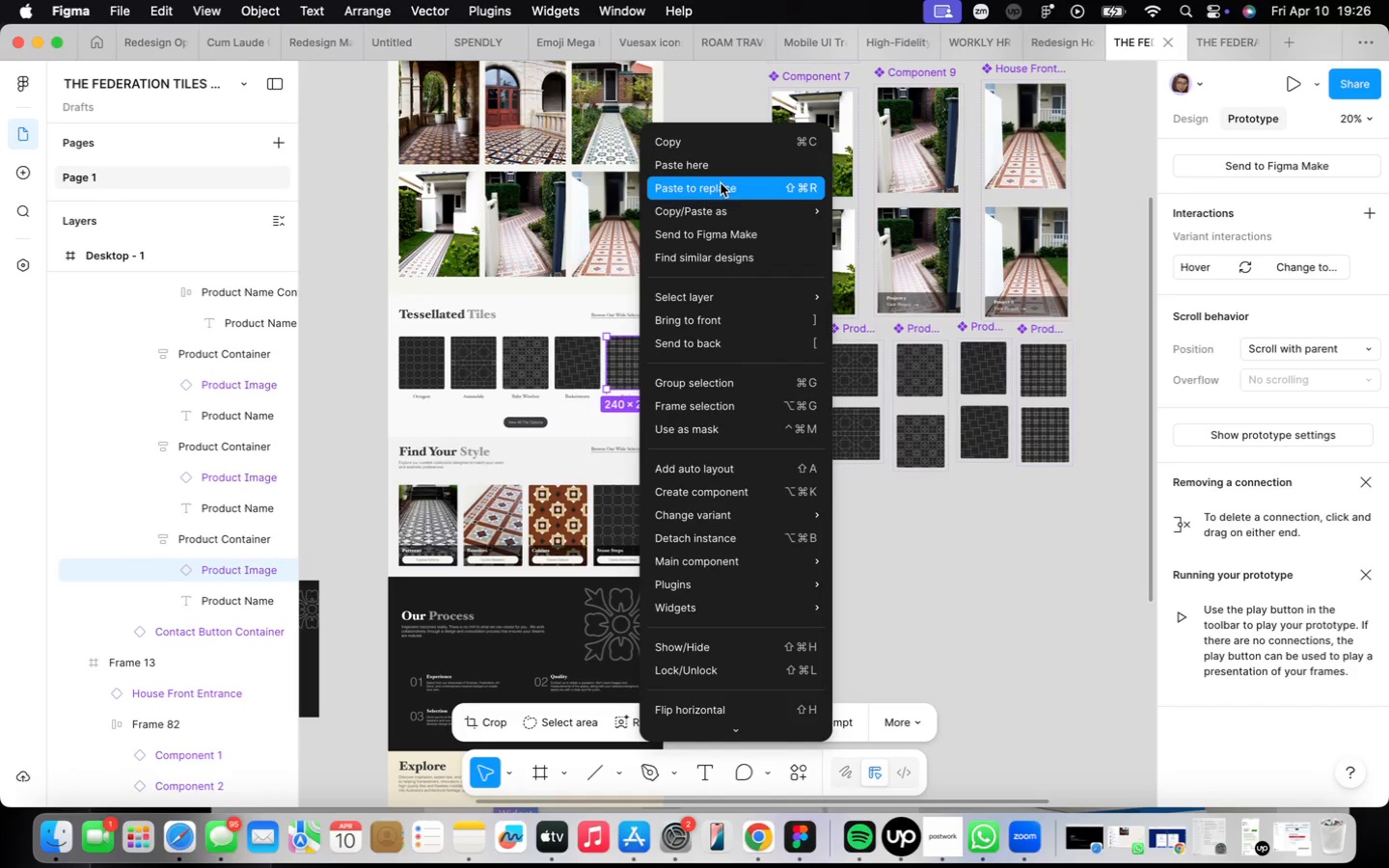 
left_click([721, 183])
 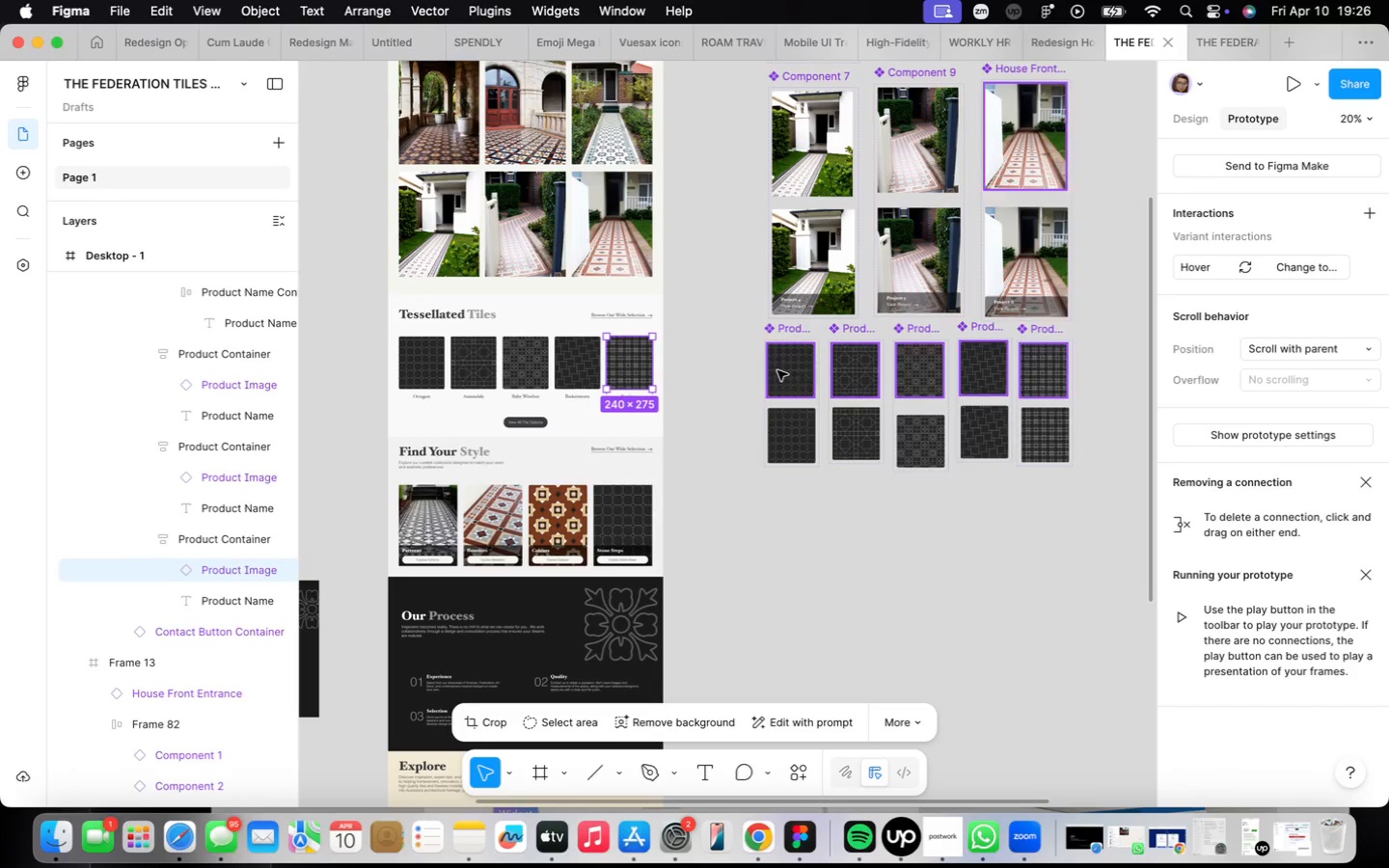 
left_click([791, 518])
 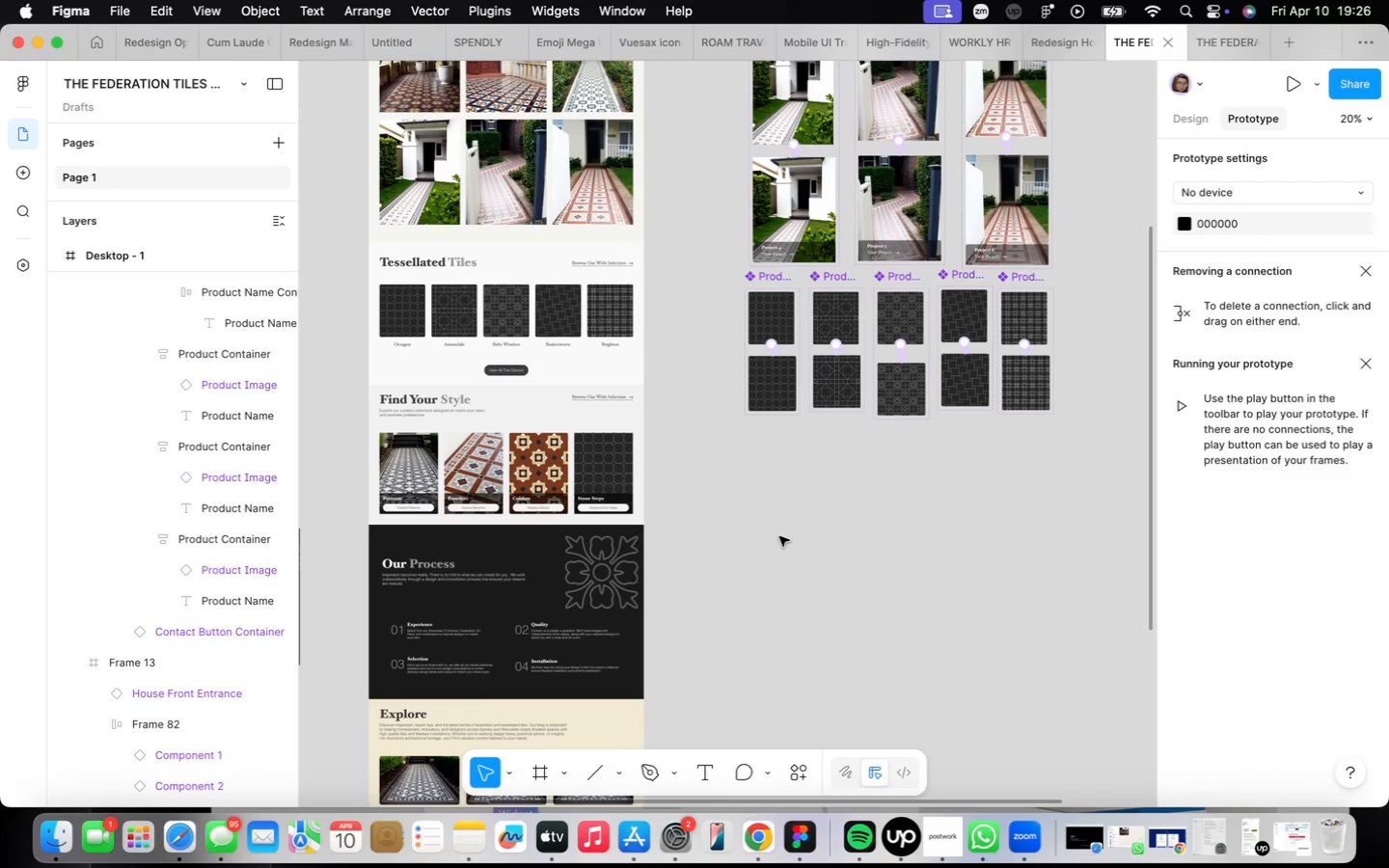 
scroll: coordinate [781, 537], scroll_direction: down, amount: 3.0
 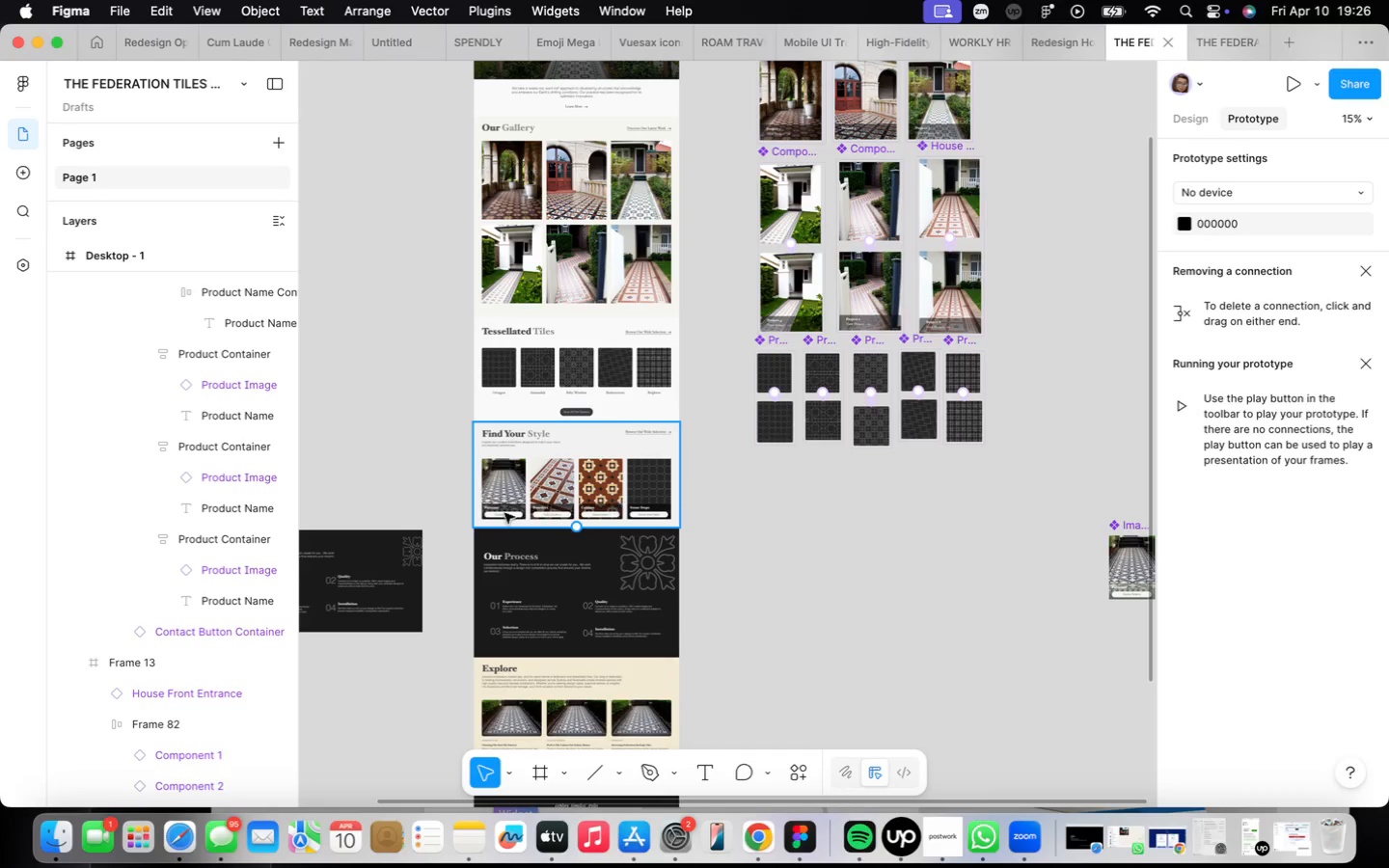 
double_click([510, 503])
 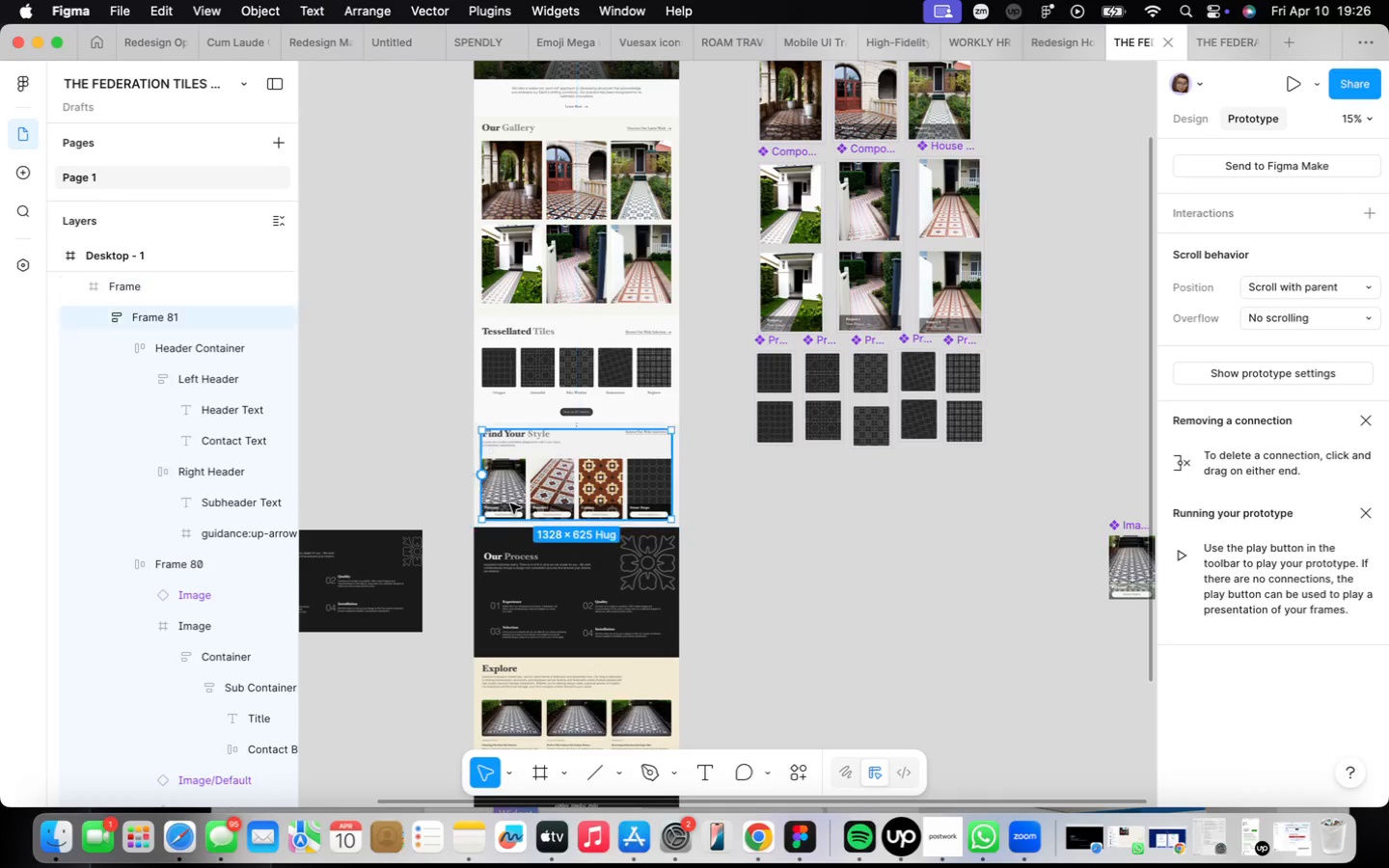 
triple_click([510, 503])
 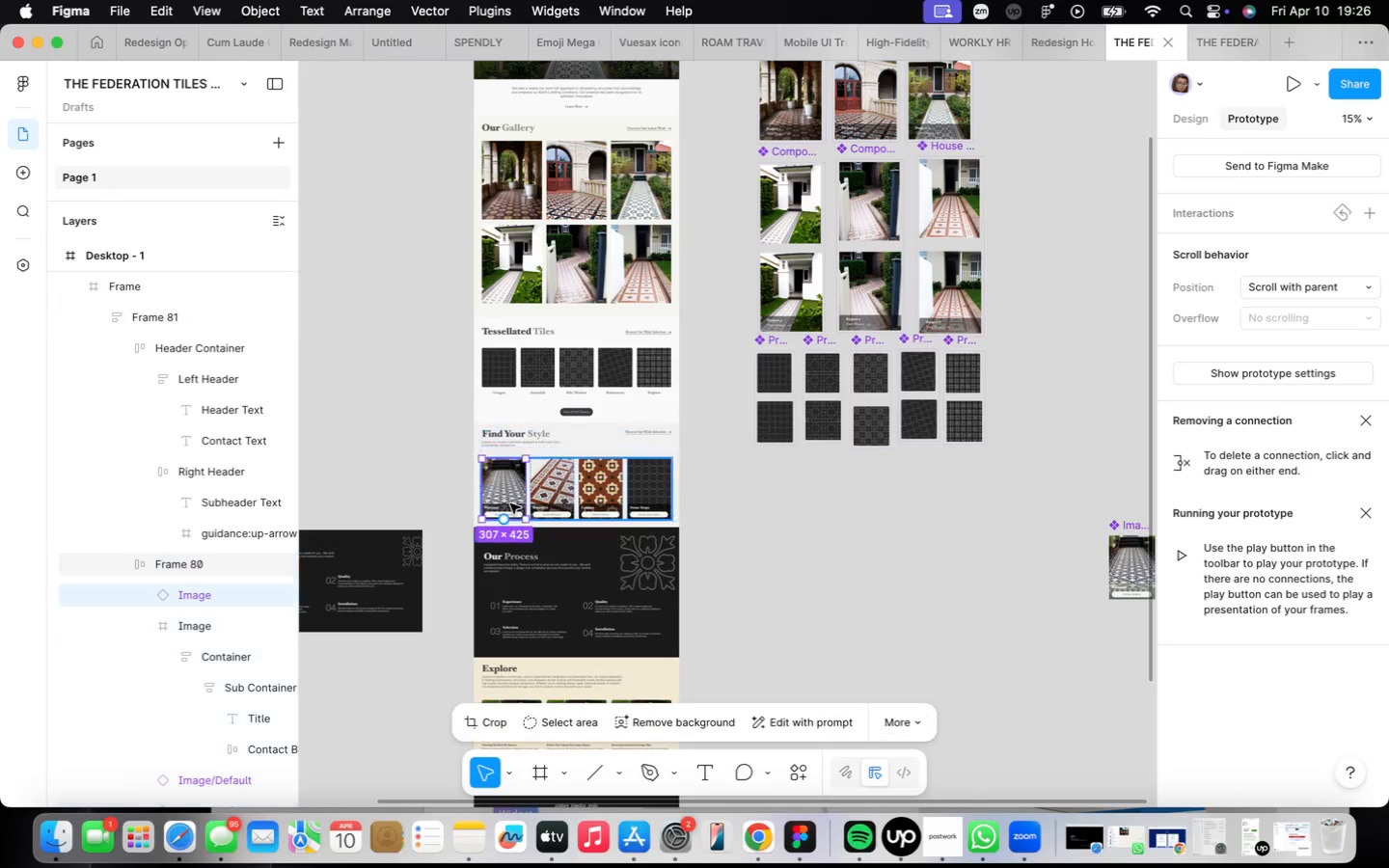 
triple_click([510, 503])
 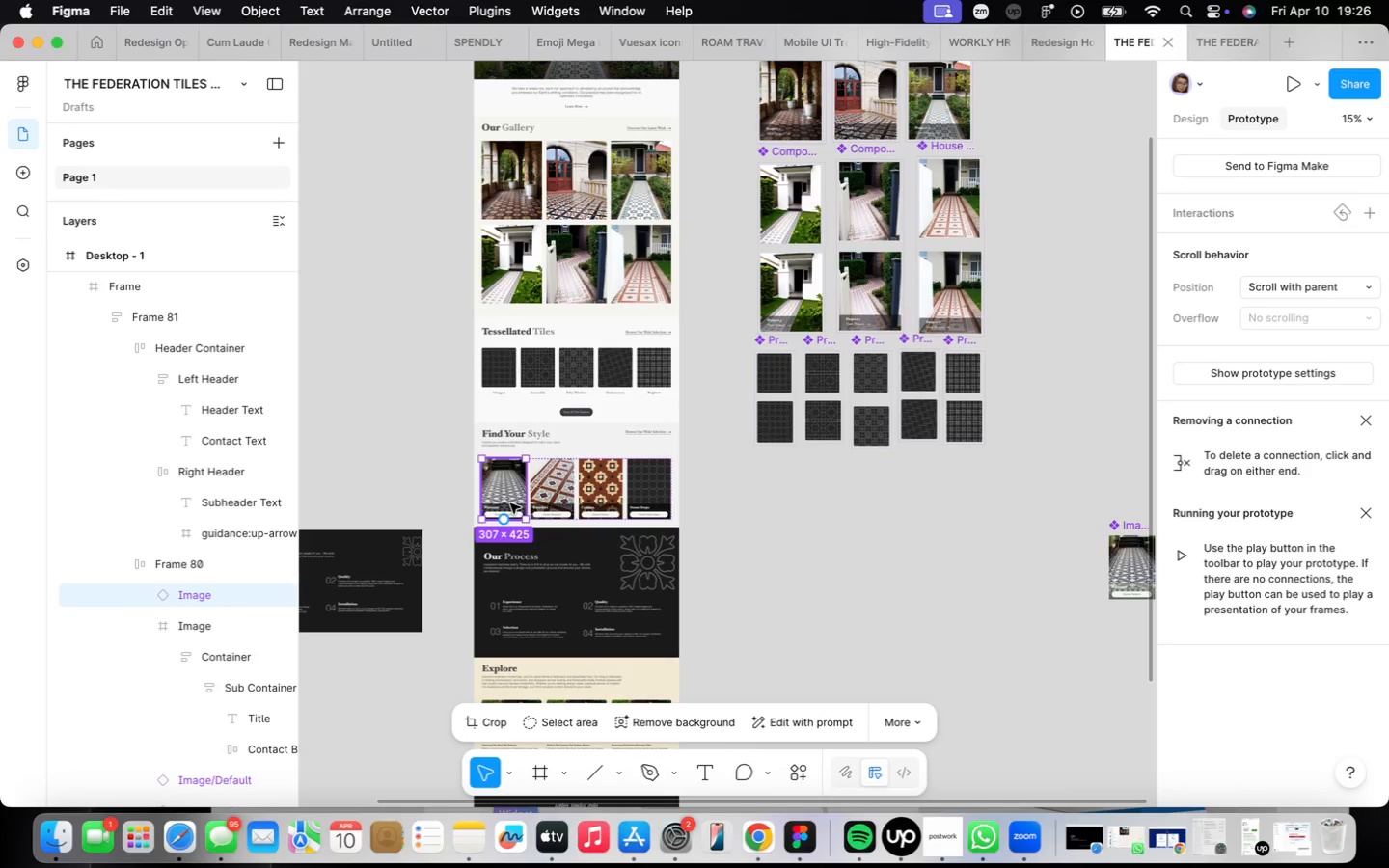 
hold_key(key=OptionLeft, duration=1.17)
left_click_drag(start_coordinate=[510, 503], to_coordinate=[782, 502])
 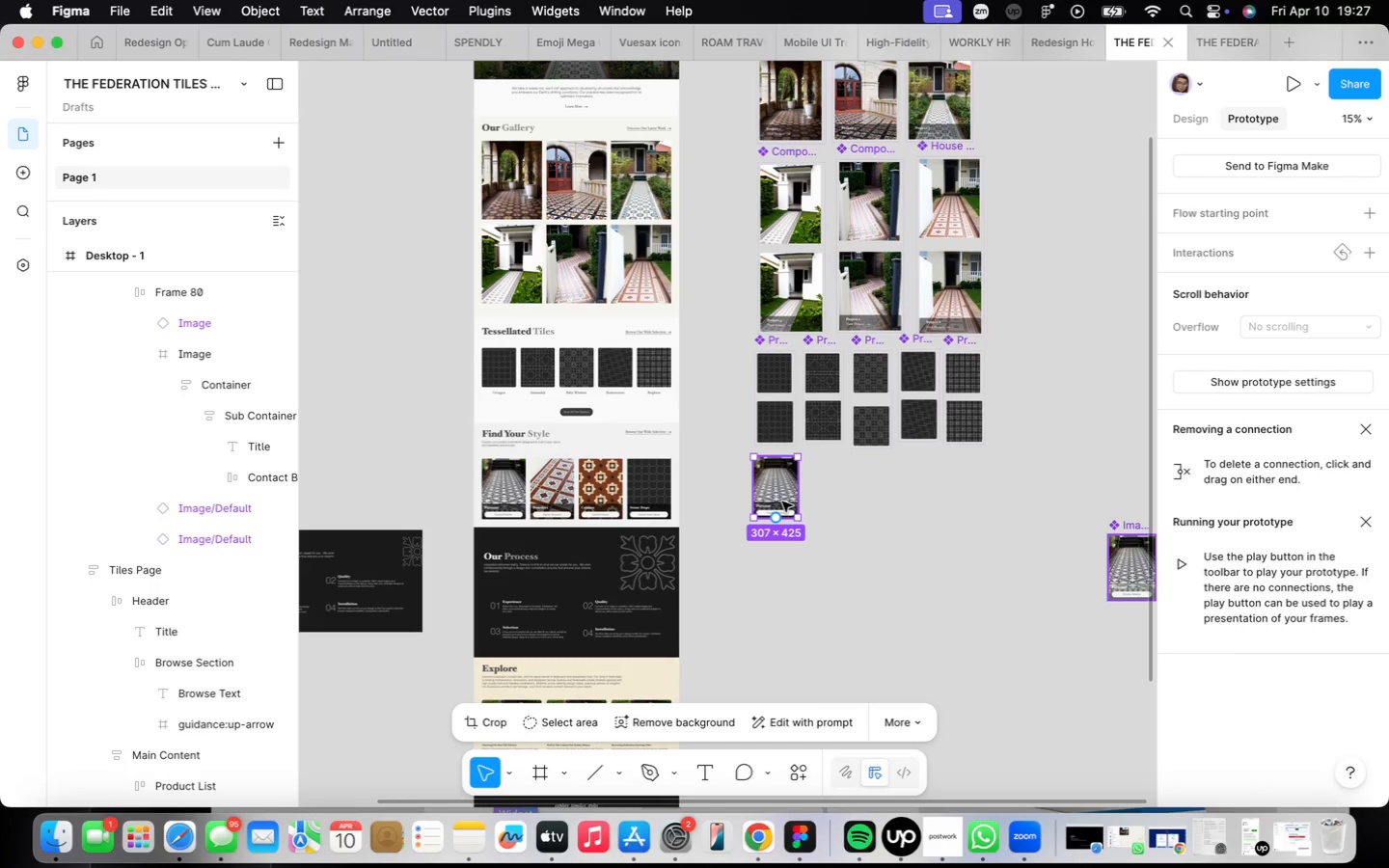 
wait(46.59)
 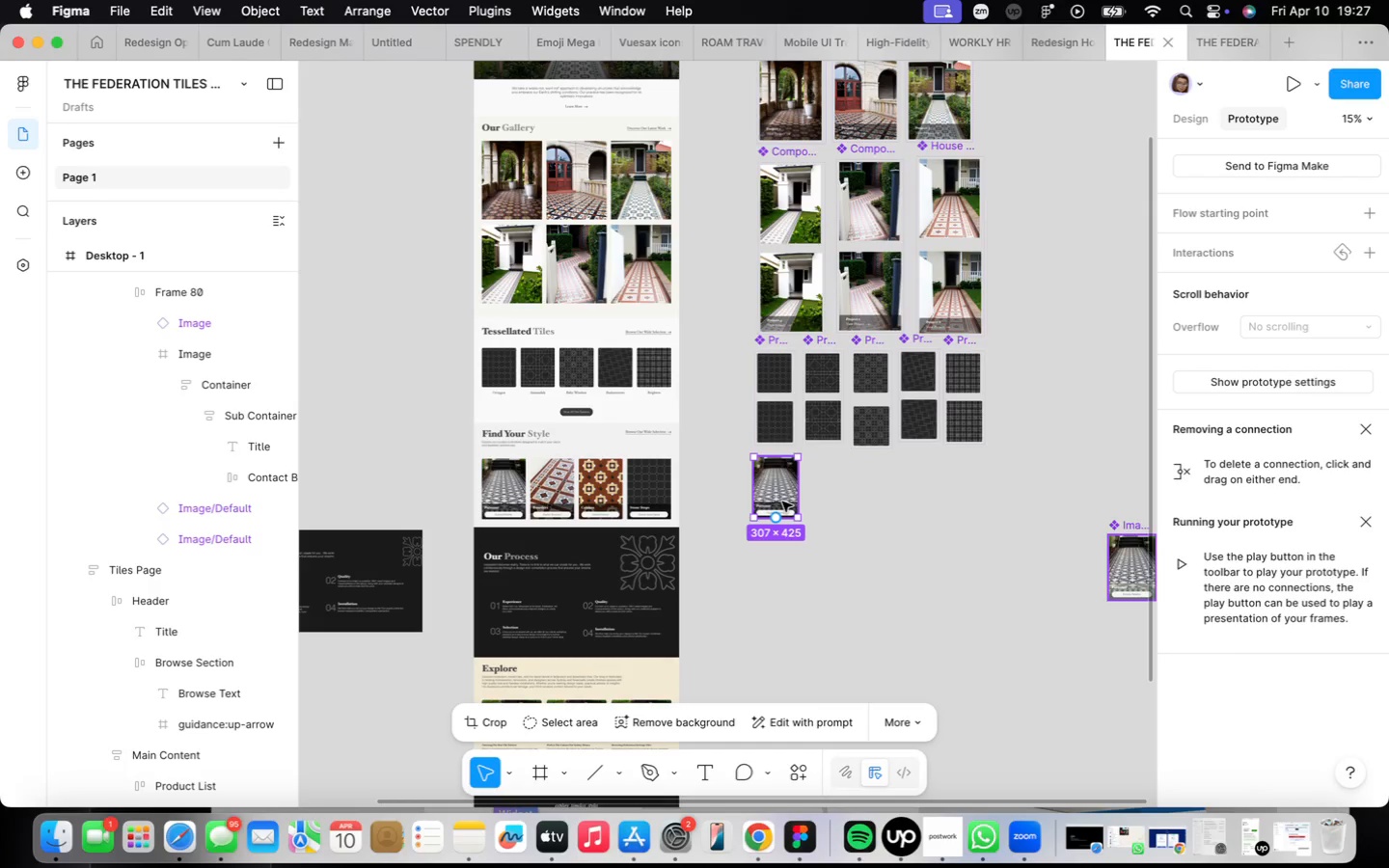 
left_click([1116, 537])
 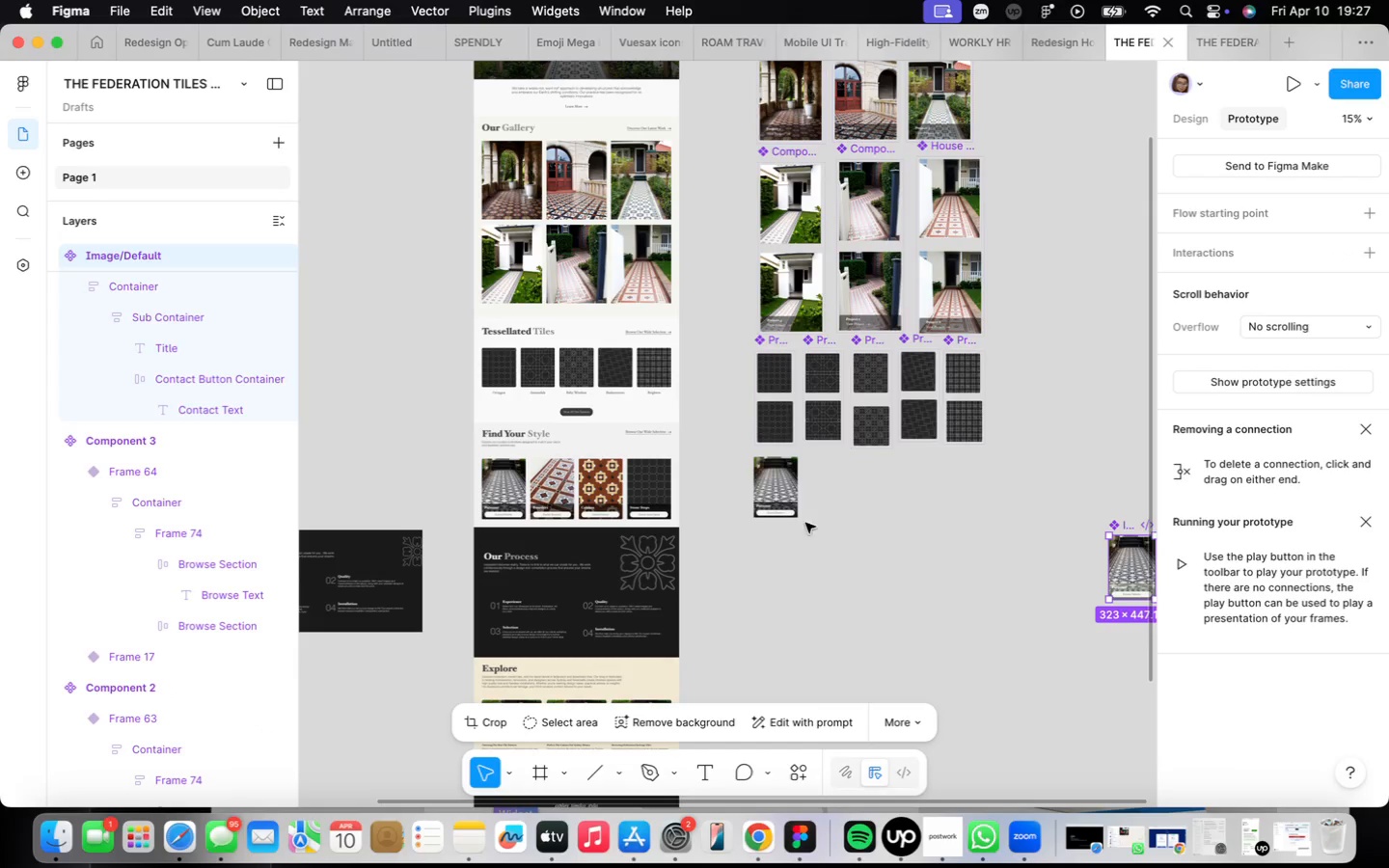 
left_click([785, 504])
 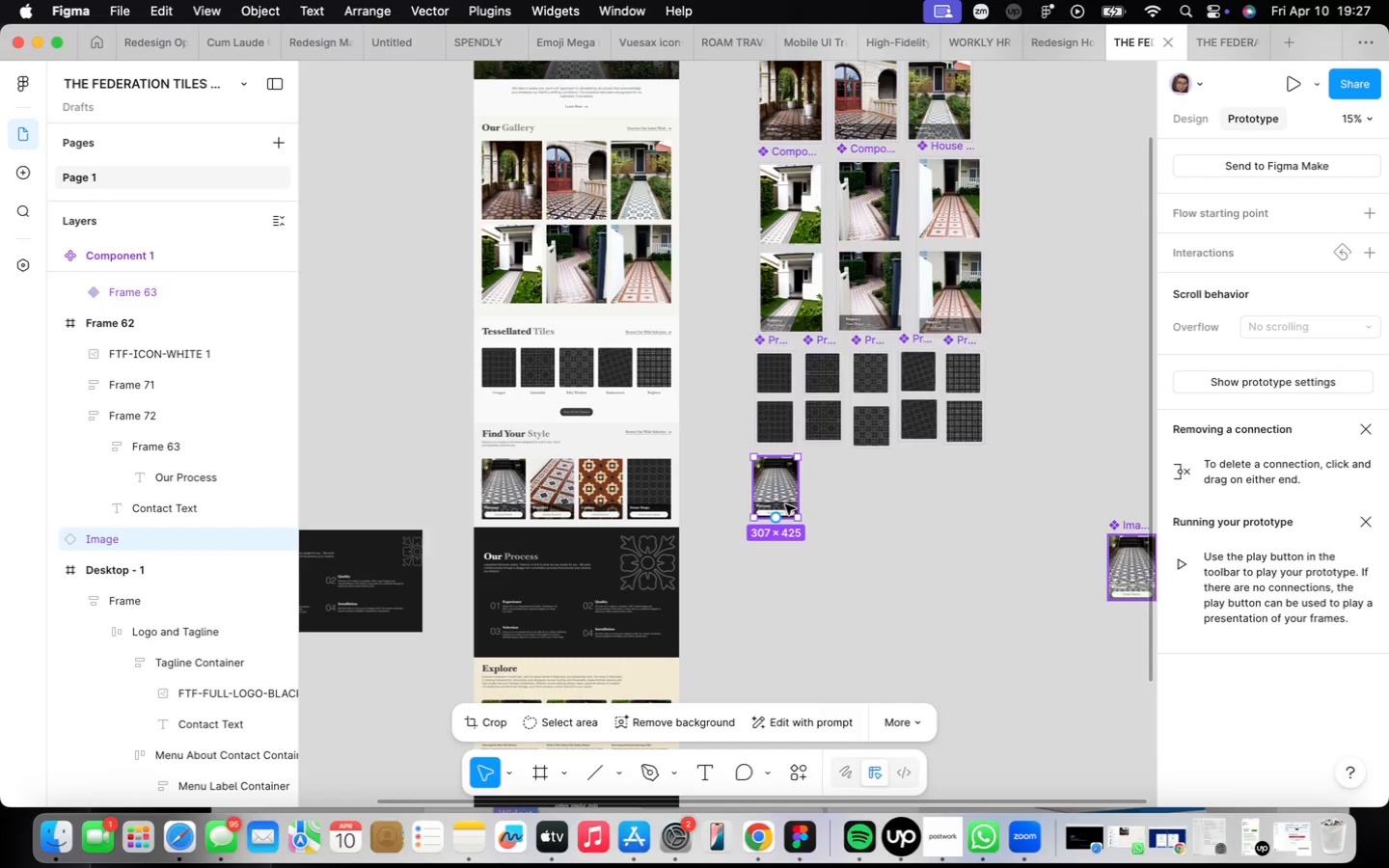 
right_click([785, 504])
 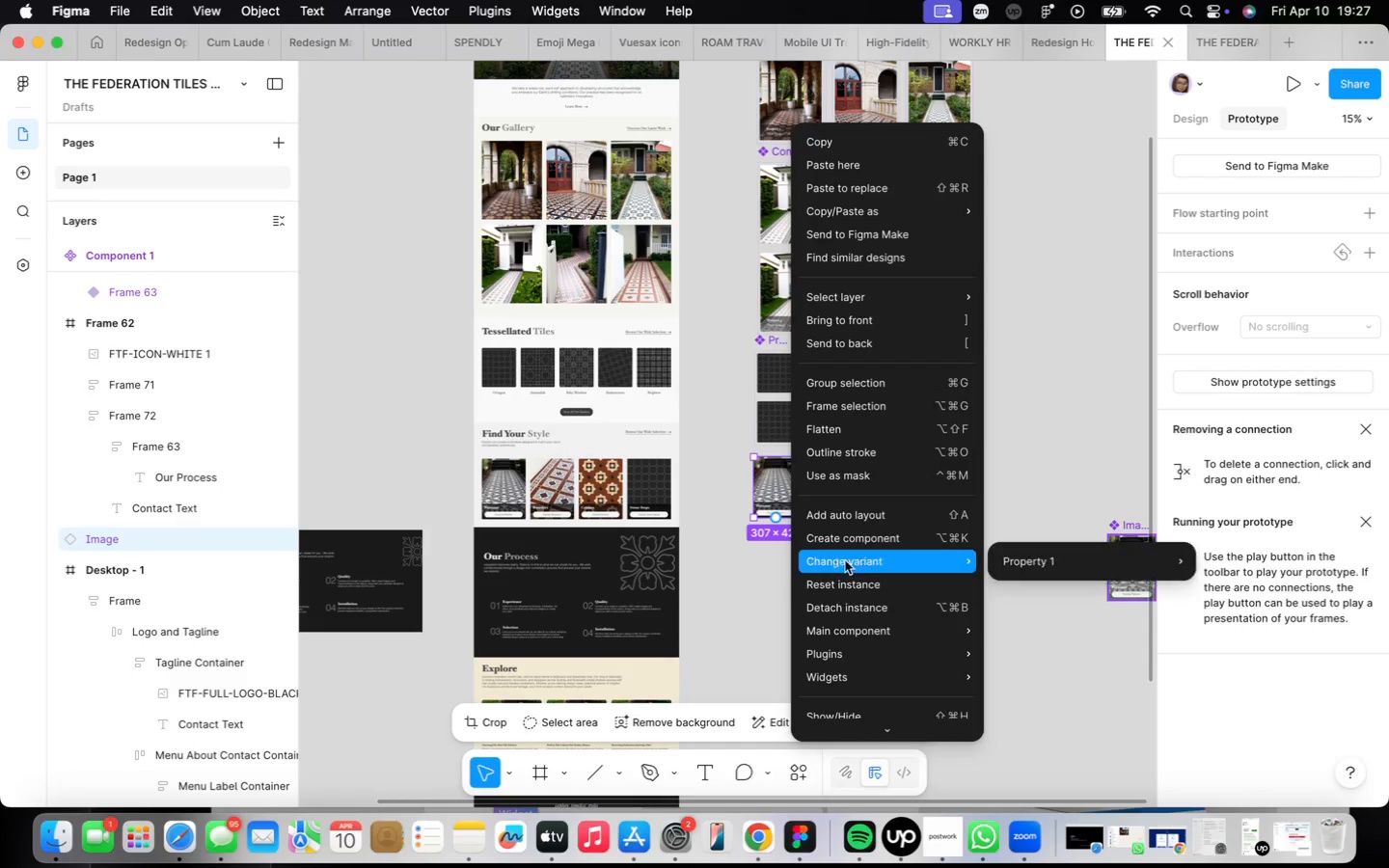 
left_click([851, 605])
 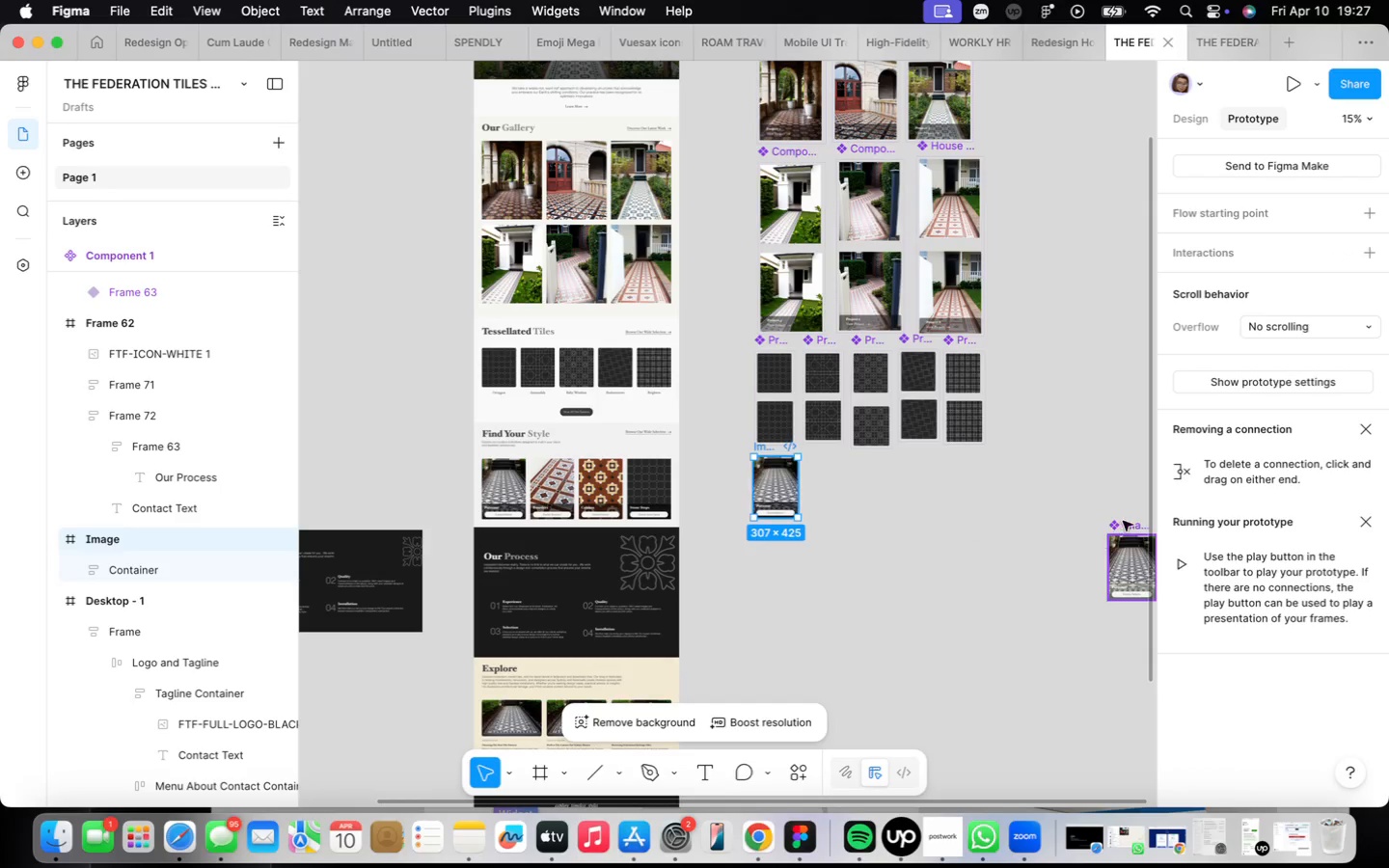 
left_click_drag(start_coordinate=[1123, 521], to_coordinate=[767, 523])
 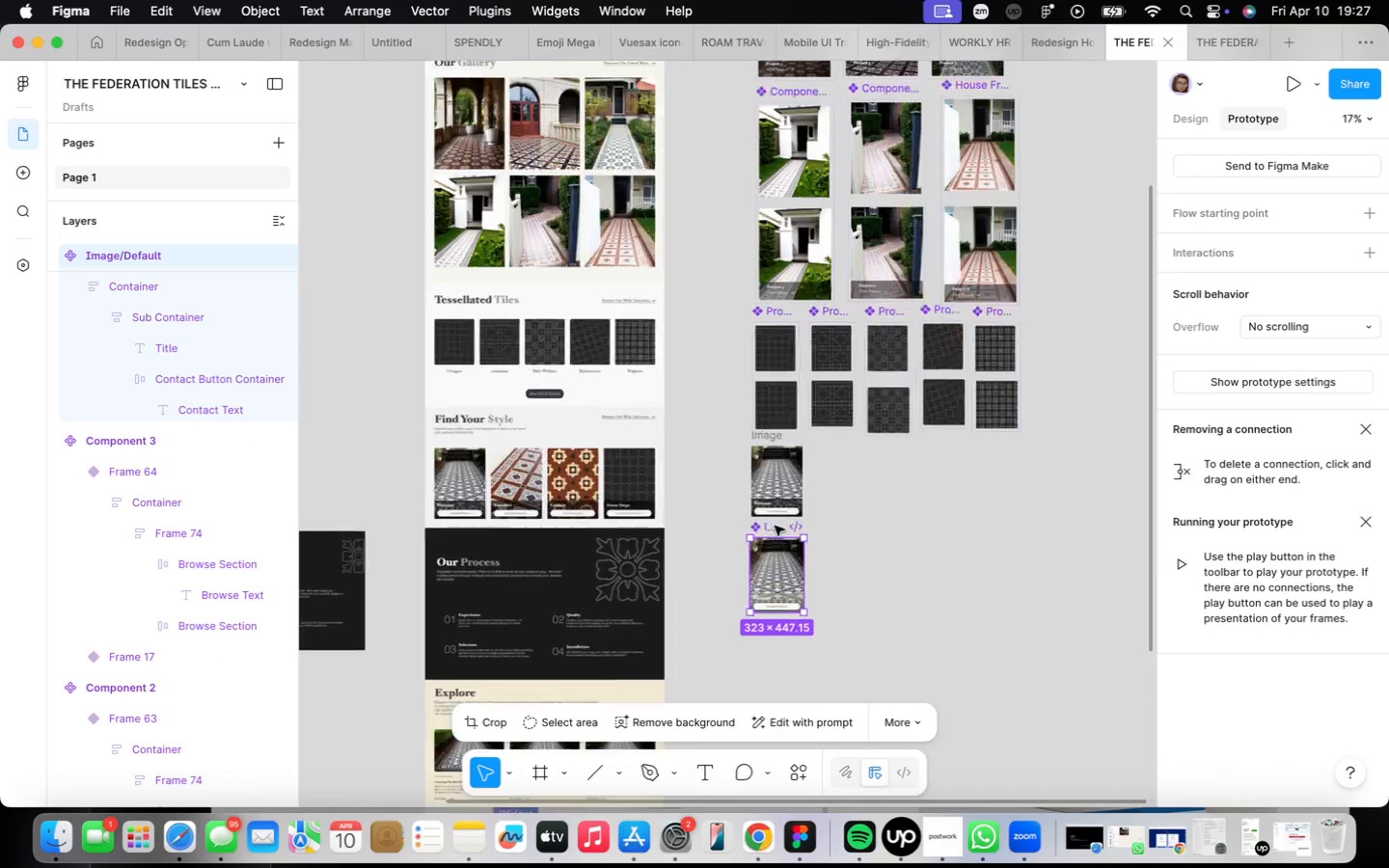 
scroll: coordinate [767, 524], scroll_direction: down, amount: 1.0
 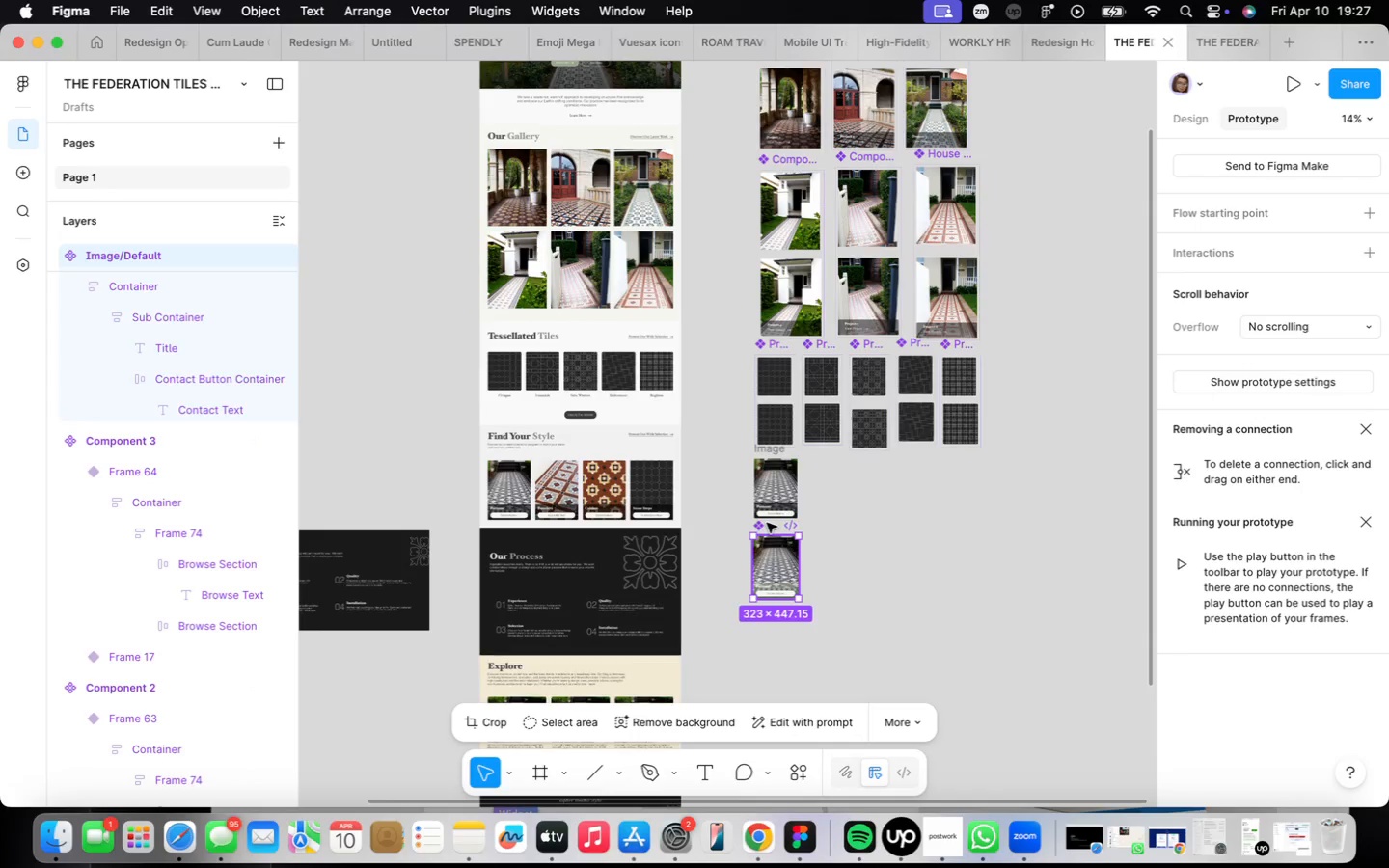 
scroll: coordinate [772, 526], scroll_direction: up, amount: 14.0
 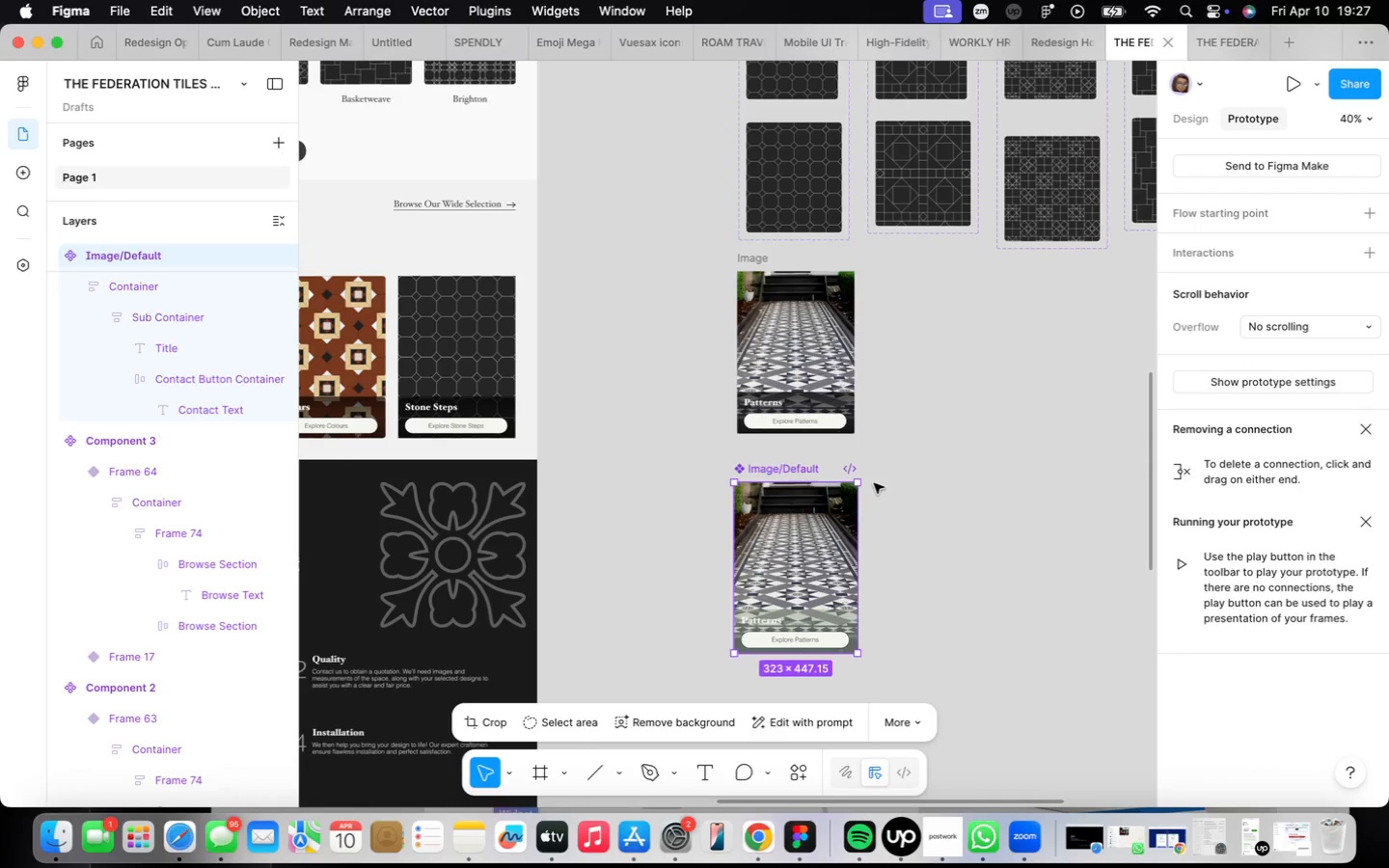 
left_click([812, 468])
 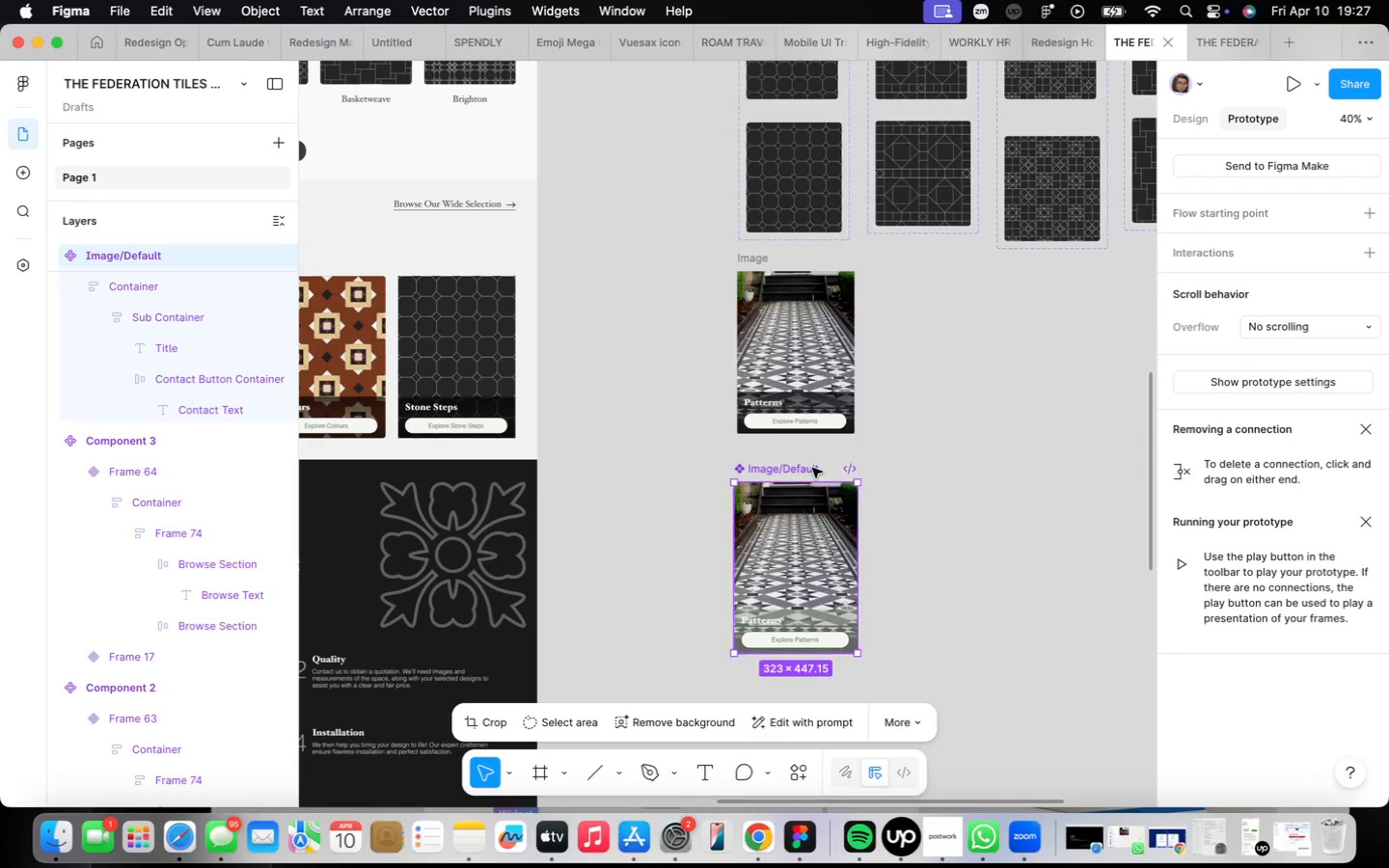 
right_click([812, 468])
 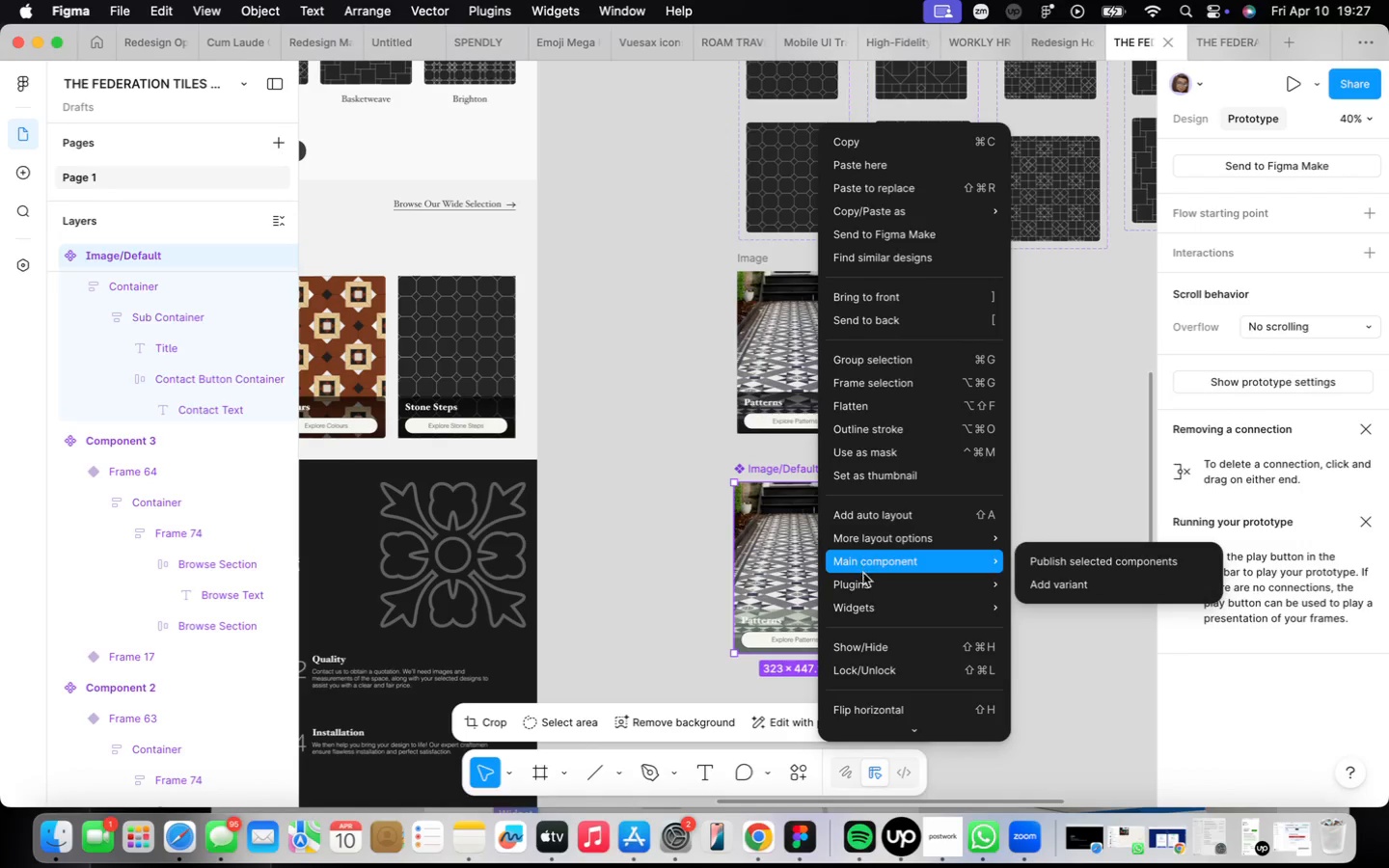 
mouse_move([877, 558])
 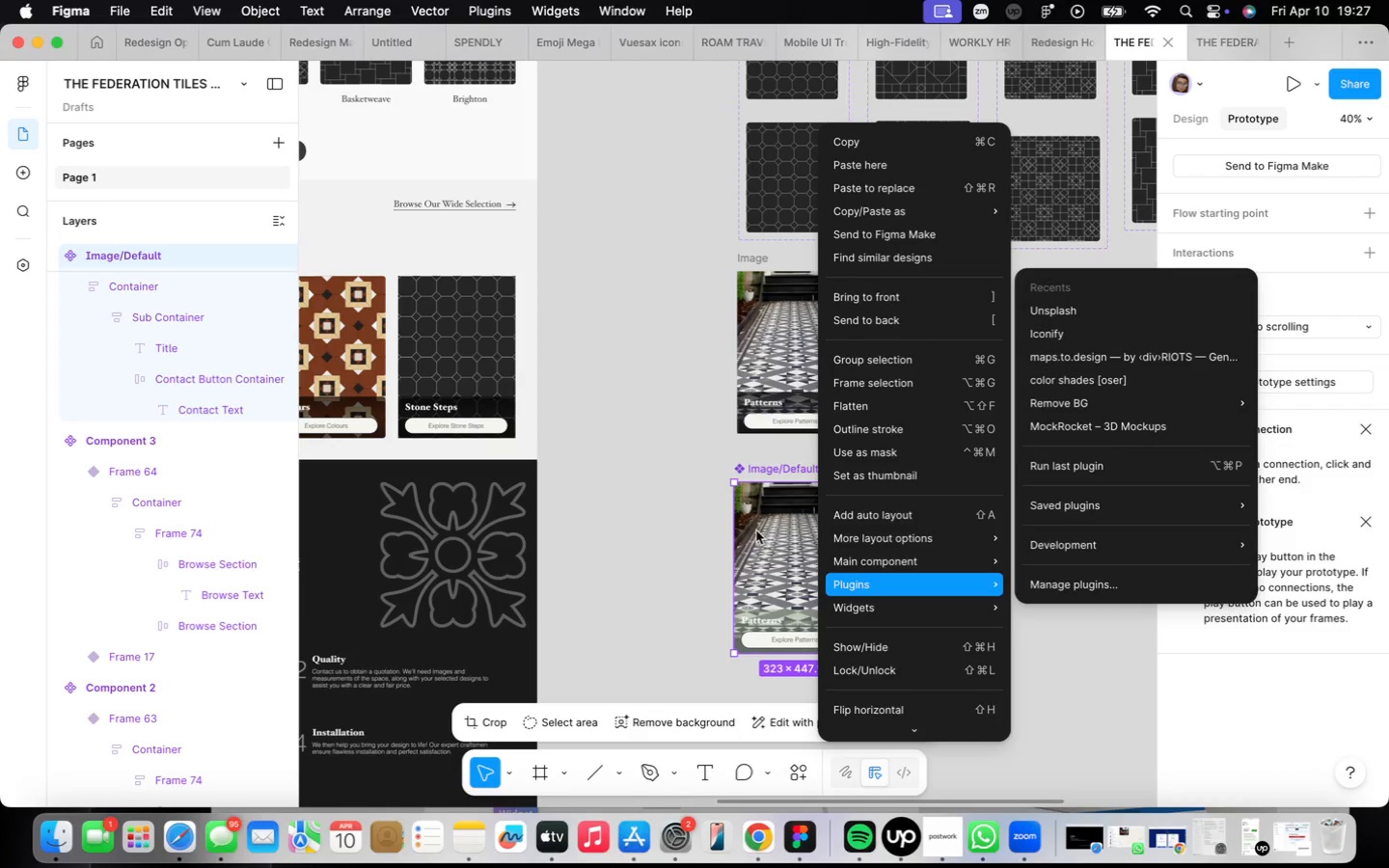 
left_click([653, 530])
 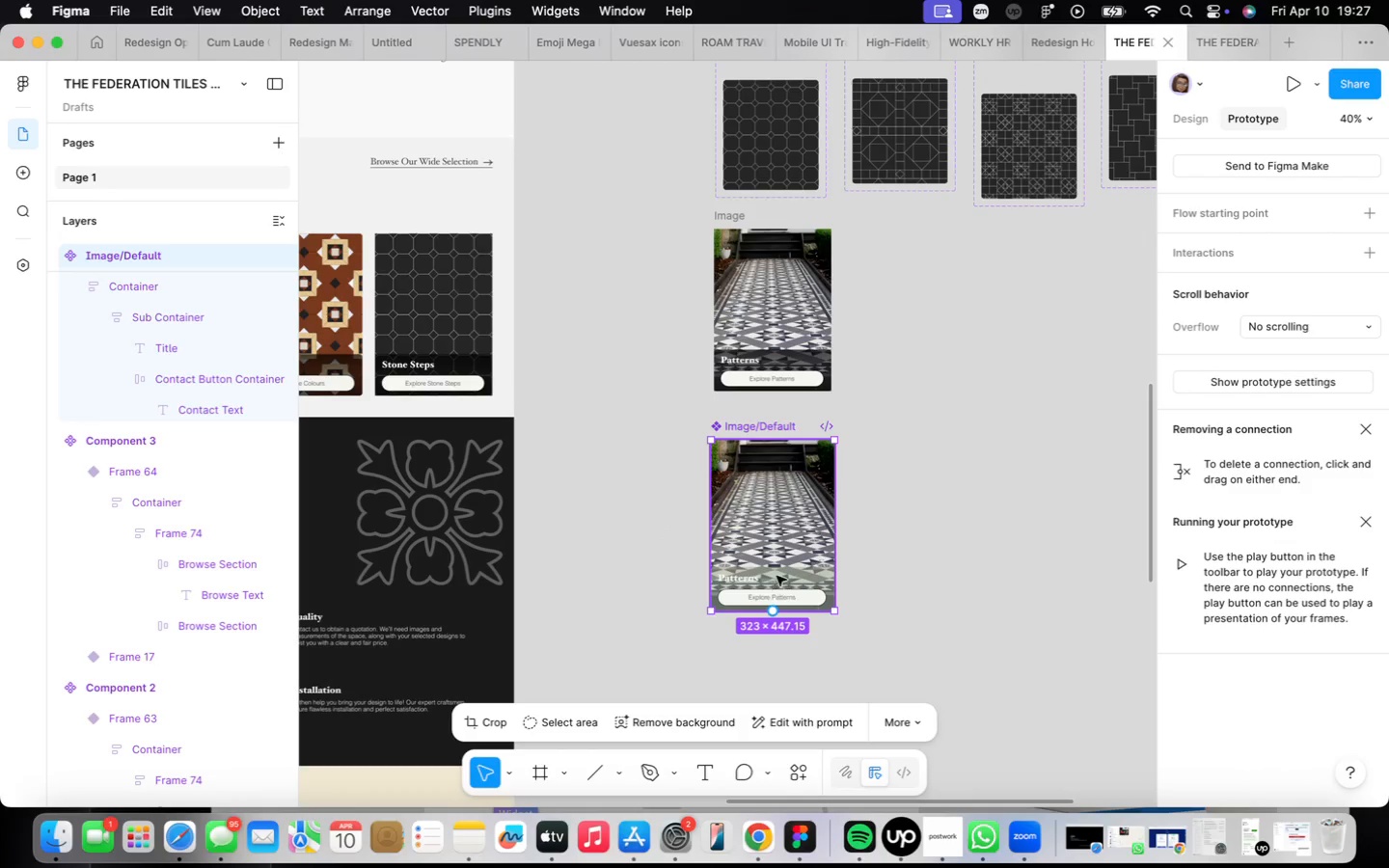 
left_click_drag(start_coordinate=[784, 511], to_coordinate=[1049, 494])
 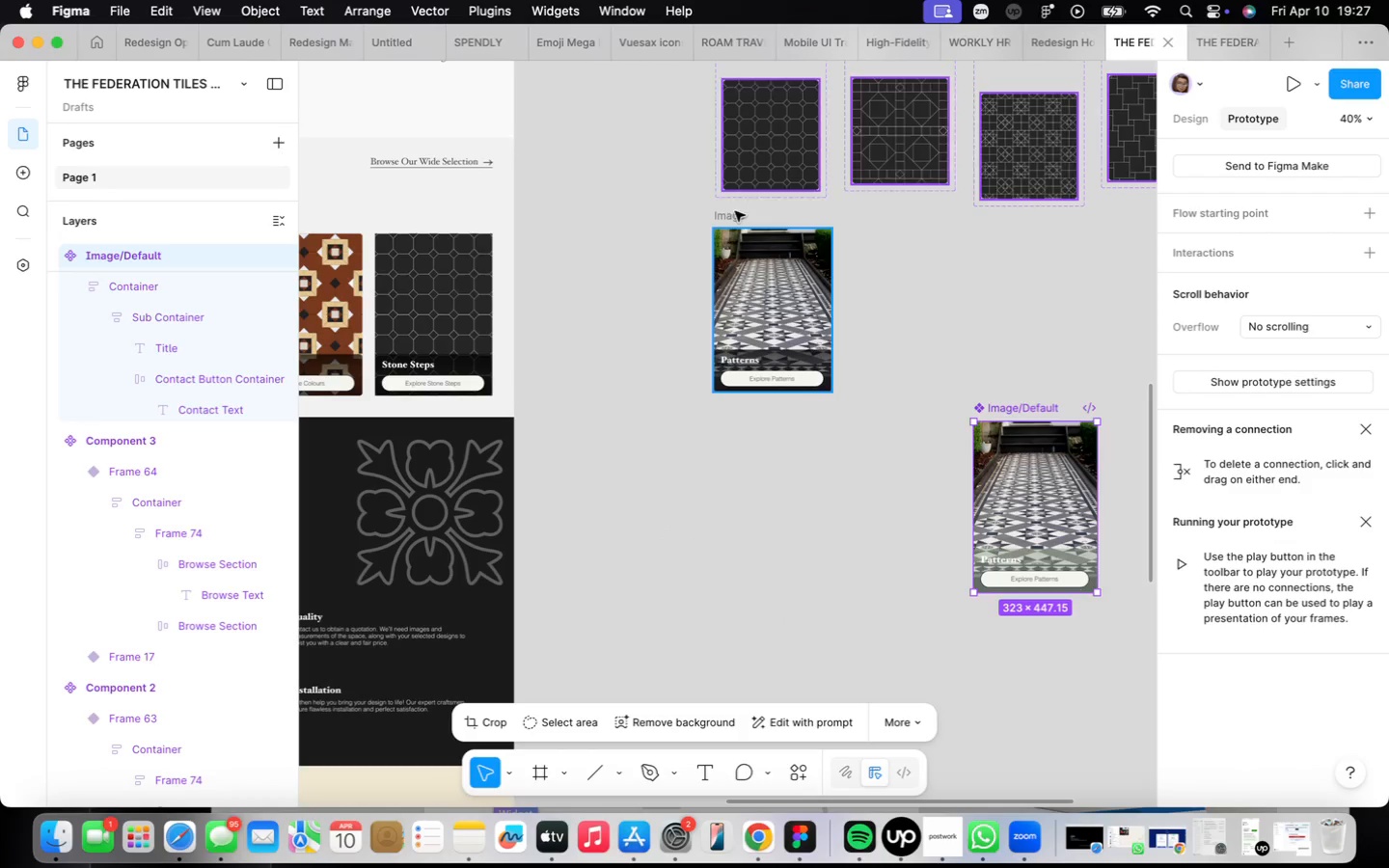 
left_click([727, 226])
 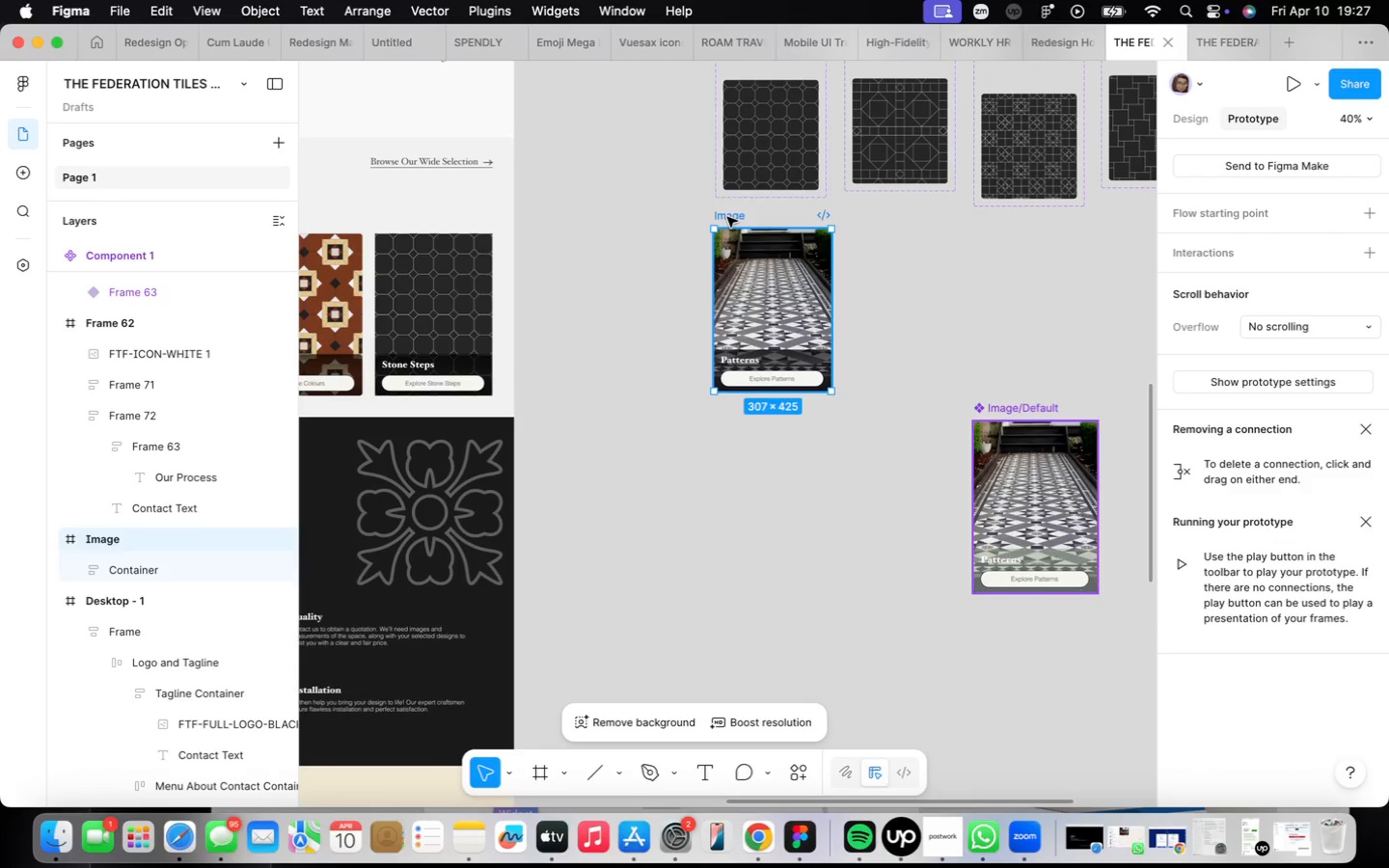 
hold_key(key=OptionLeft, duration=1.87)
left_click_drag(start_coordinate=[727, 217], to_coordinate=[726, 403])
 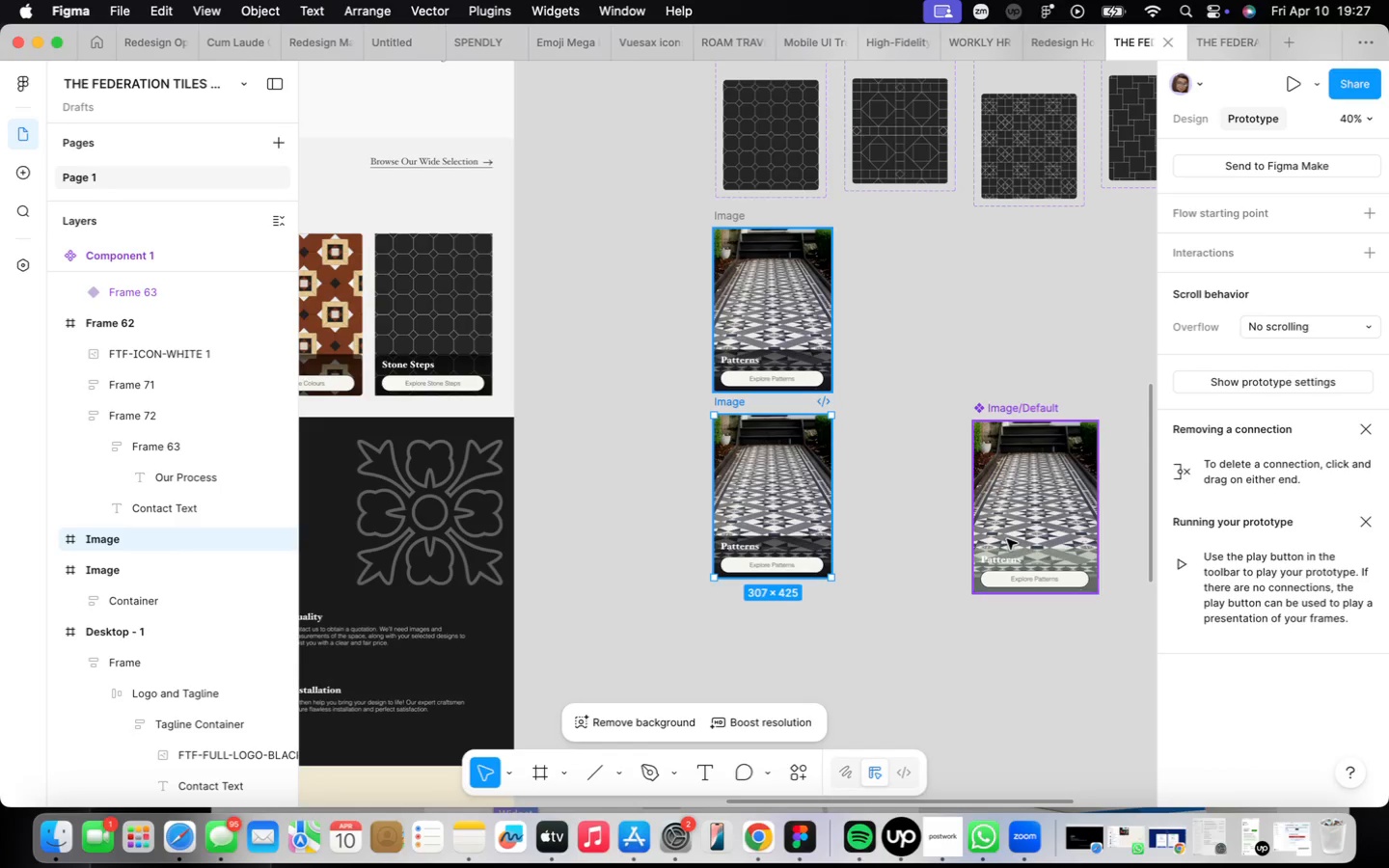 
left_click([1013, 539])
 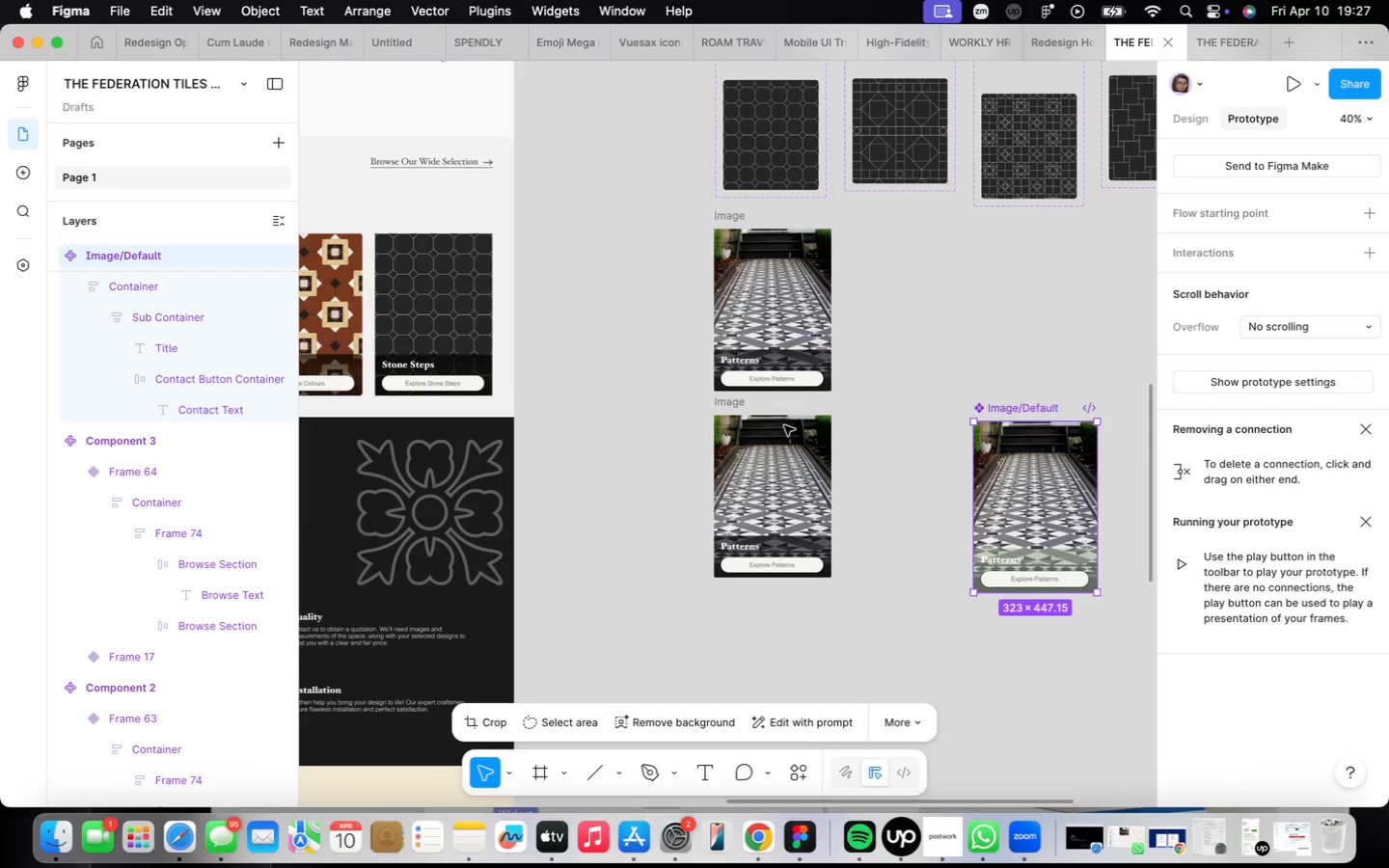 
left_click([733, 401])
 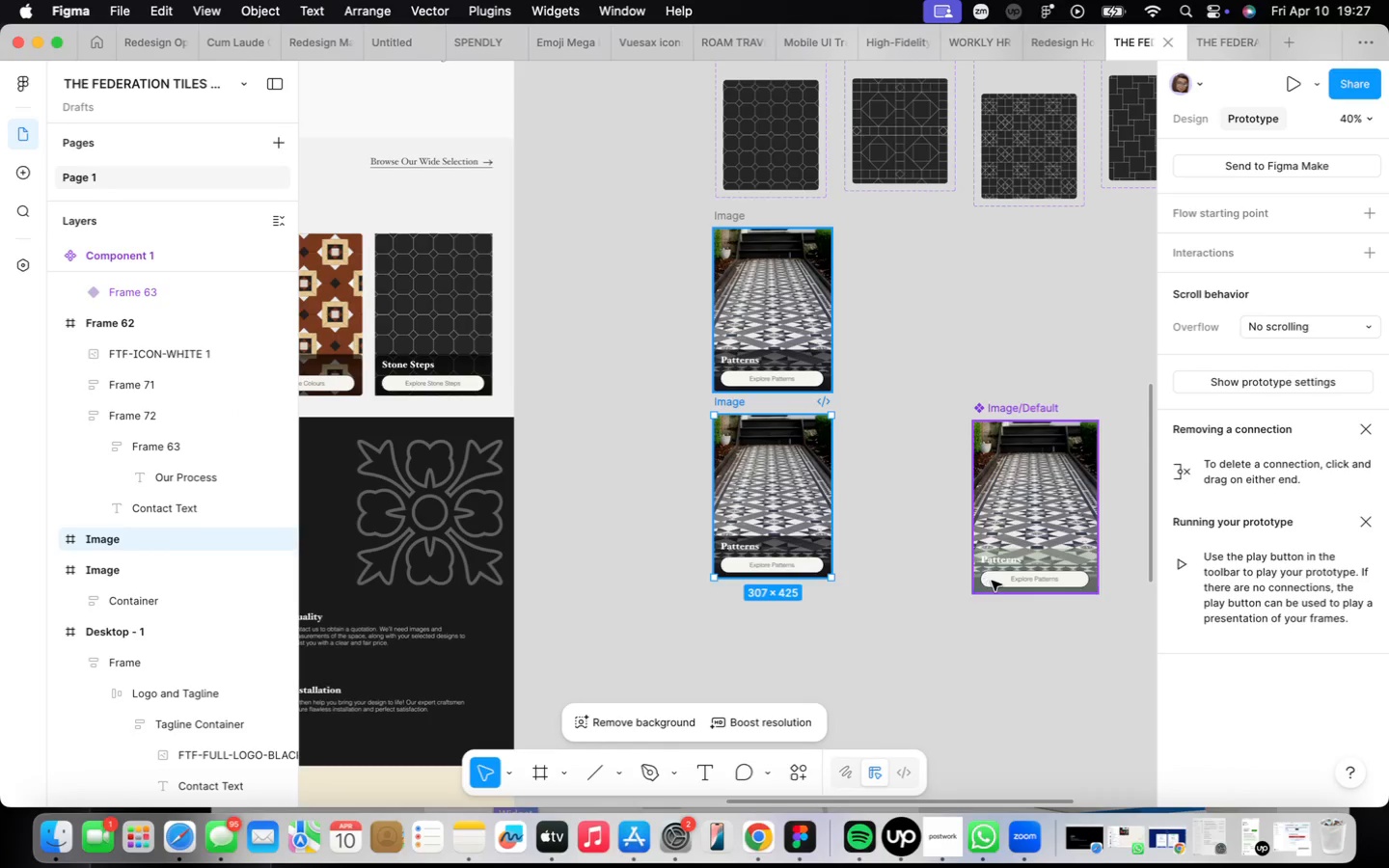 
double_click([994, 580])
 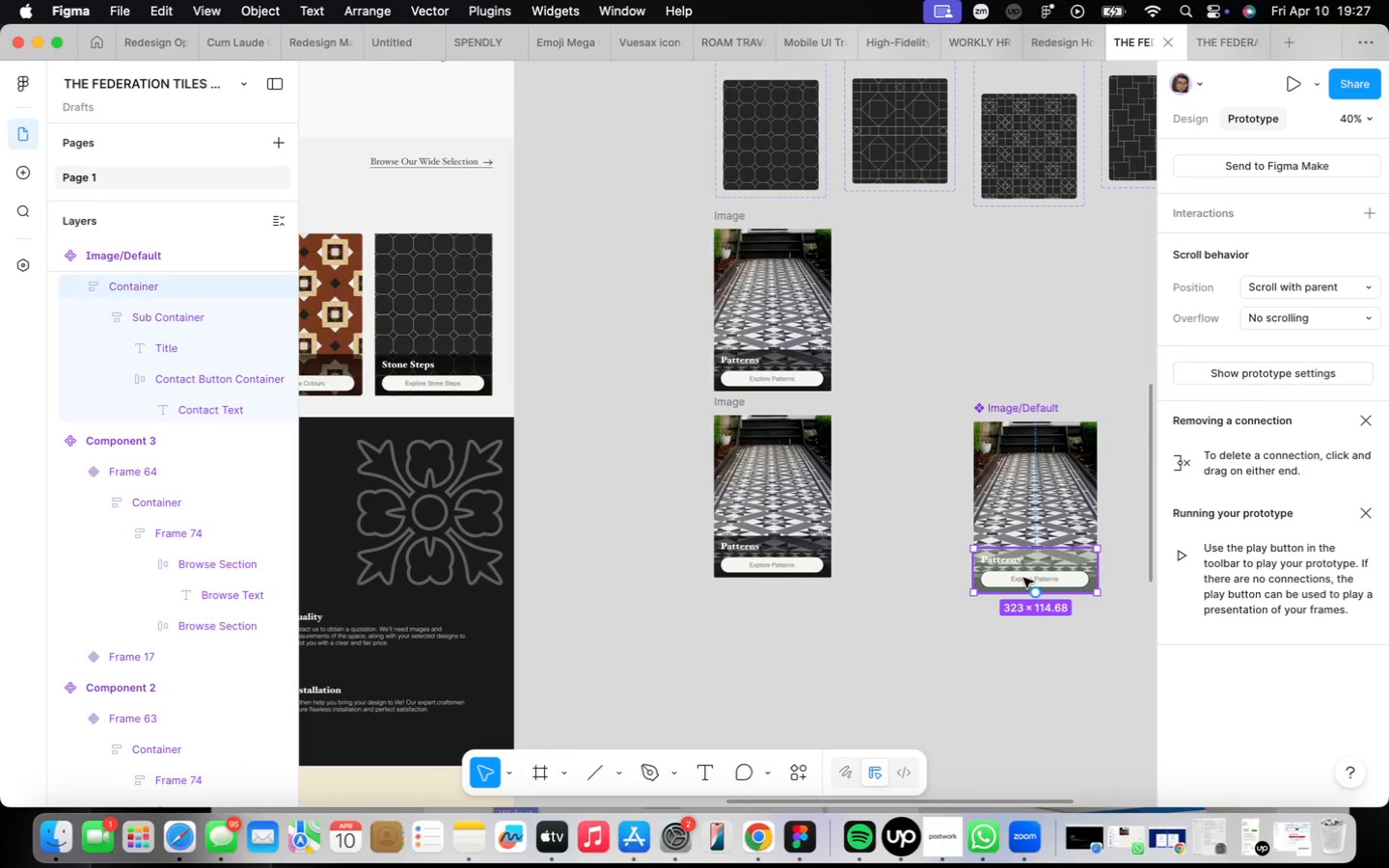 
right_click([1023, 578])
 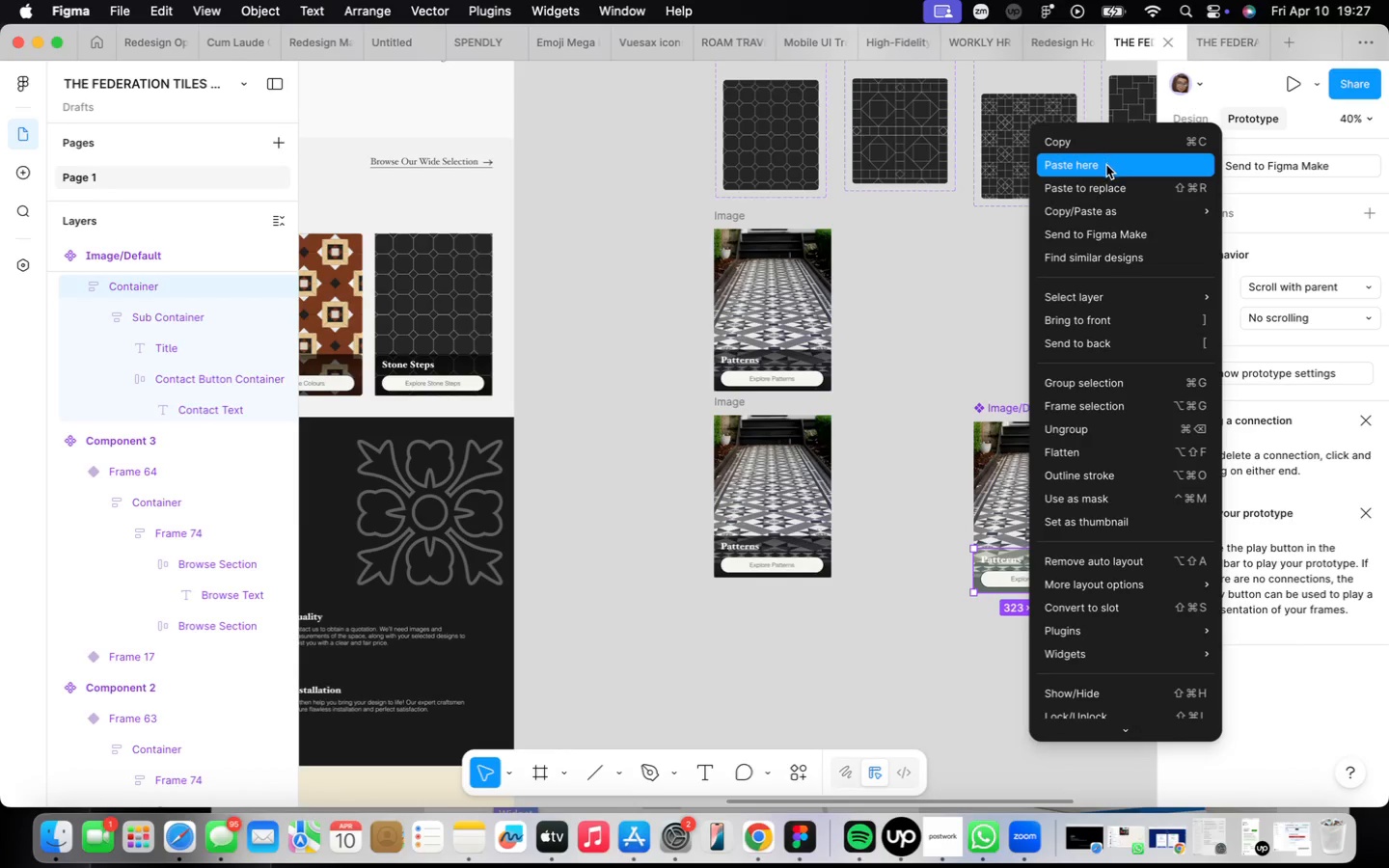 
left_click([1104, 147])
 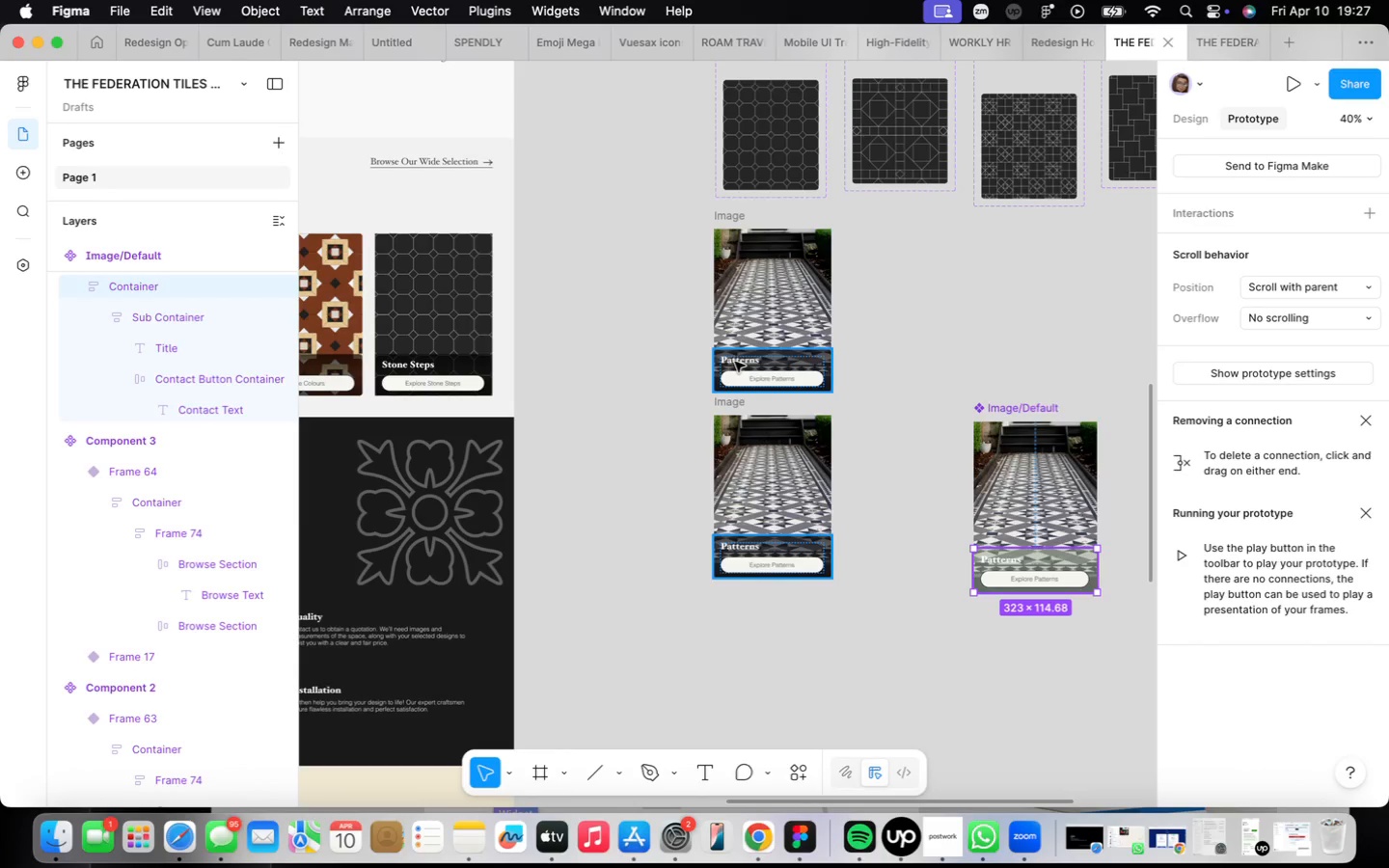 
mouse_move([763, 404])
 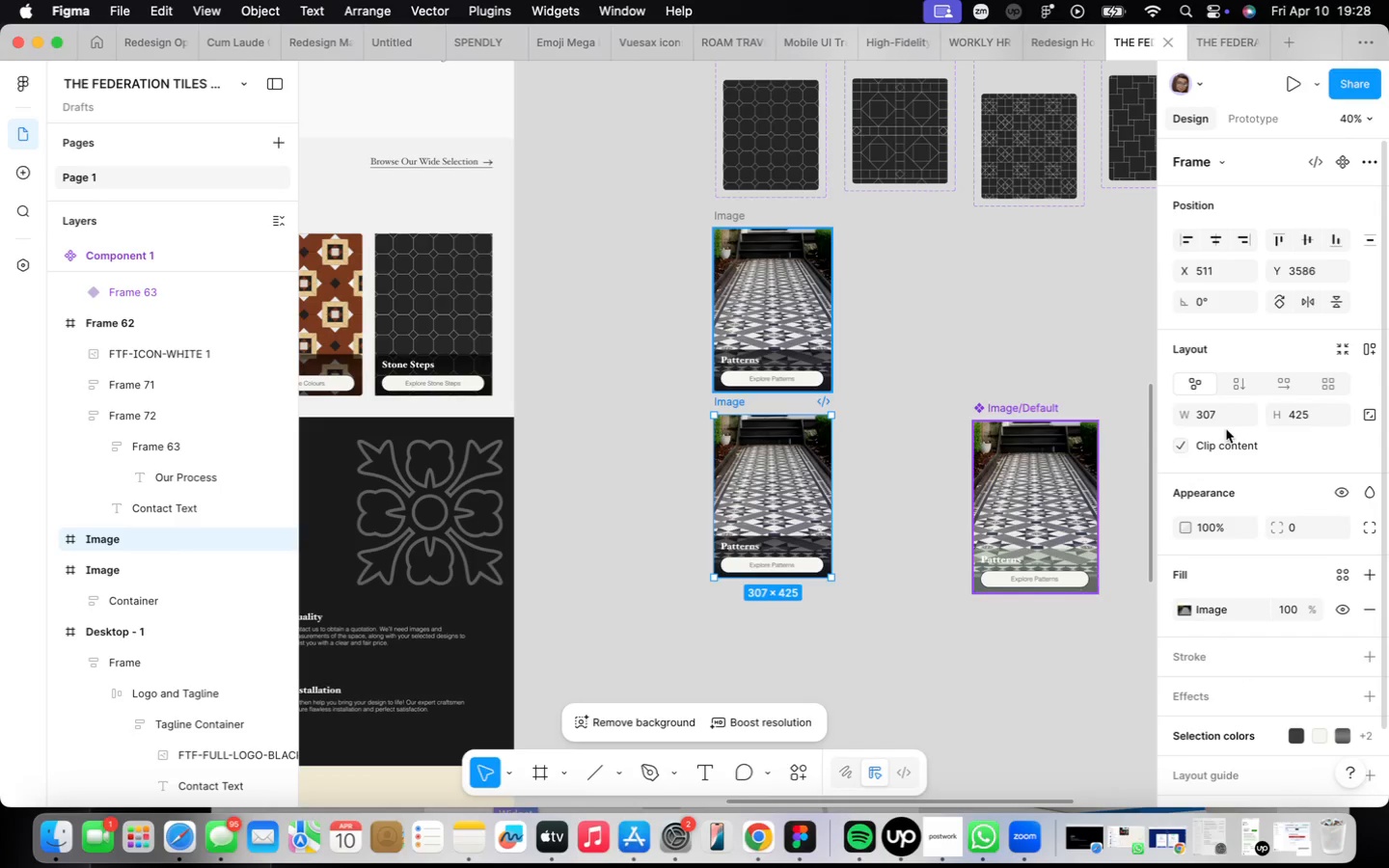 
wait(5.61)
 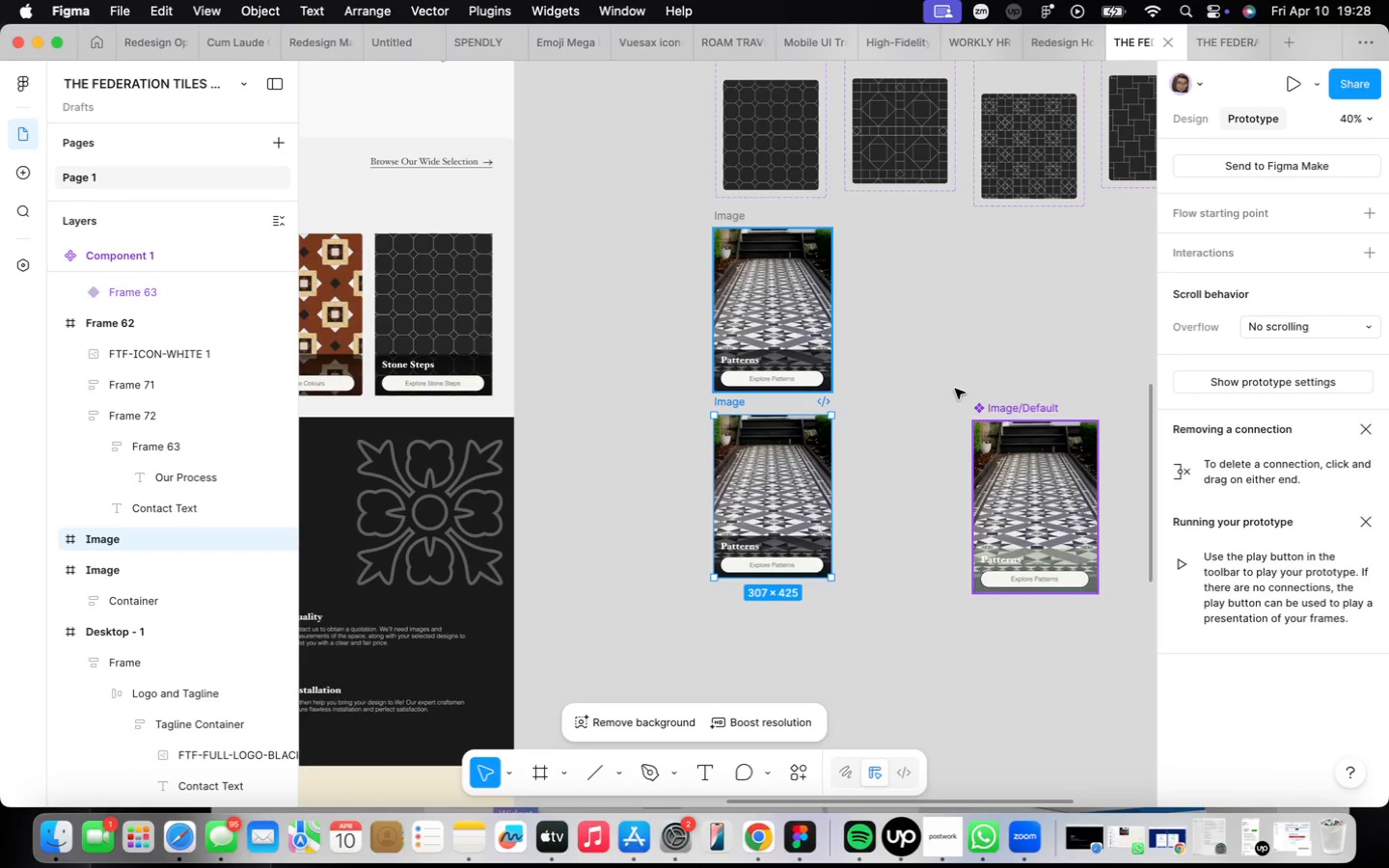 
key(K)
 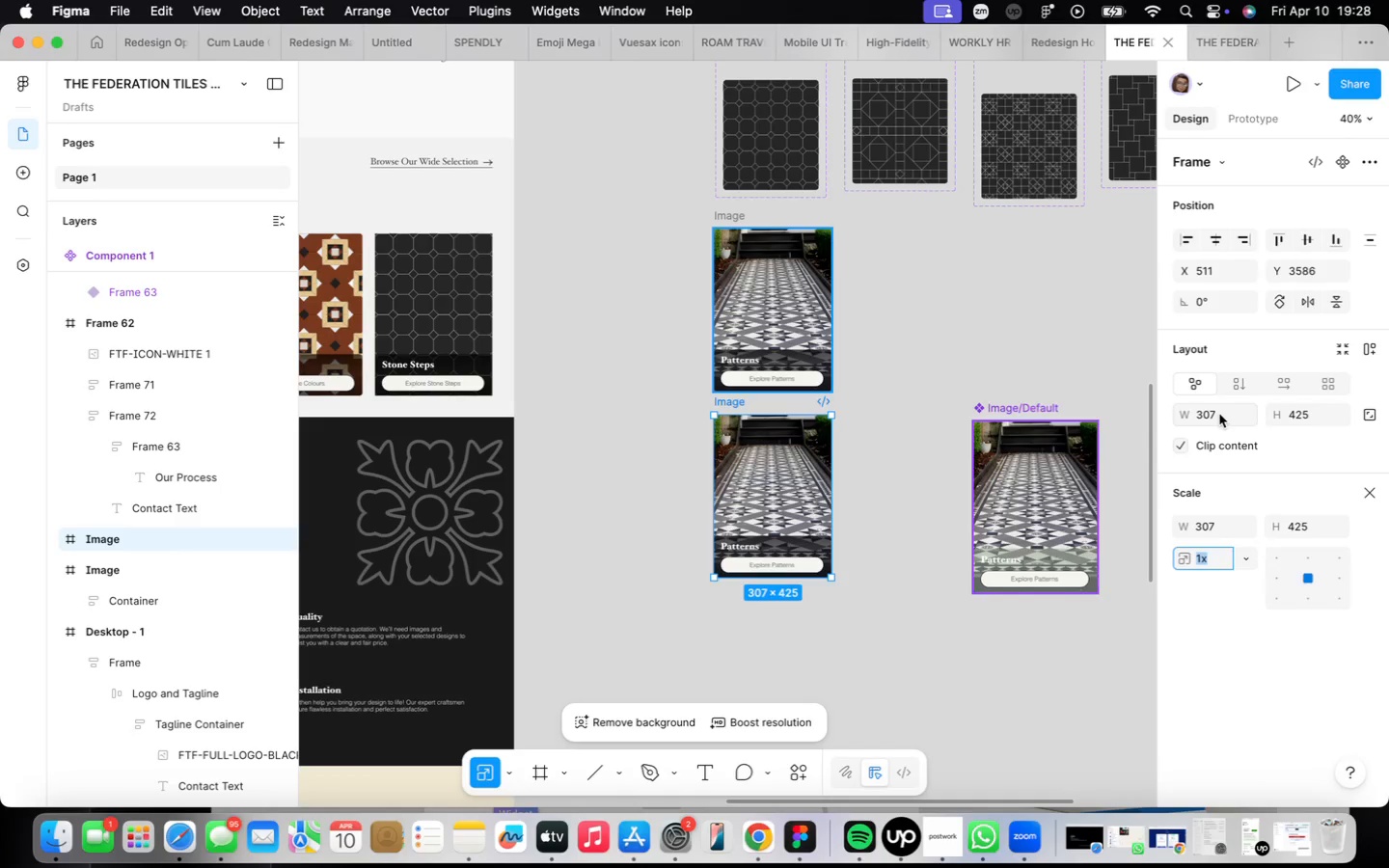 
left_click([1219, 414])
 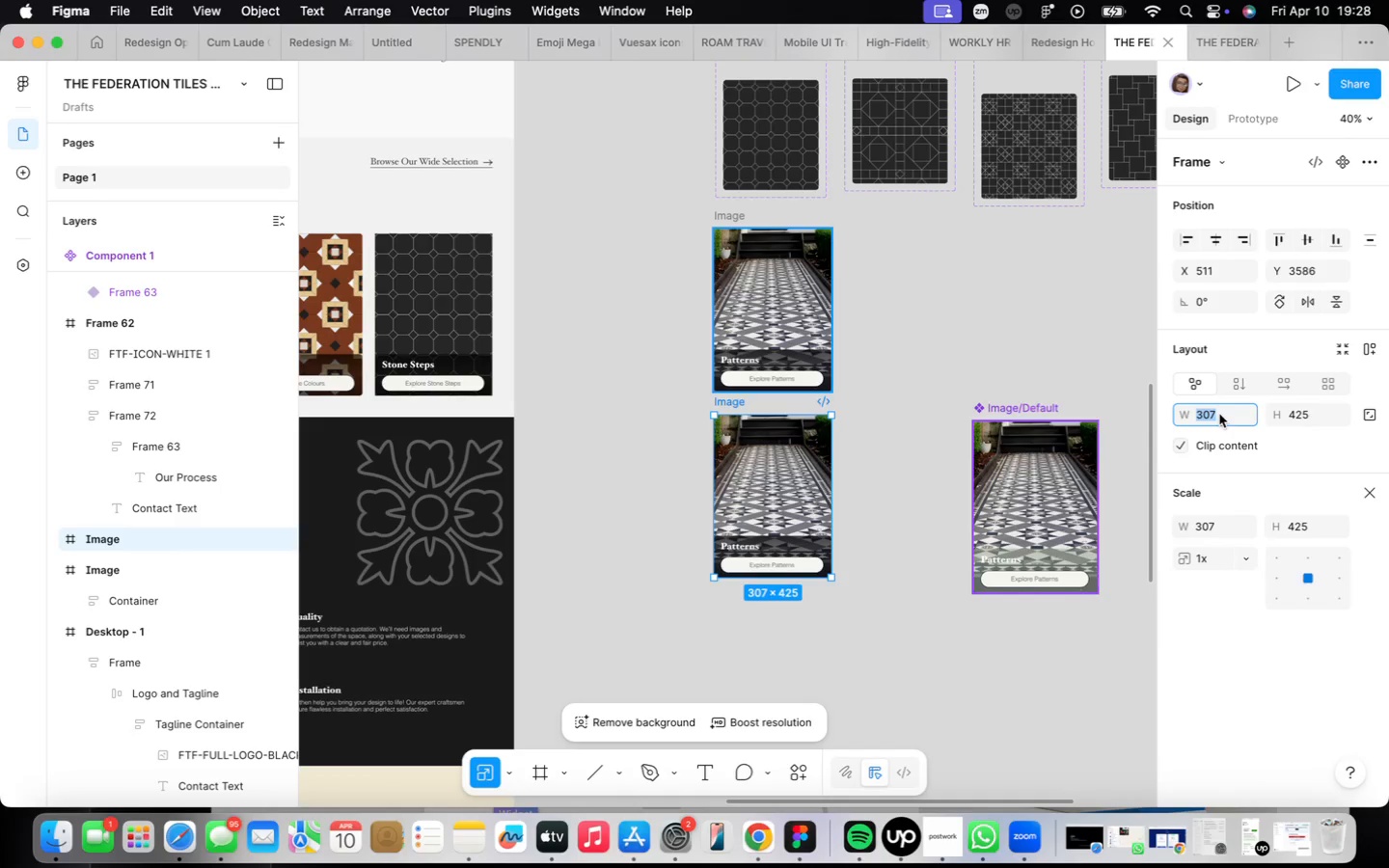 
type(323)
 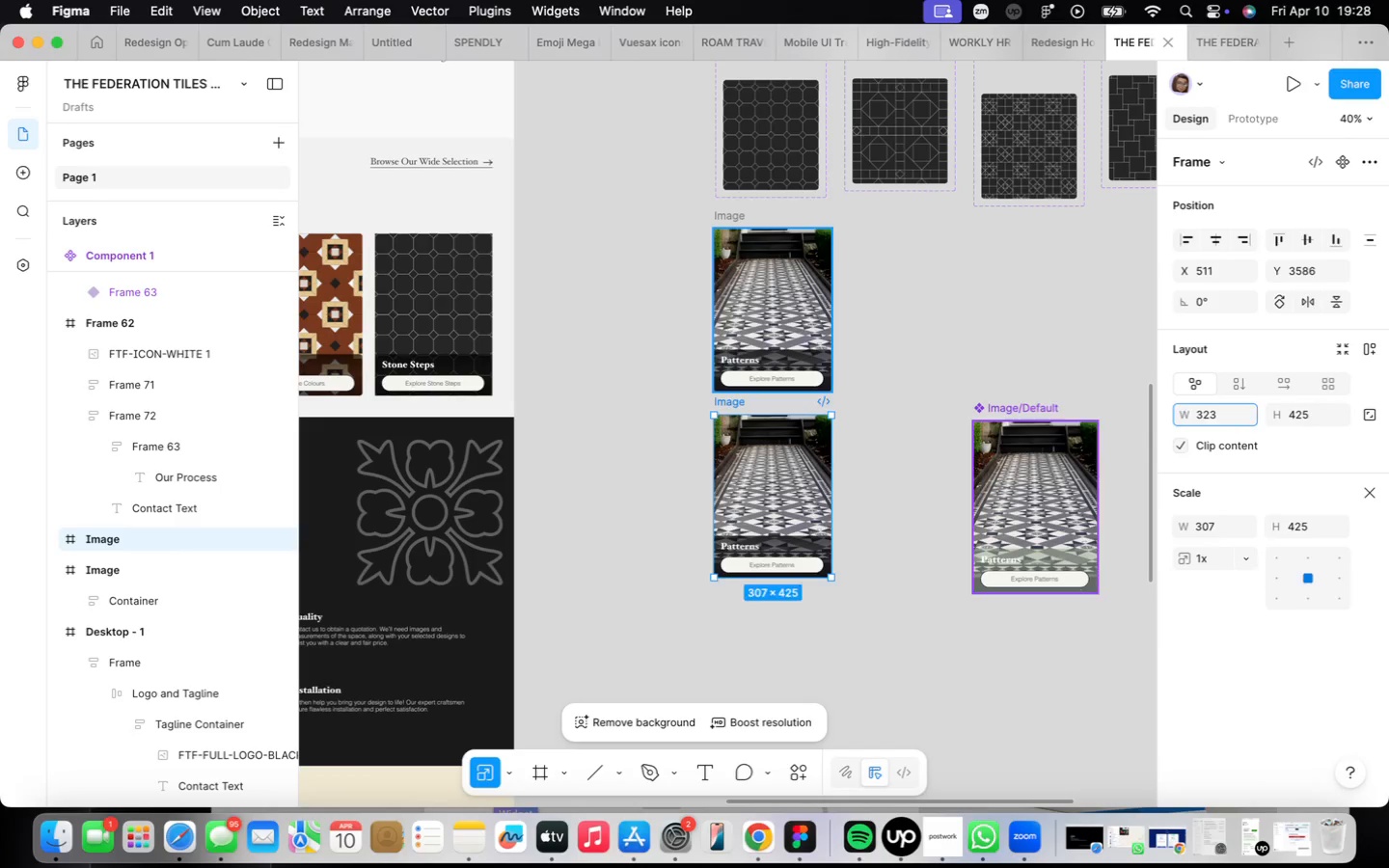 
key(Enter)
 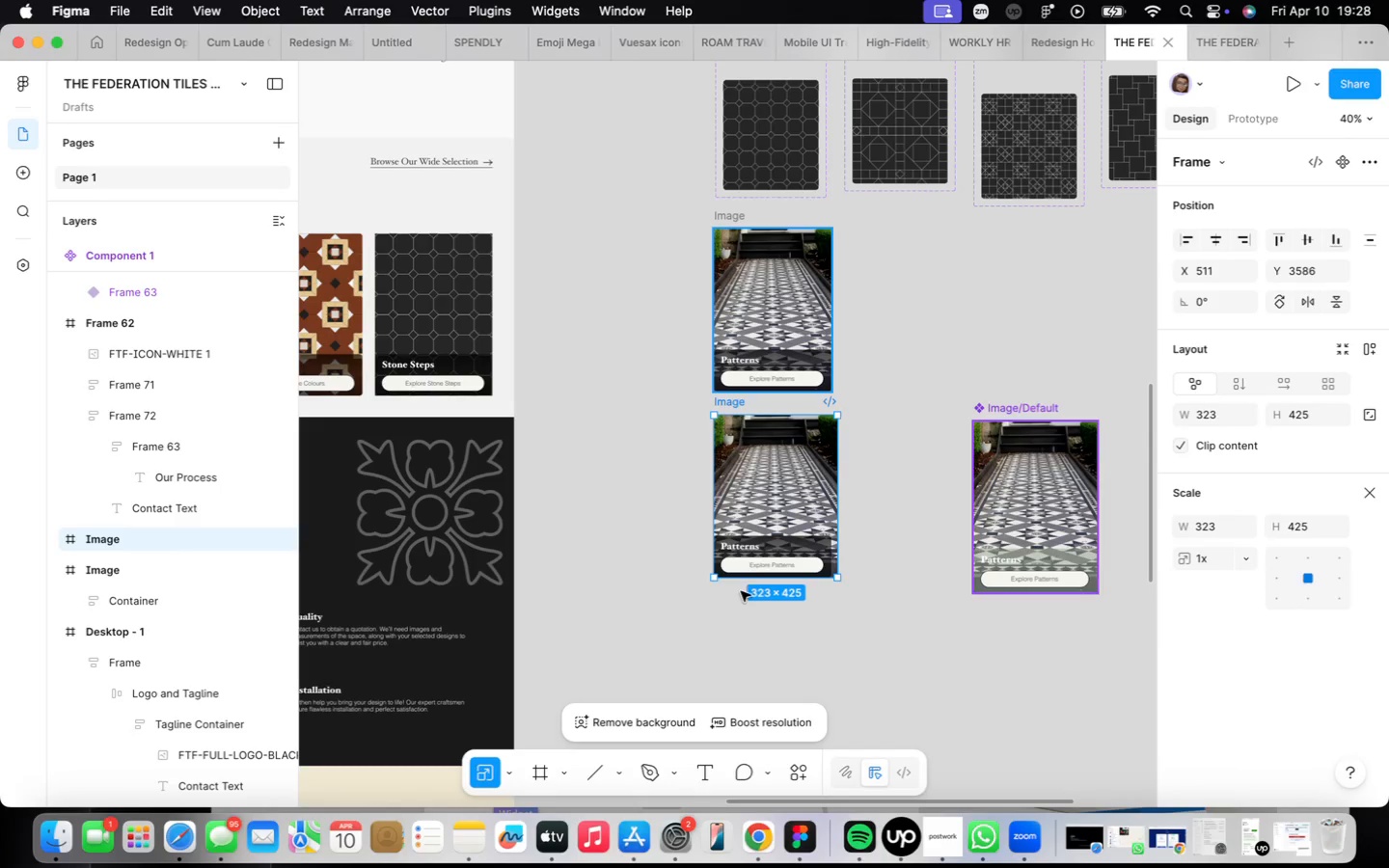 
left_click([761, 568])
 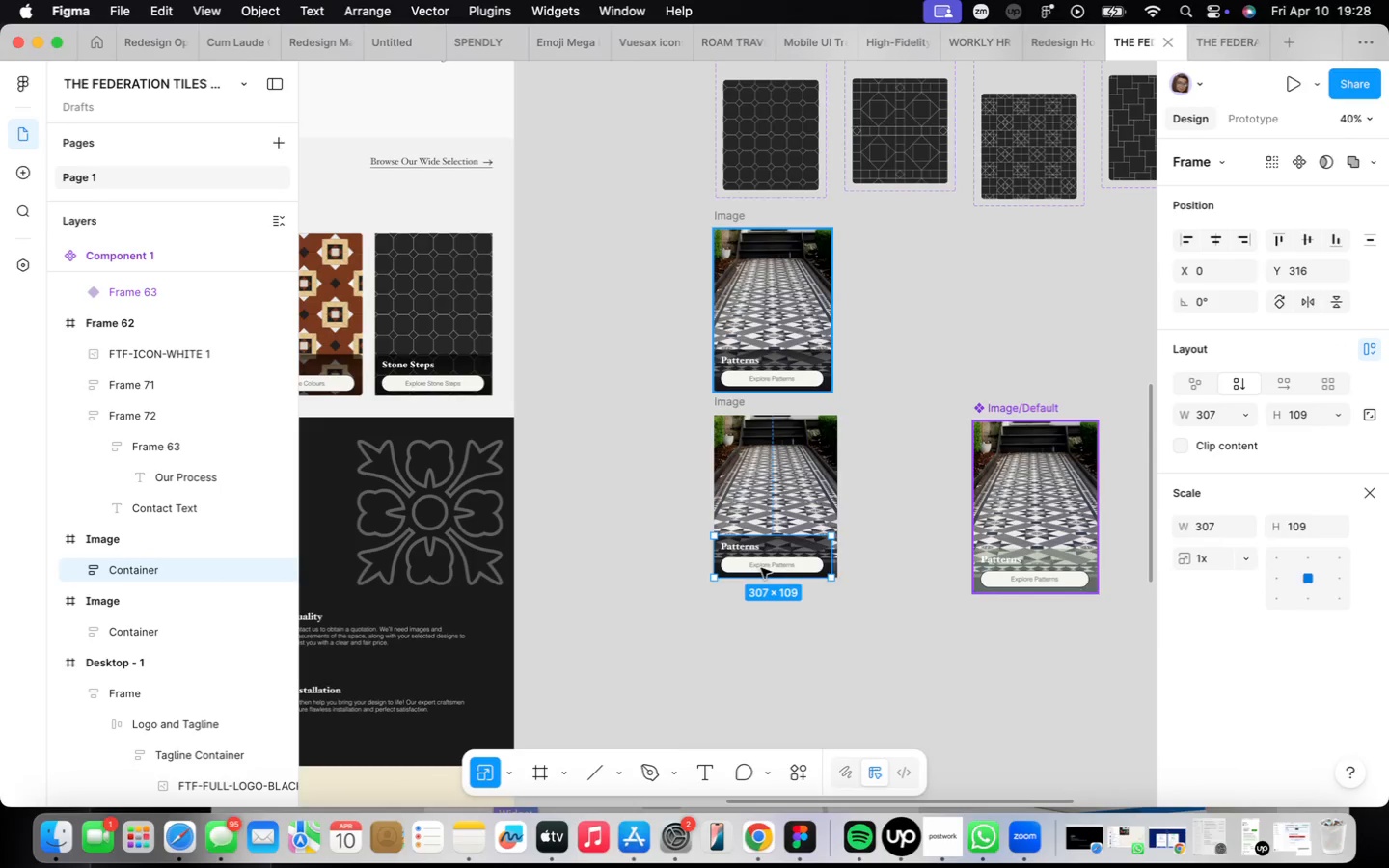 
right_click([761, 568])
 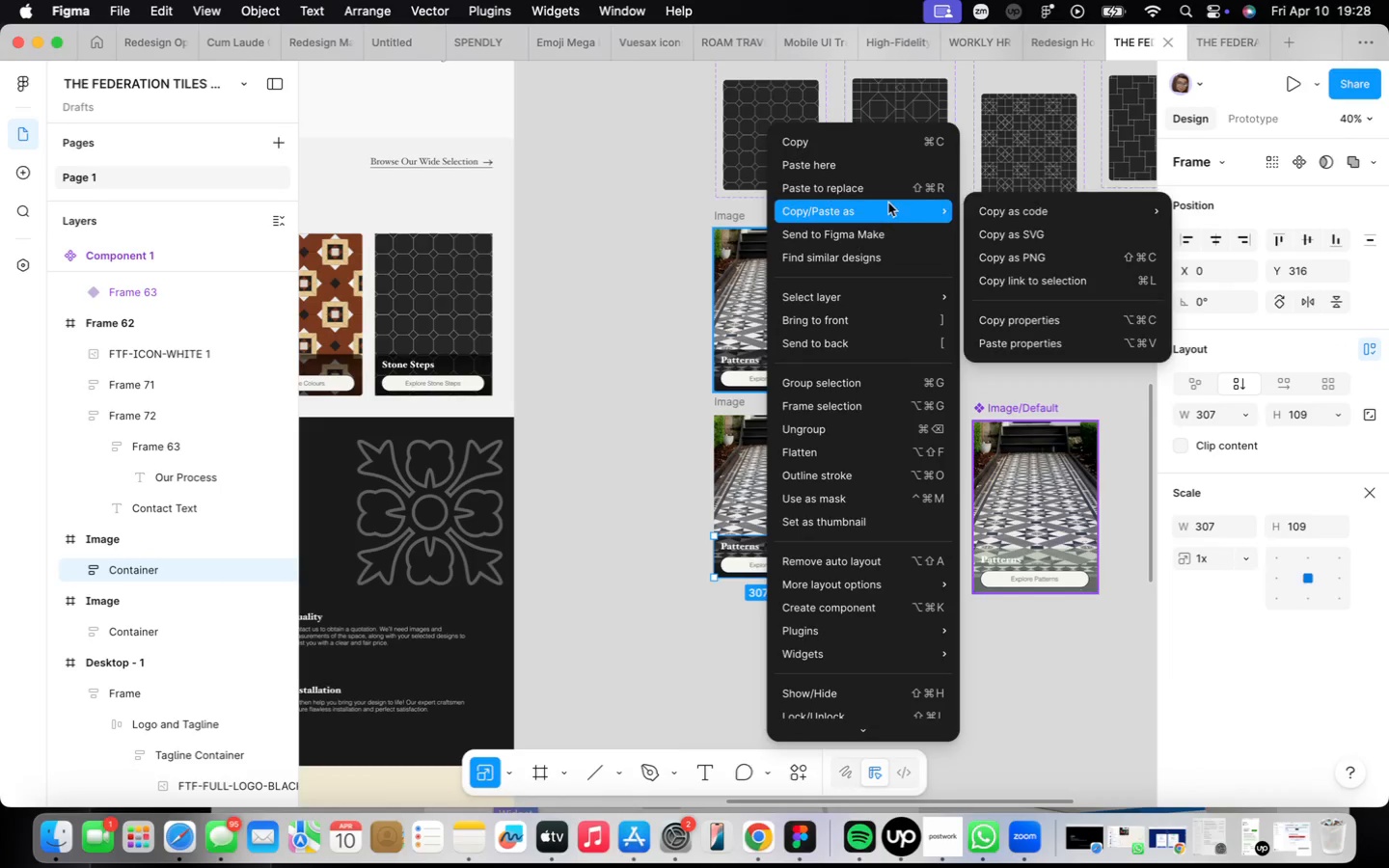 
left_click([885, 191])
 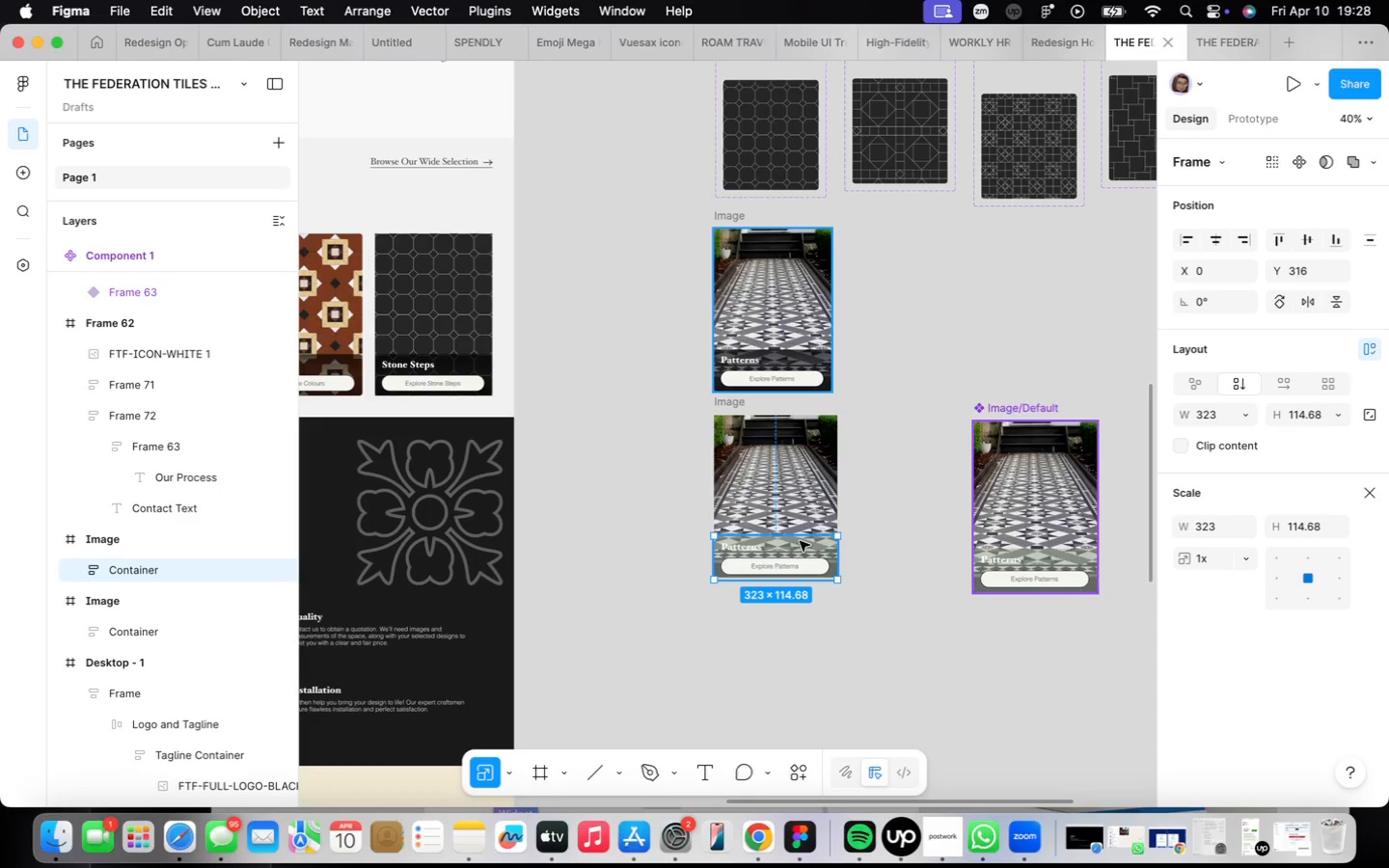 
key(ArrowUp)
 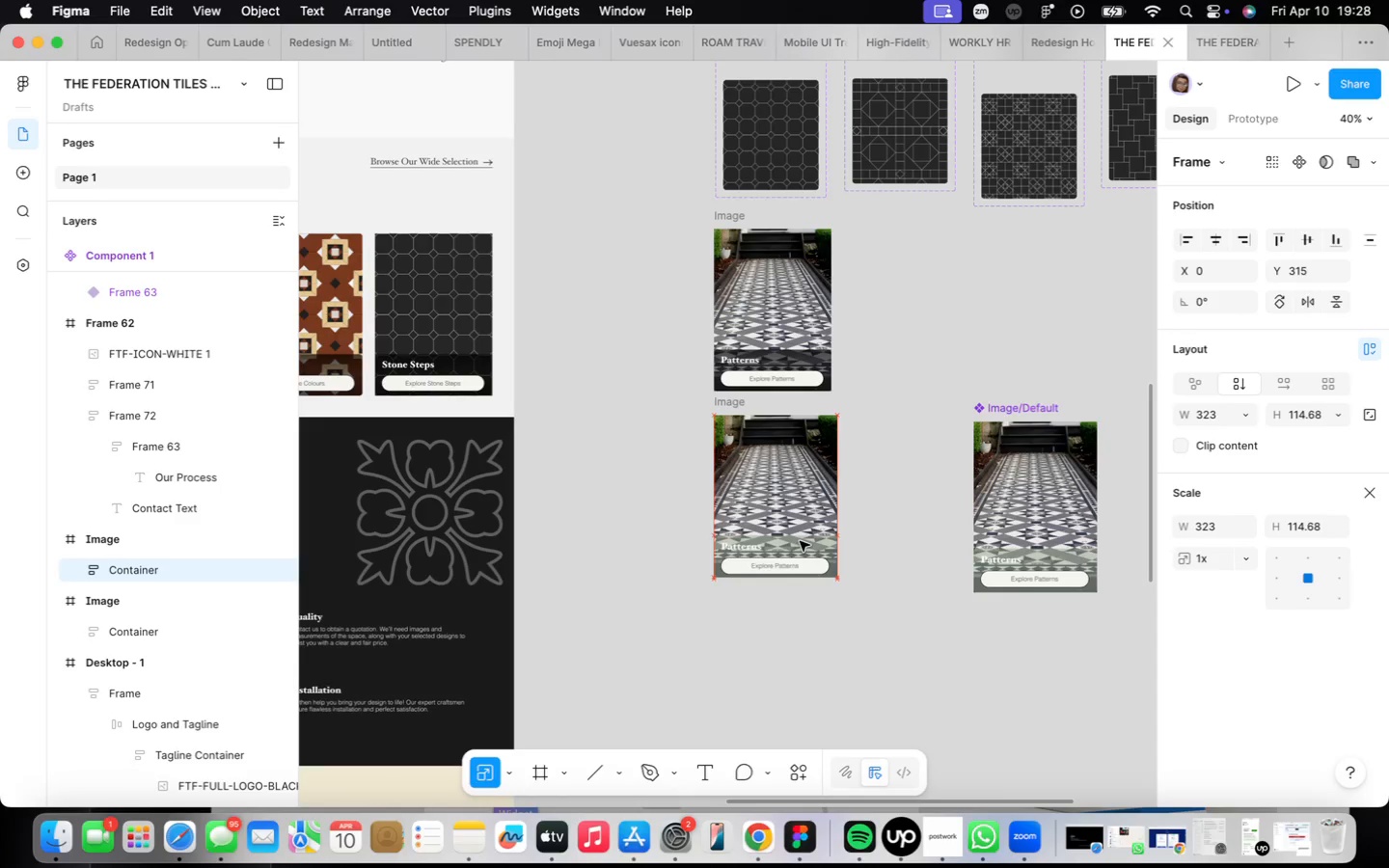 
key(ArrowUp)
 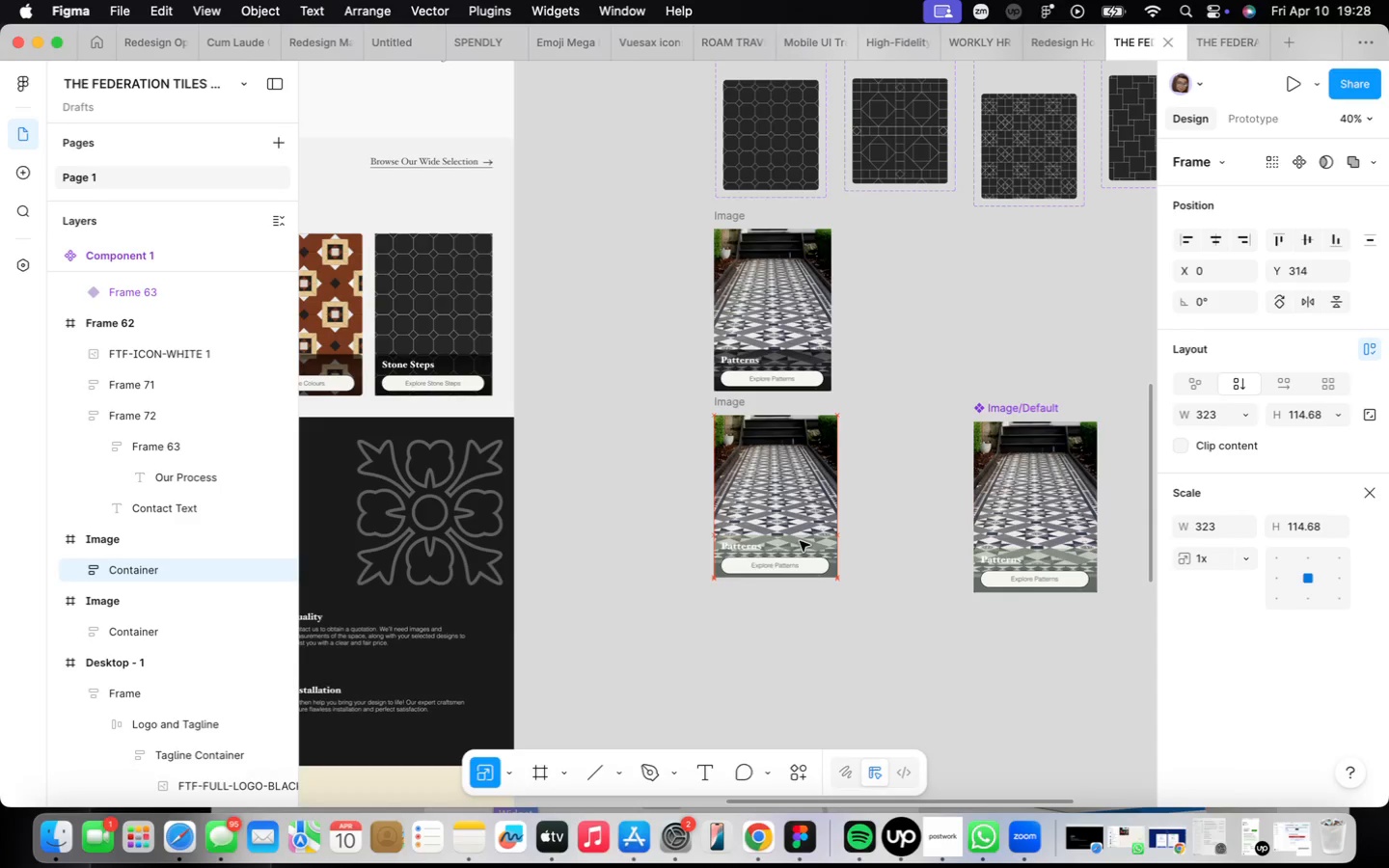 
key(ArrowUp)
 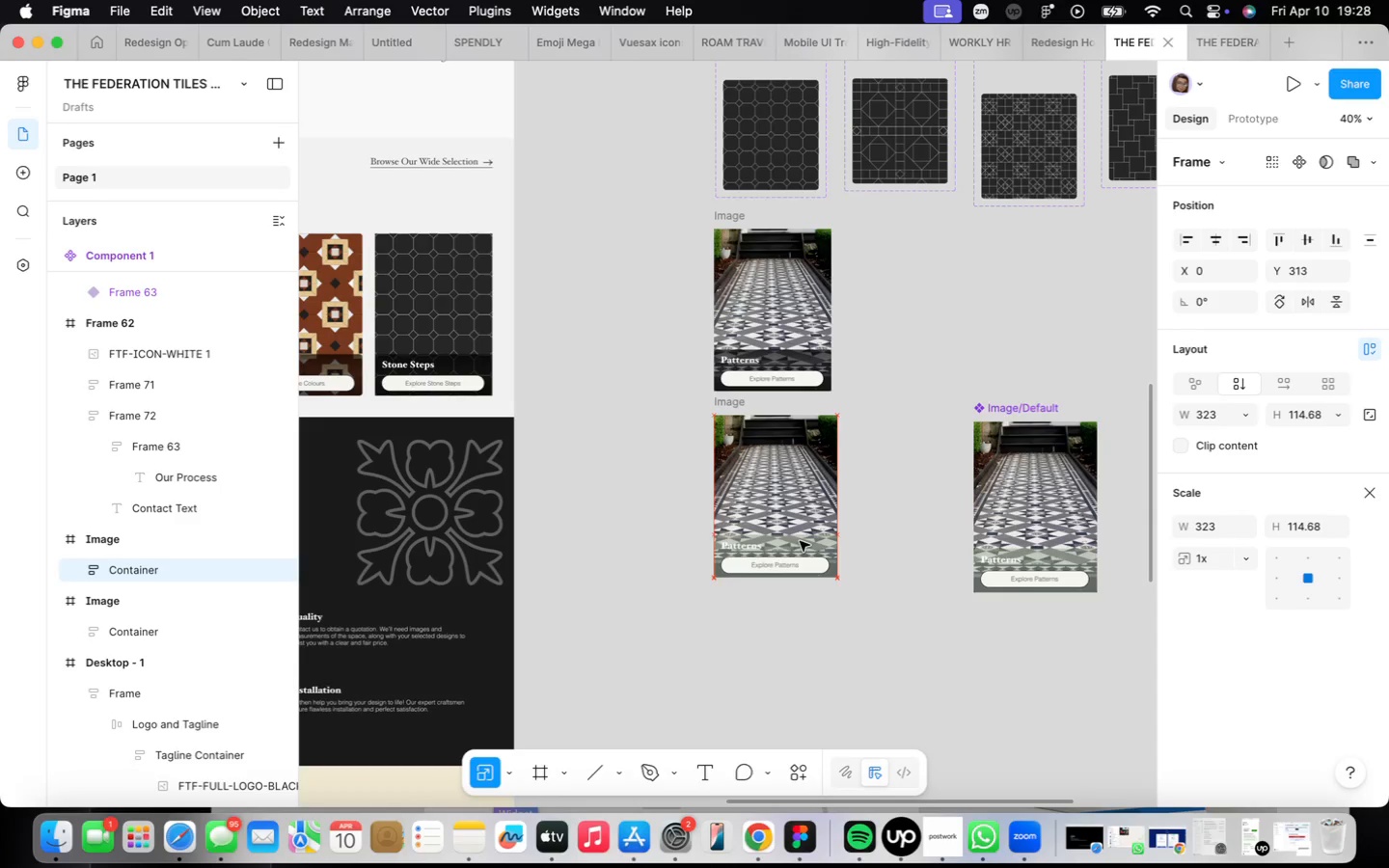 
key(ArrowUp)
 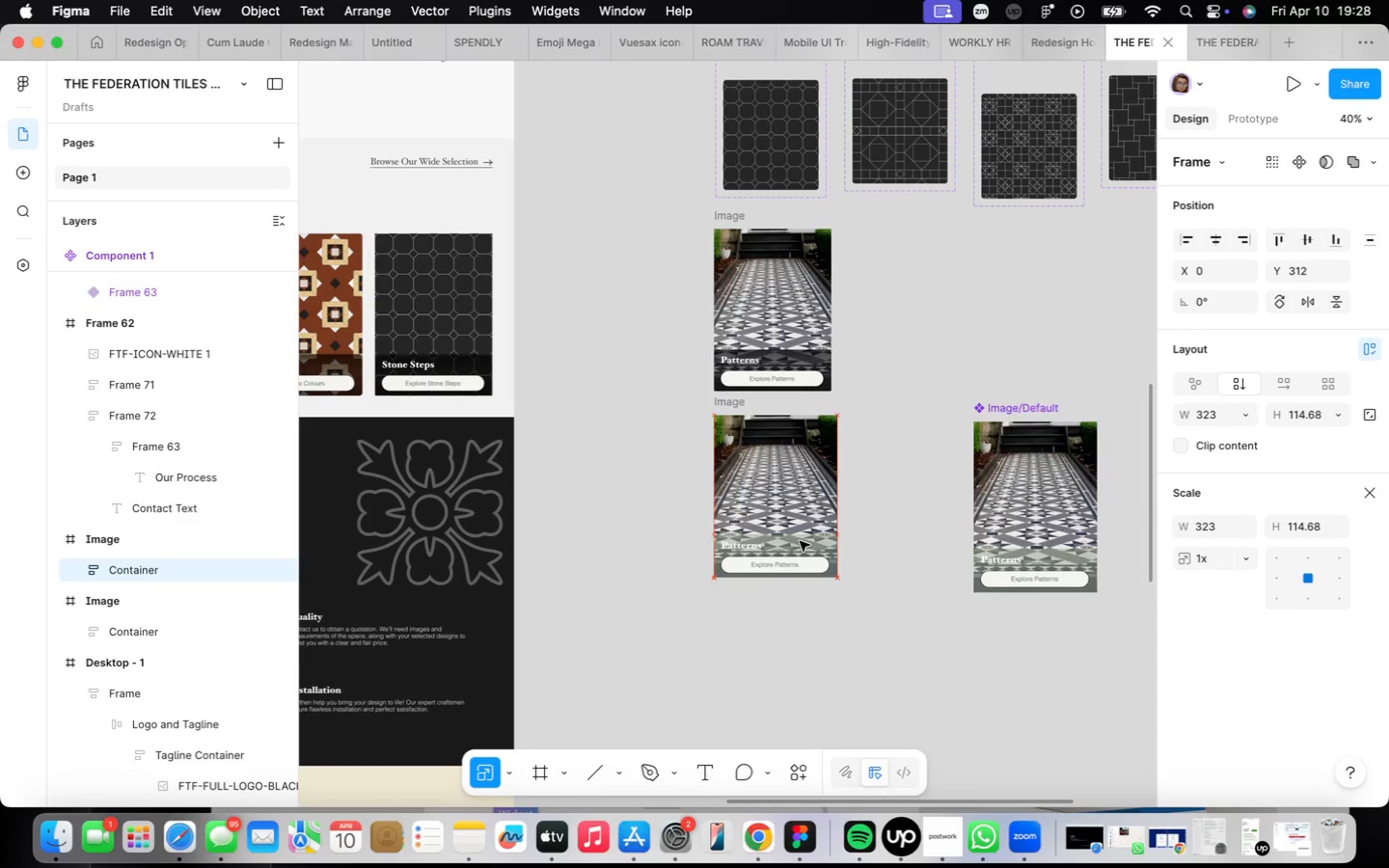 
key(ArrowUp)
 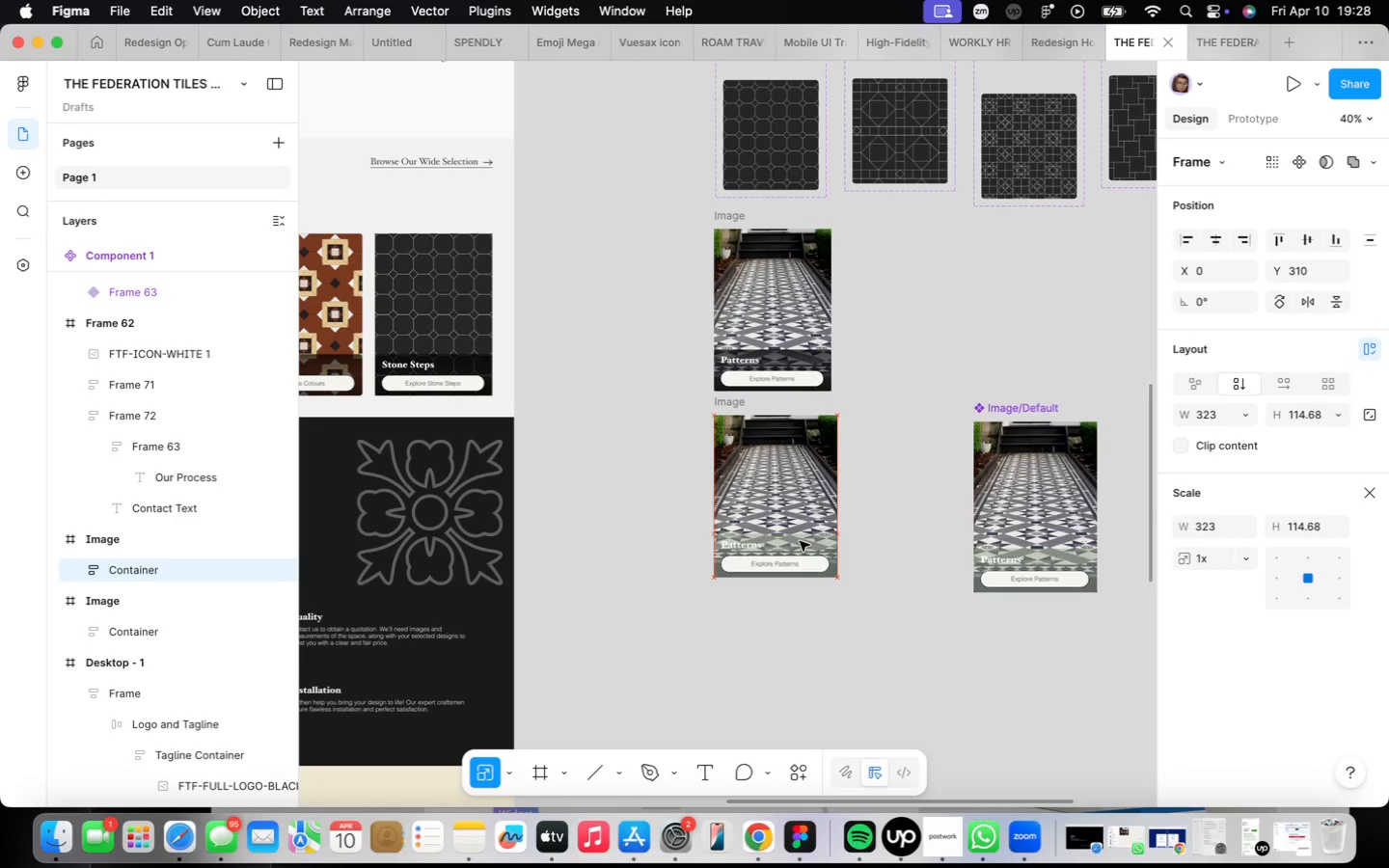 
key(ArrowUp)
 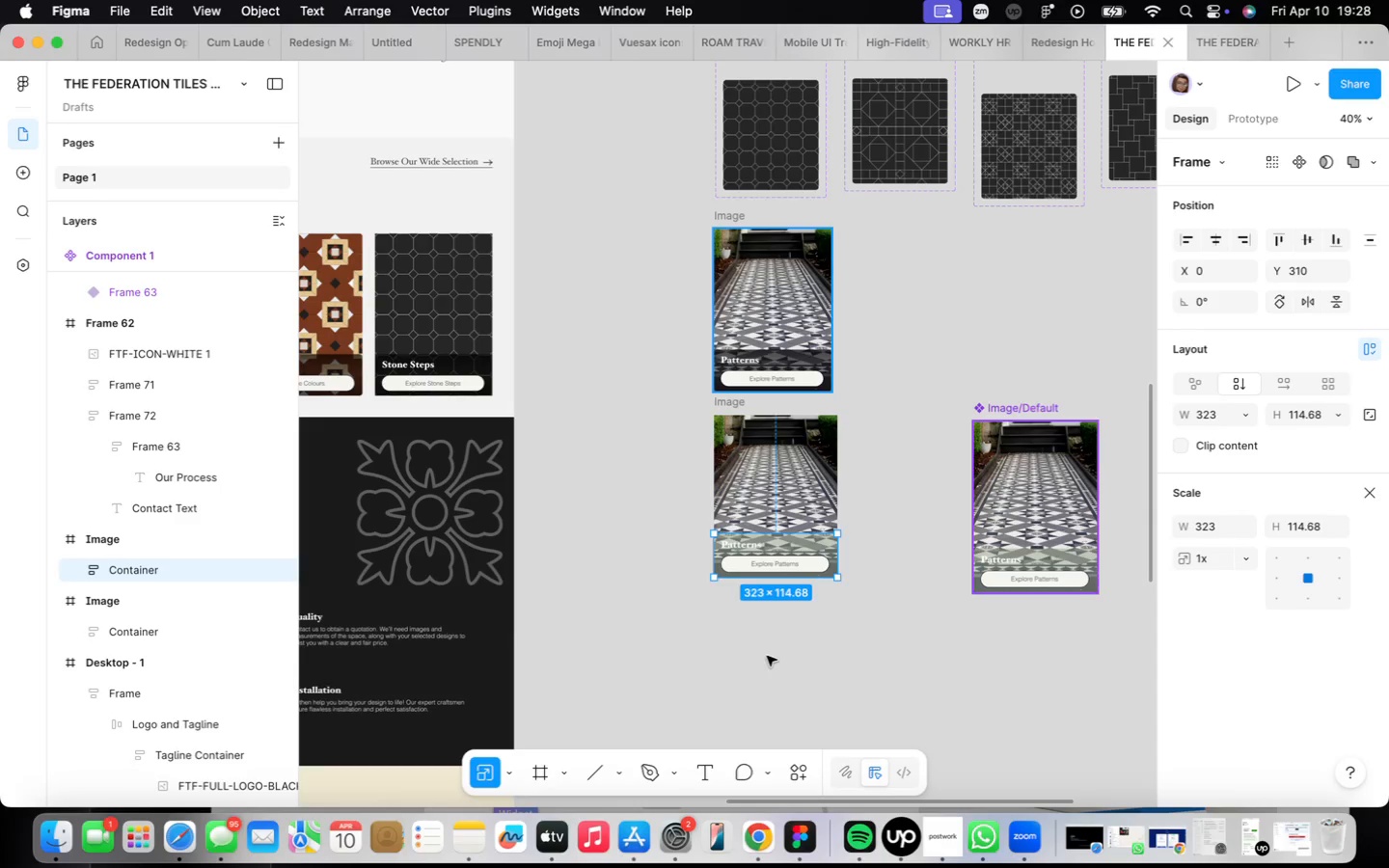 
scroll: coordinate [772, 588], scroll_direction: up, amount: 16.0
 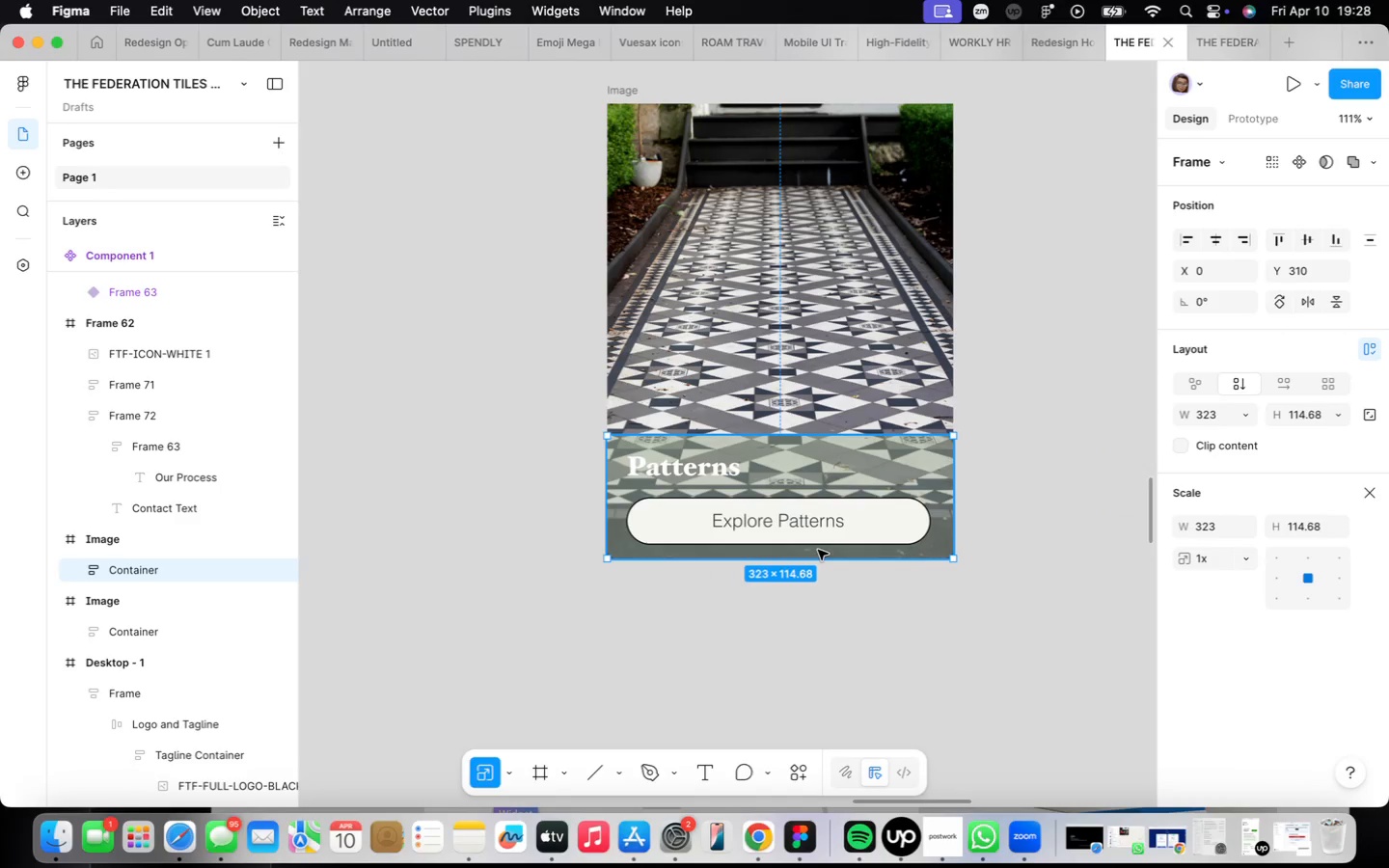 
key(ArrowUp)
 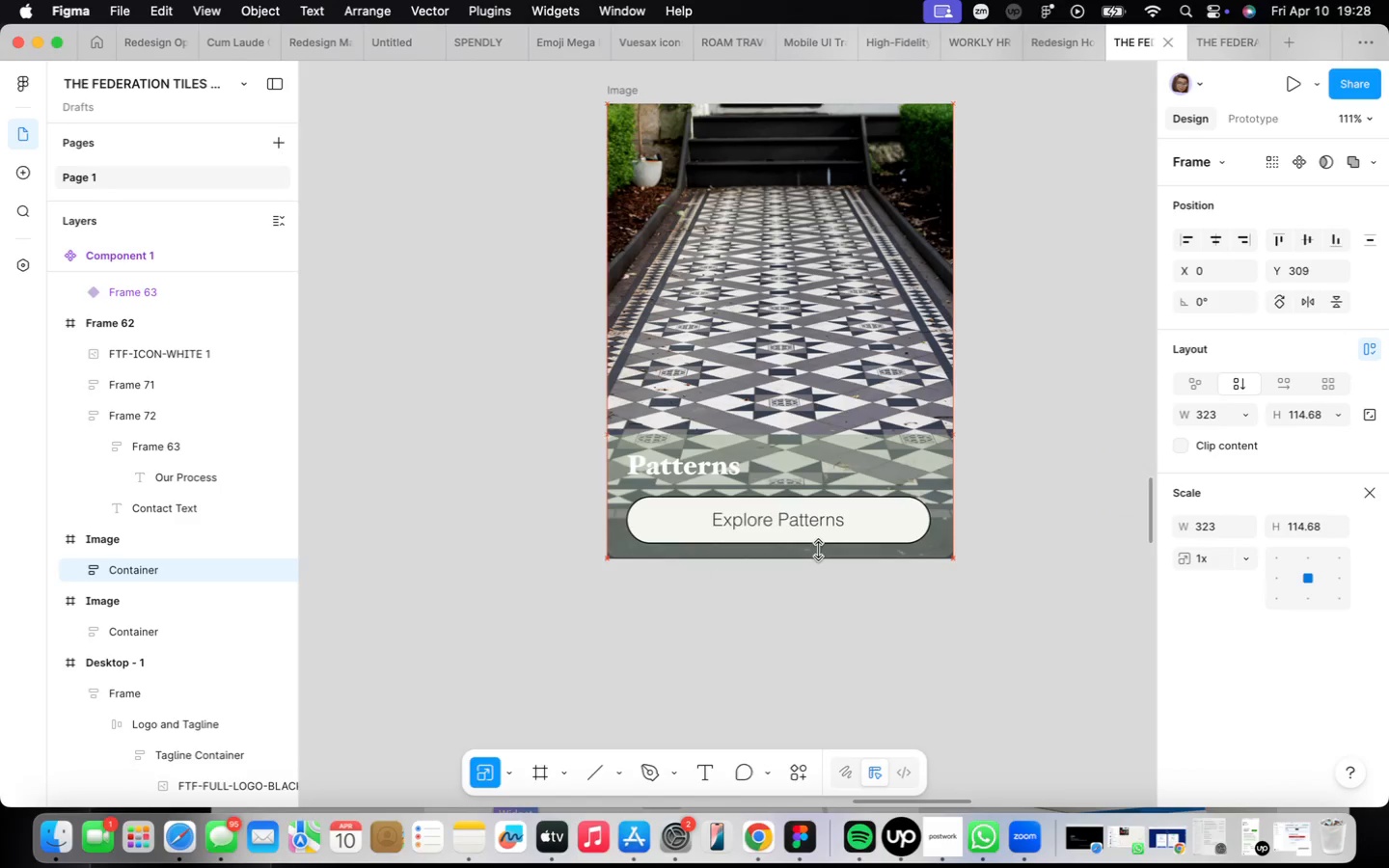 
key(ArrowUp)
 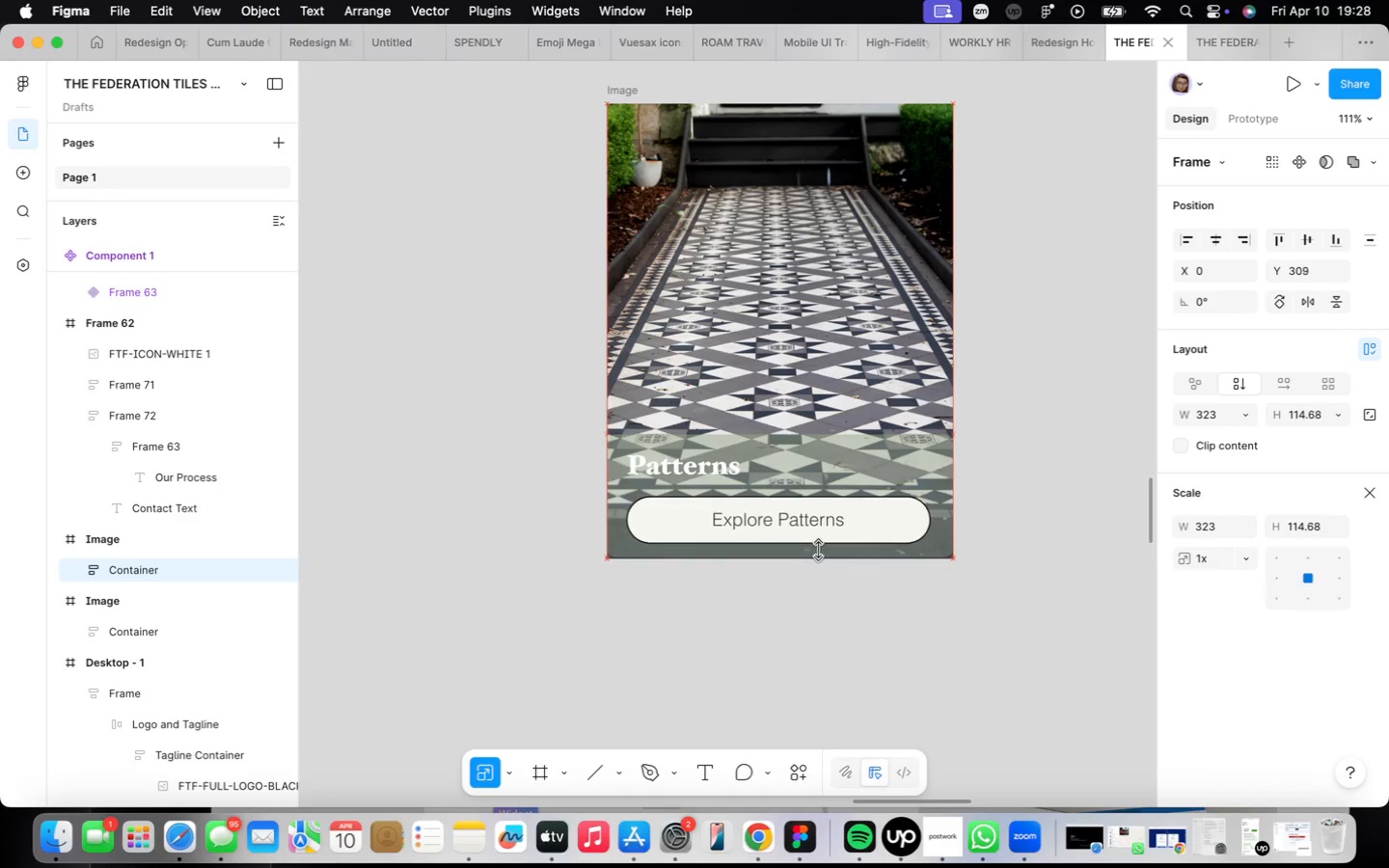 
key(ArrowDown)
 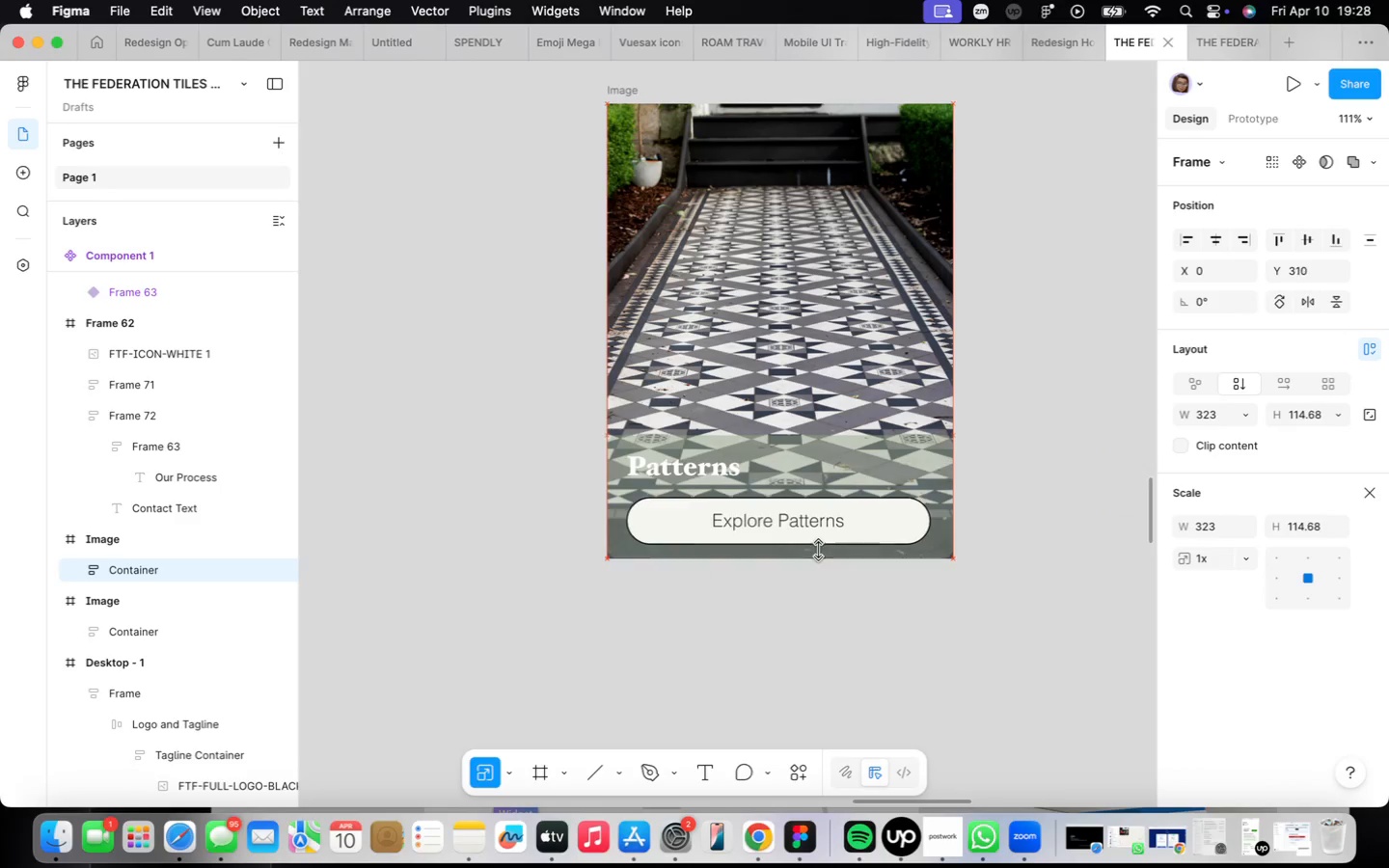 
key(ArrowDown)
 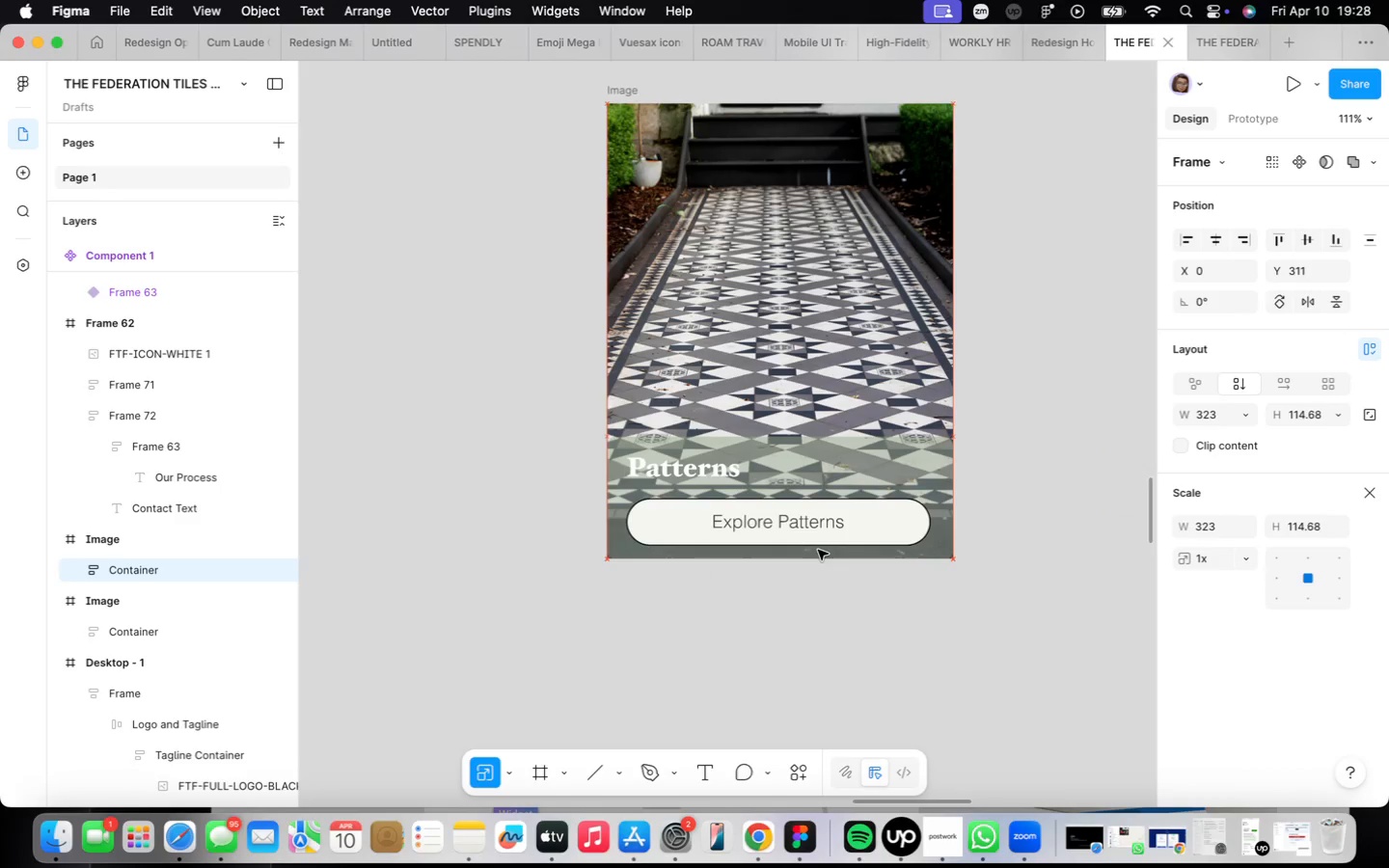 
key(ArrowDown)
 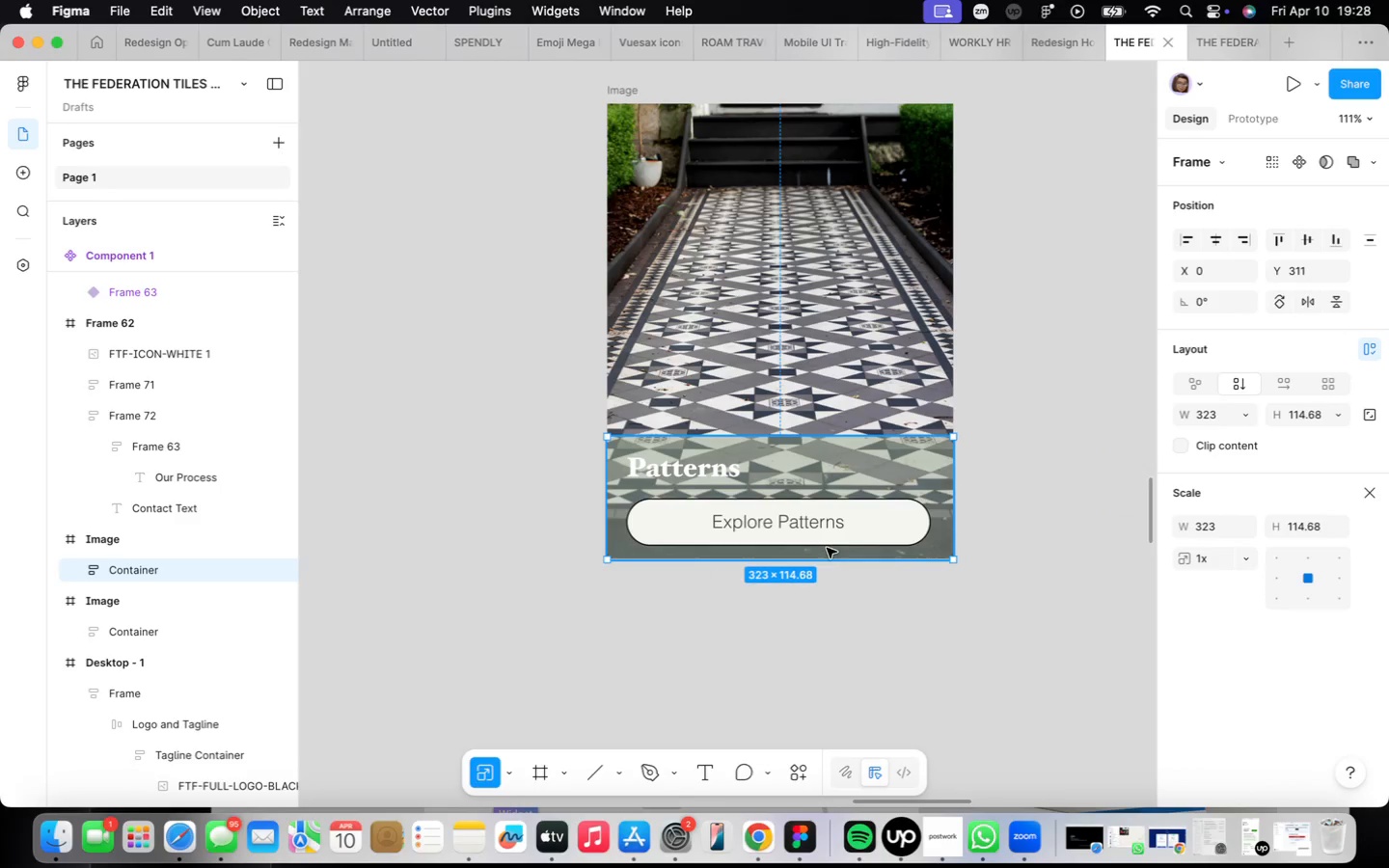 
scroll: coordinate [846, 510], scroll_direction: down, amount: 10.0
 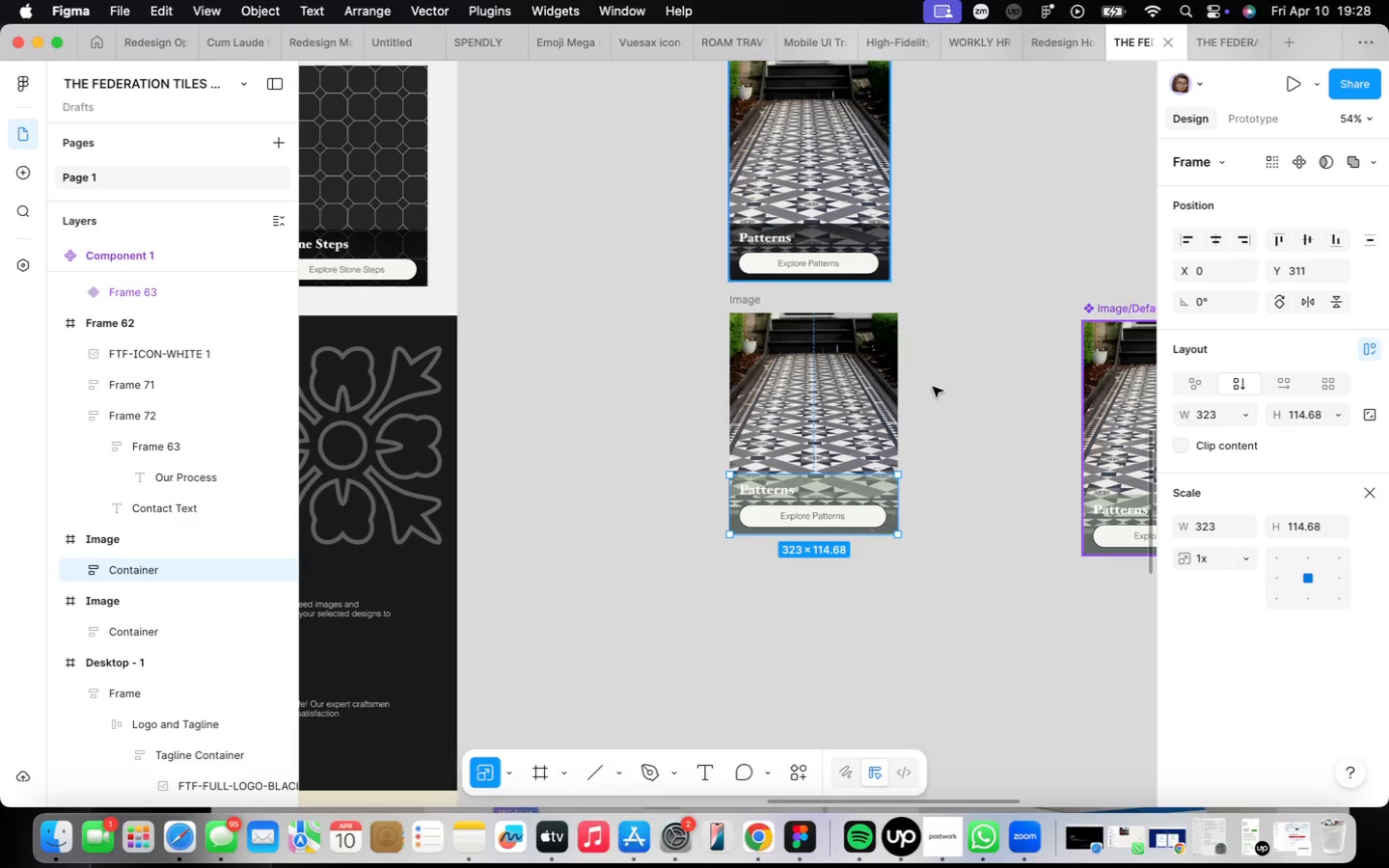 
left_click([938, 382])
 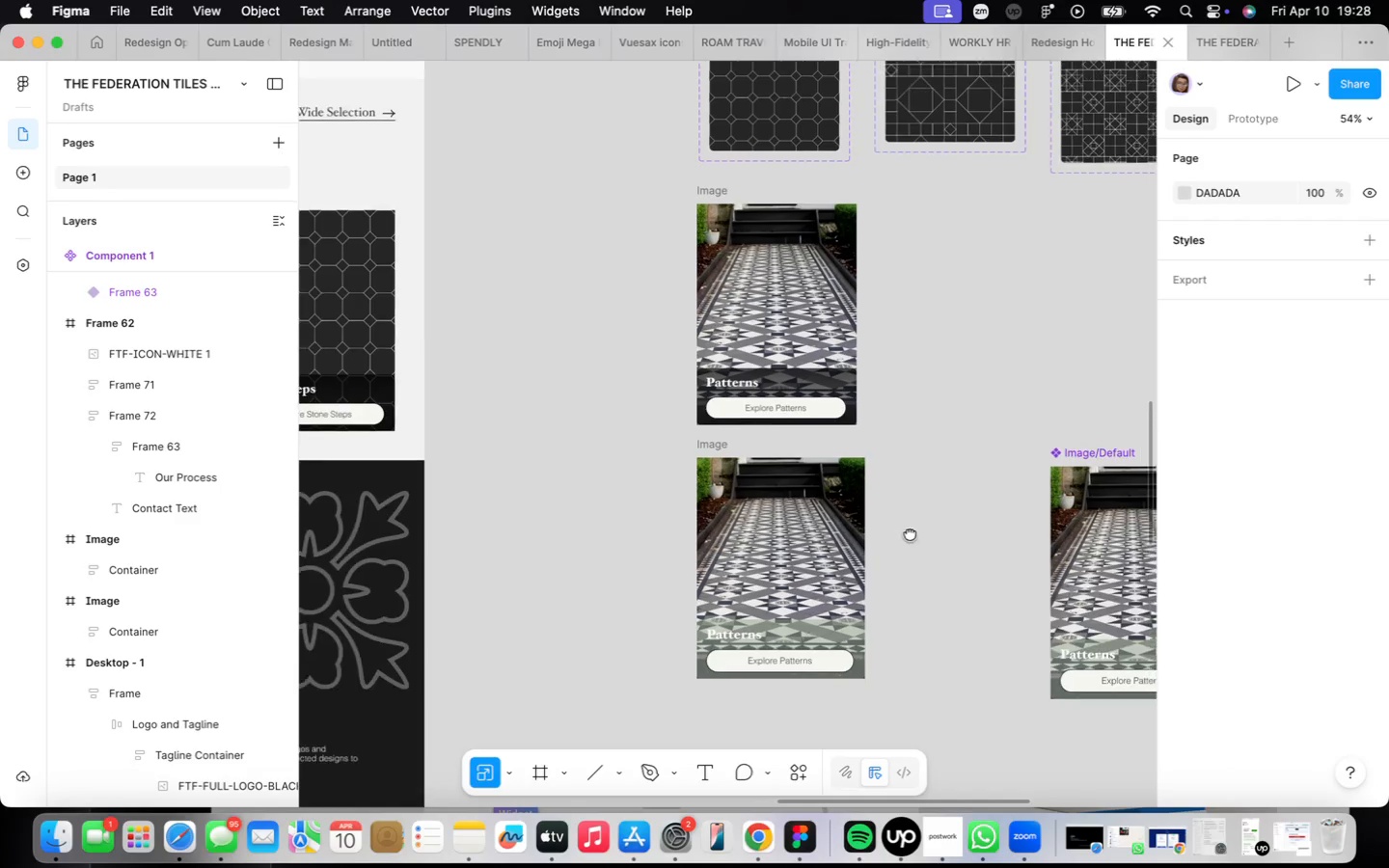 
scroll: coordinate [903, 518], scroll_direction: down, amount: 7.0
 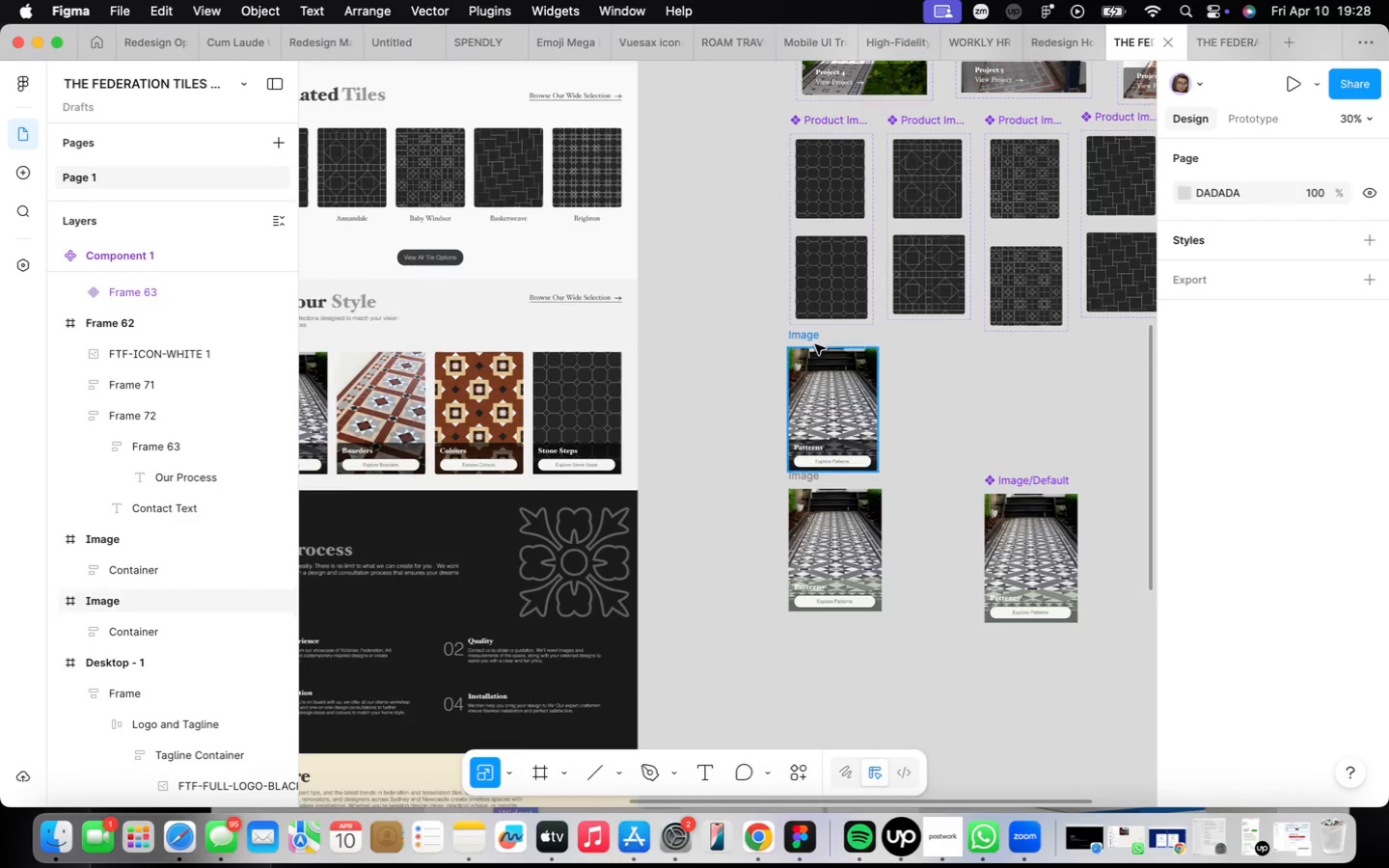 
left_click([814, 343])
 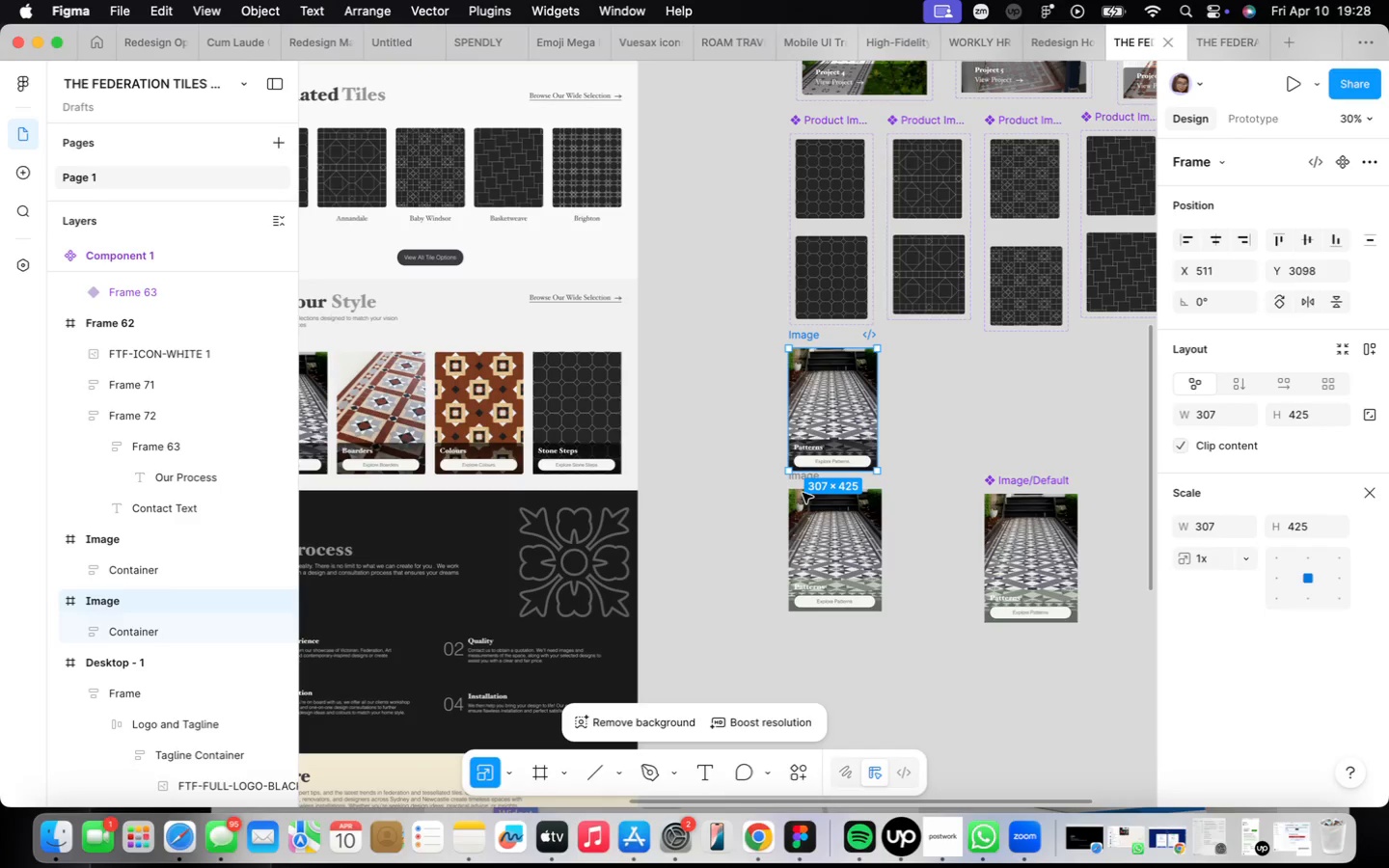 
left_click([801, 483])
 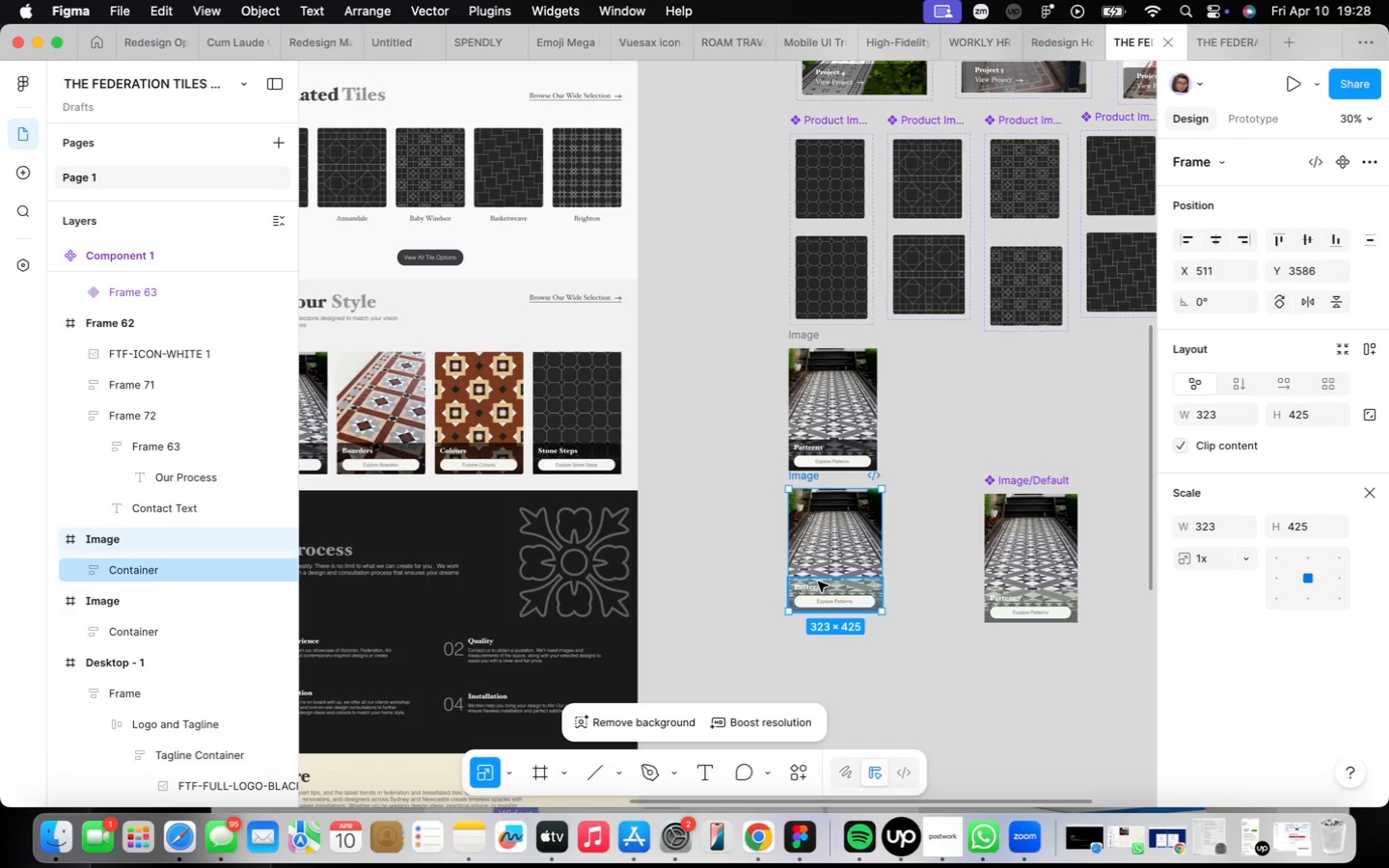 
scroll: coordinate [819, 582], scroll_direction: up, amount: 1.0
 